 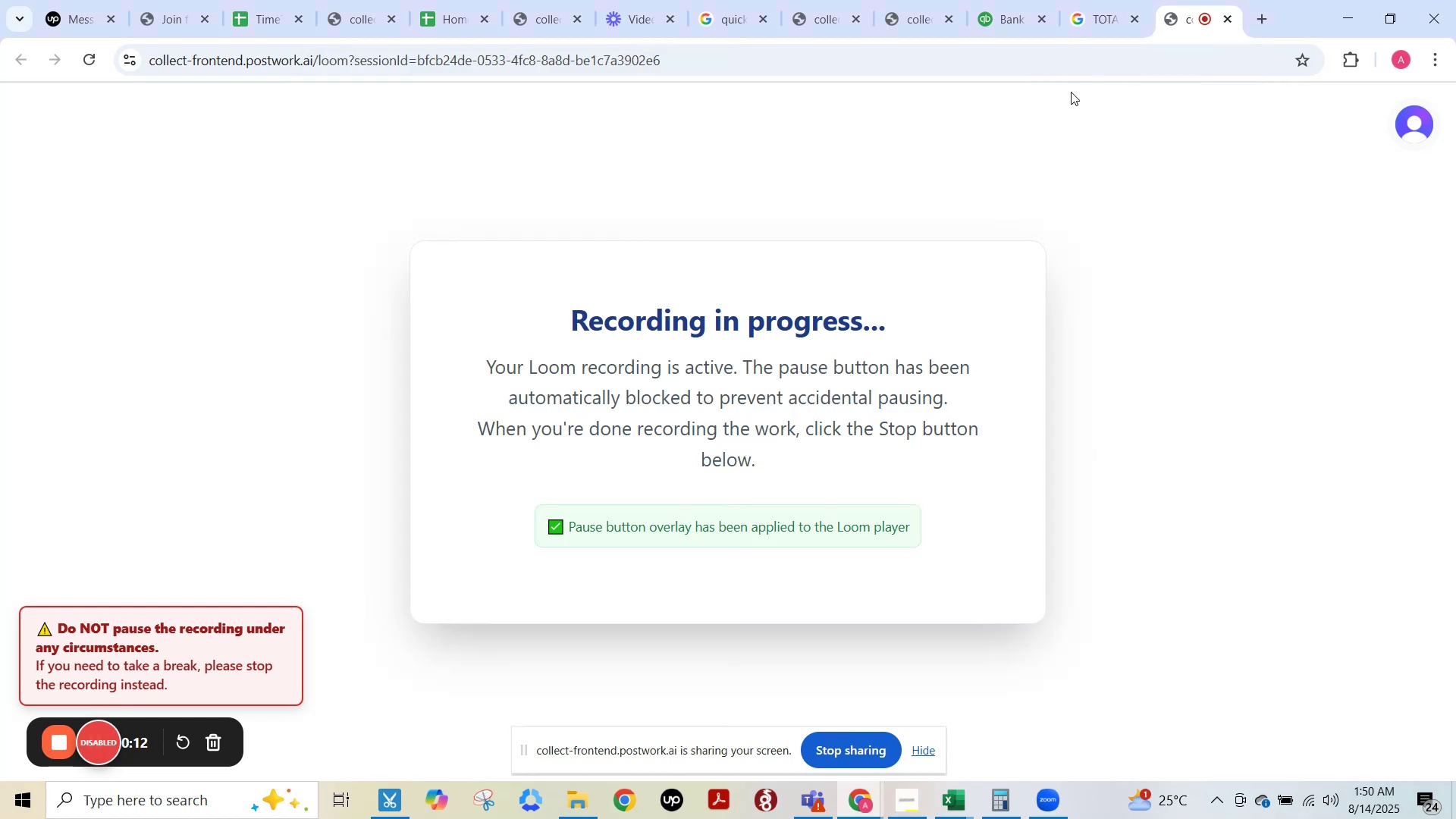 
left_click([1009, 9])
 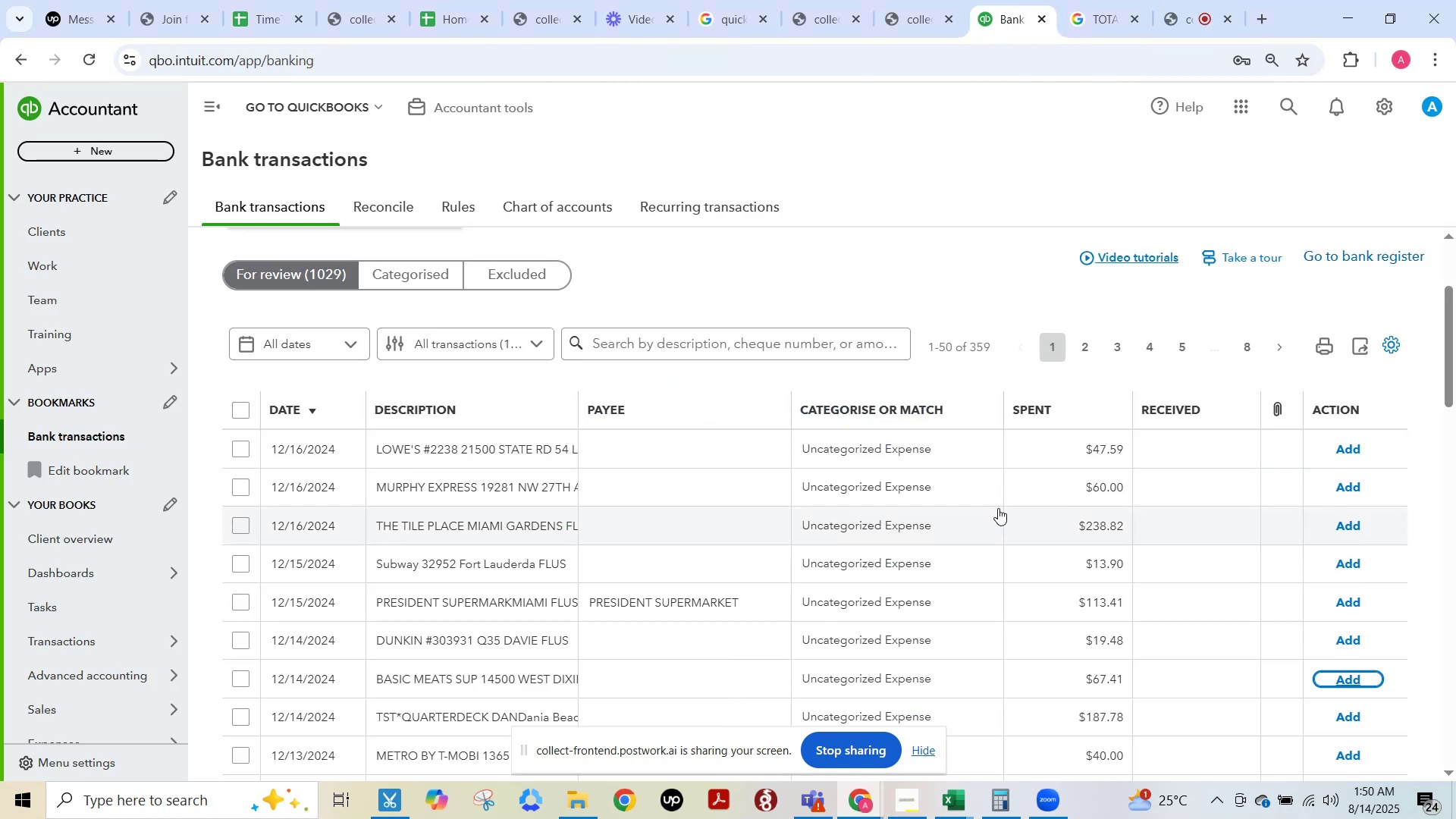 
scroll: coordinate [981, 553], scroll_direction: down, amount: 6.0
 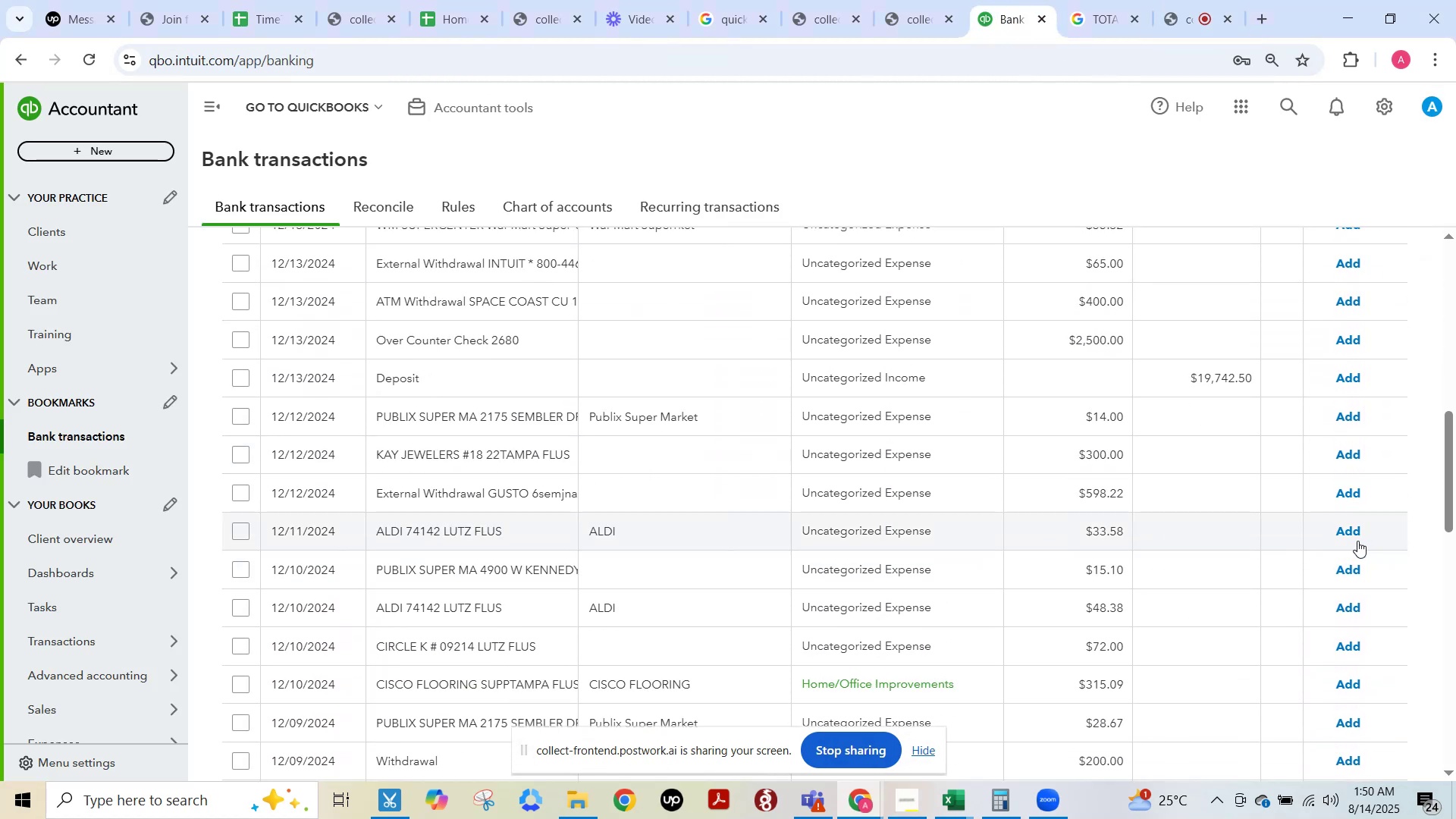 
left_click([1351, 537])
 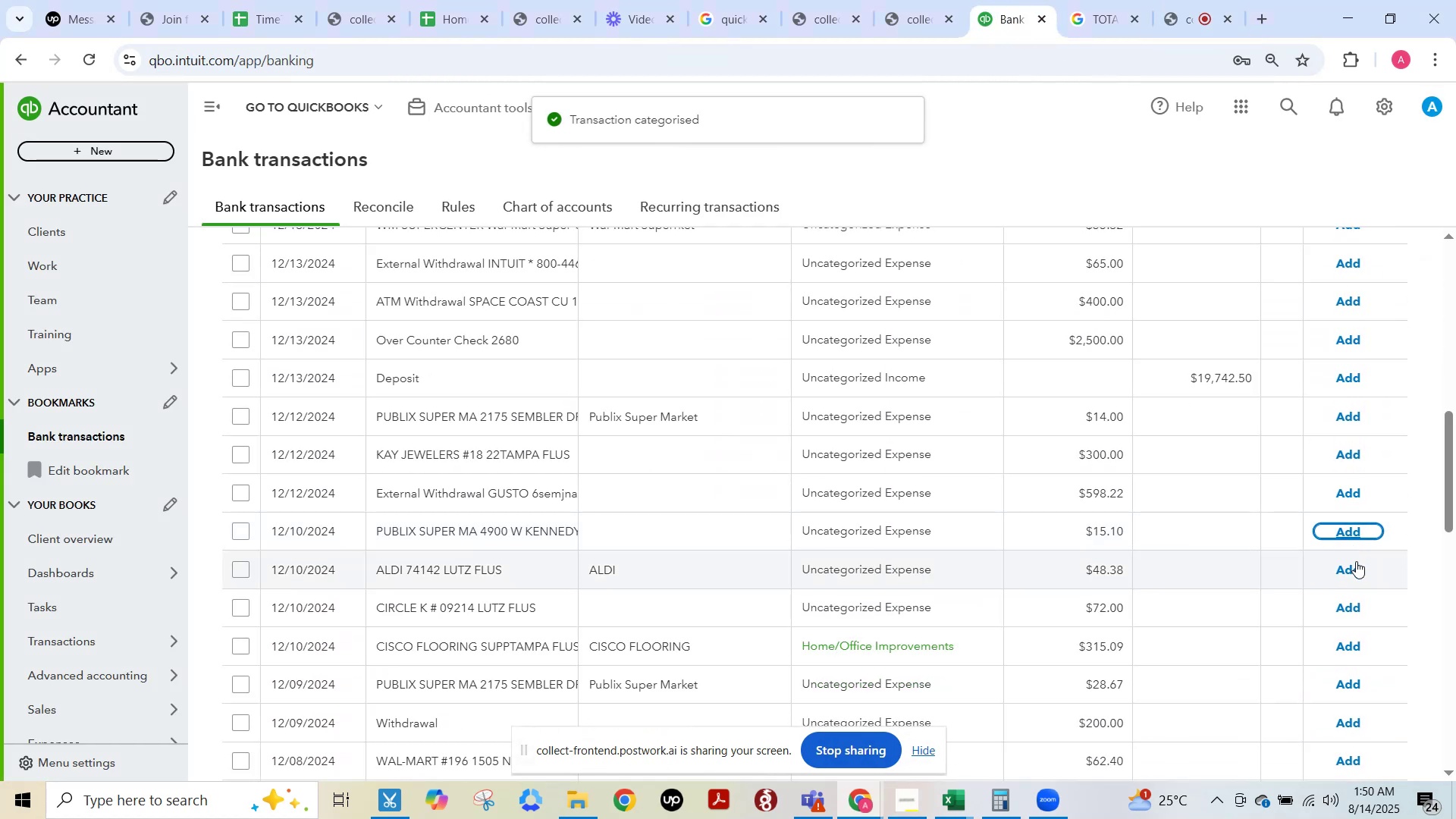 
left_click([1354, 566])
 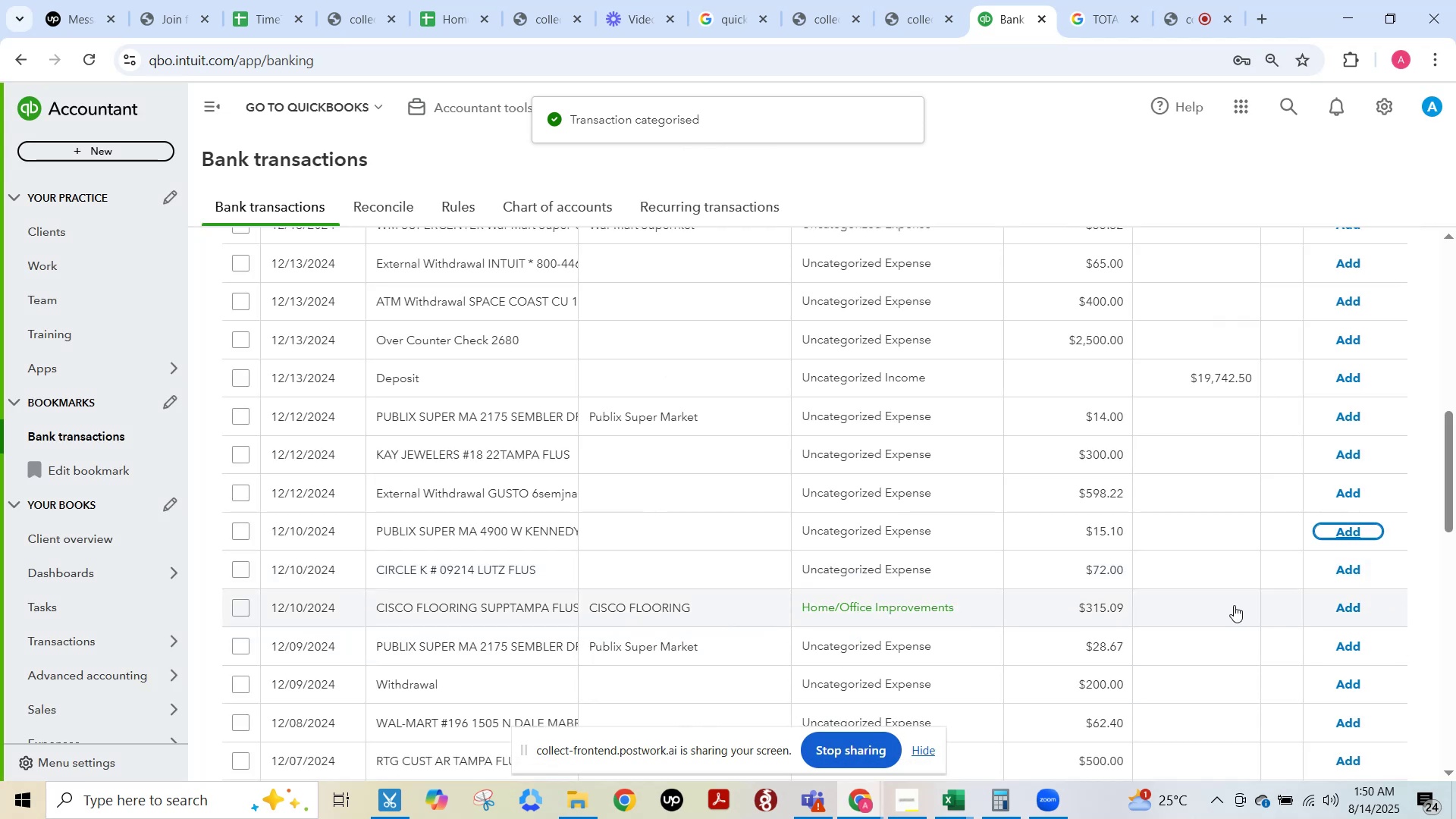 
left_click([1343, 608])
 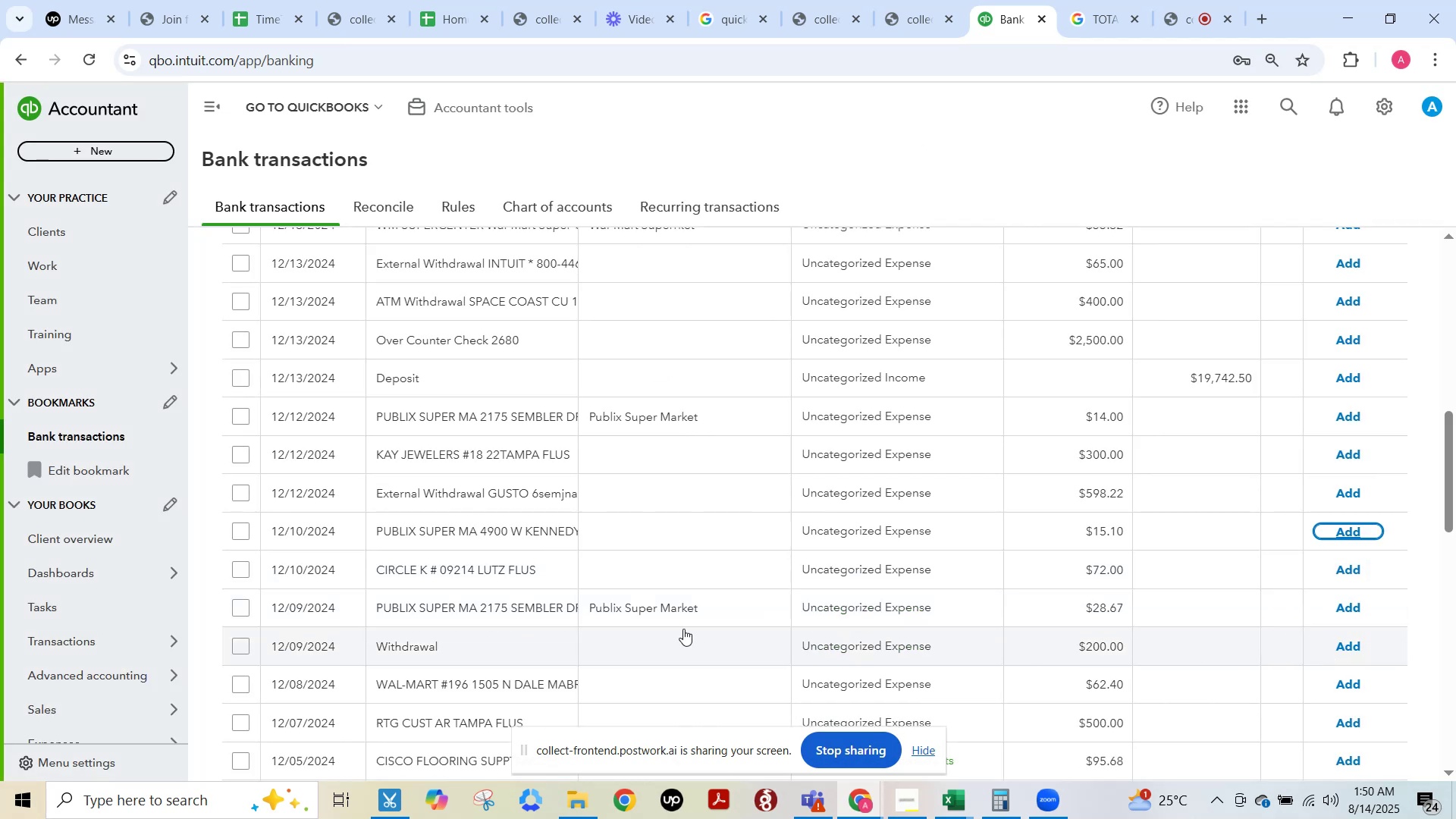 
scroll: coordinate [662, 609], scroll_direction: up, amount: 5.0
 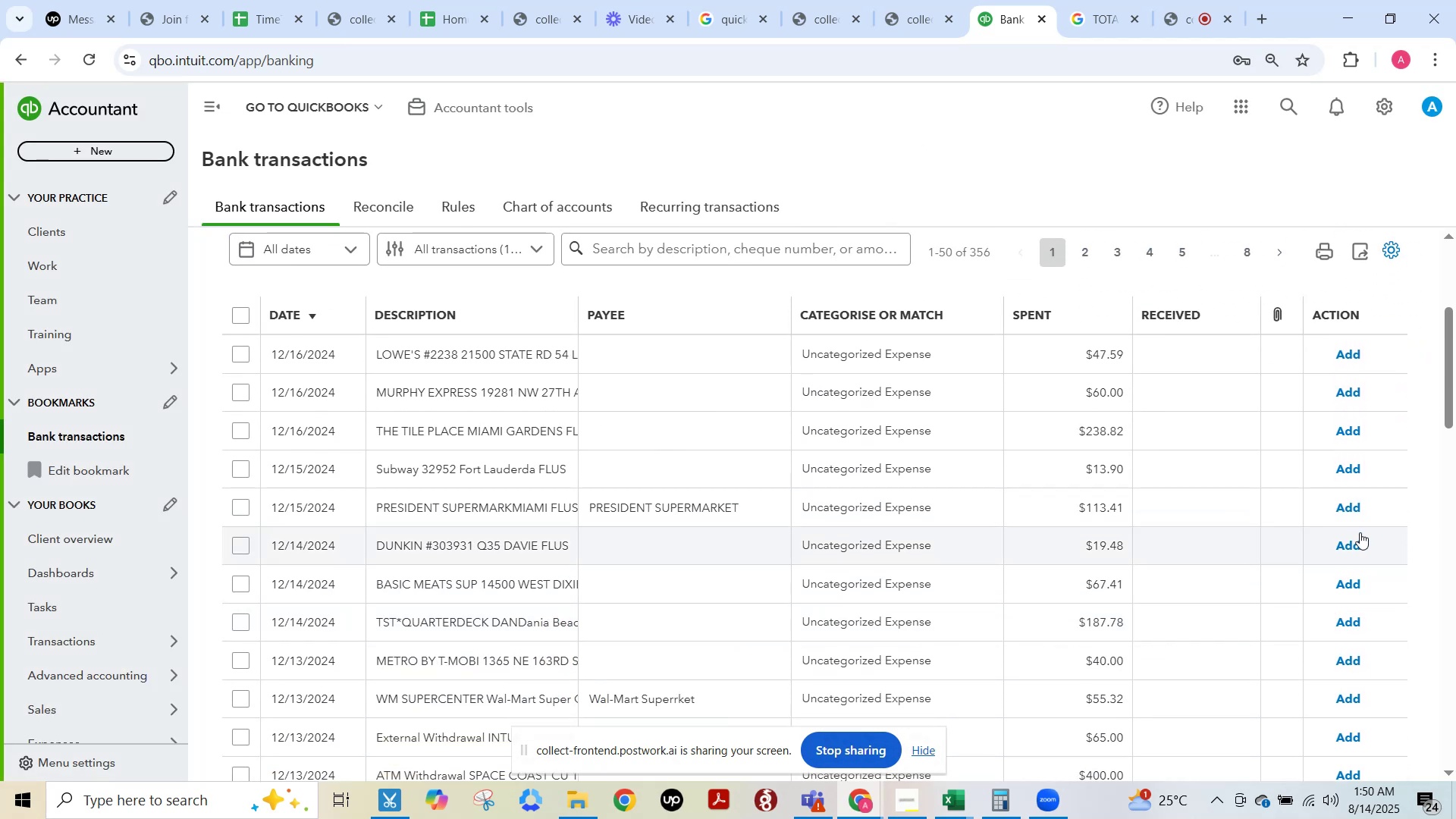 
left_click([1354, 510])
 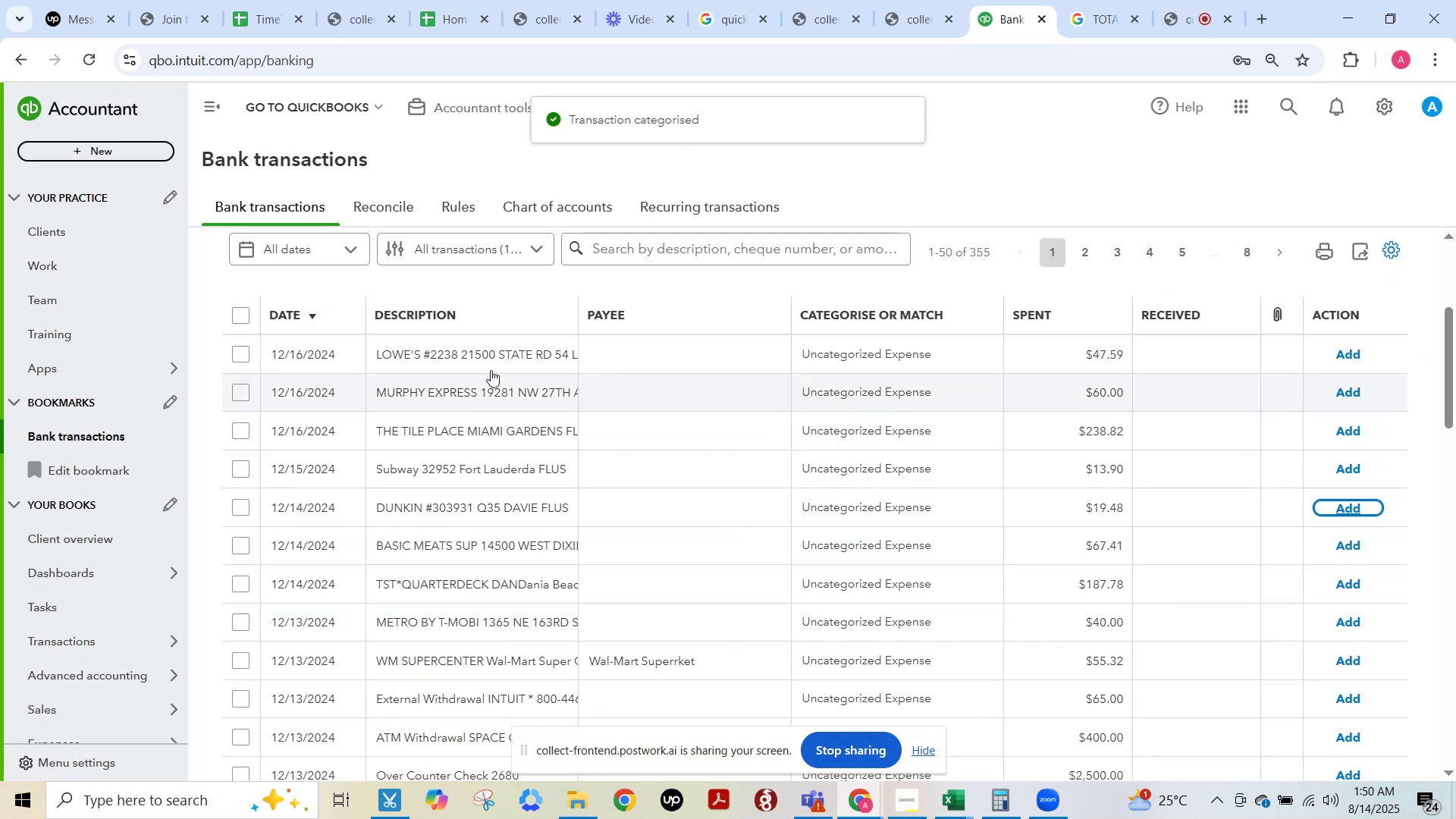 
left_click([488, 363])
 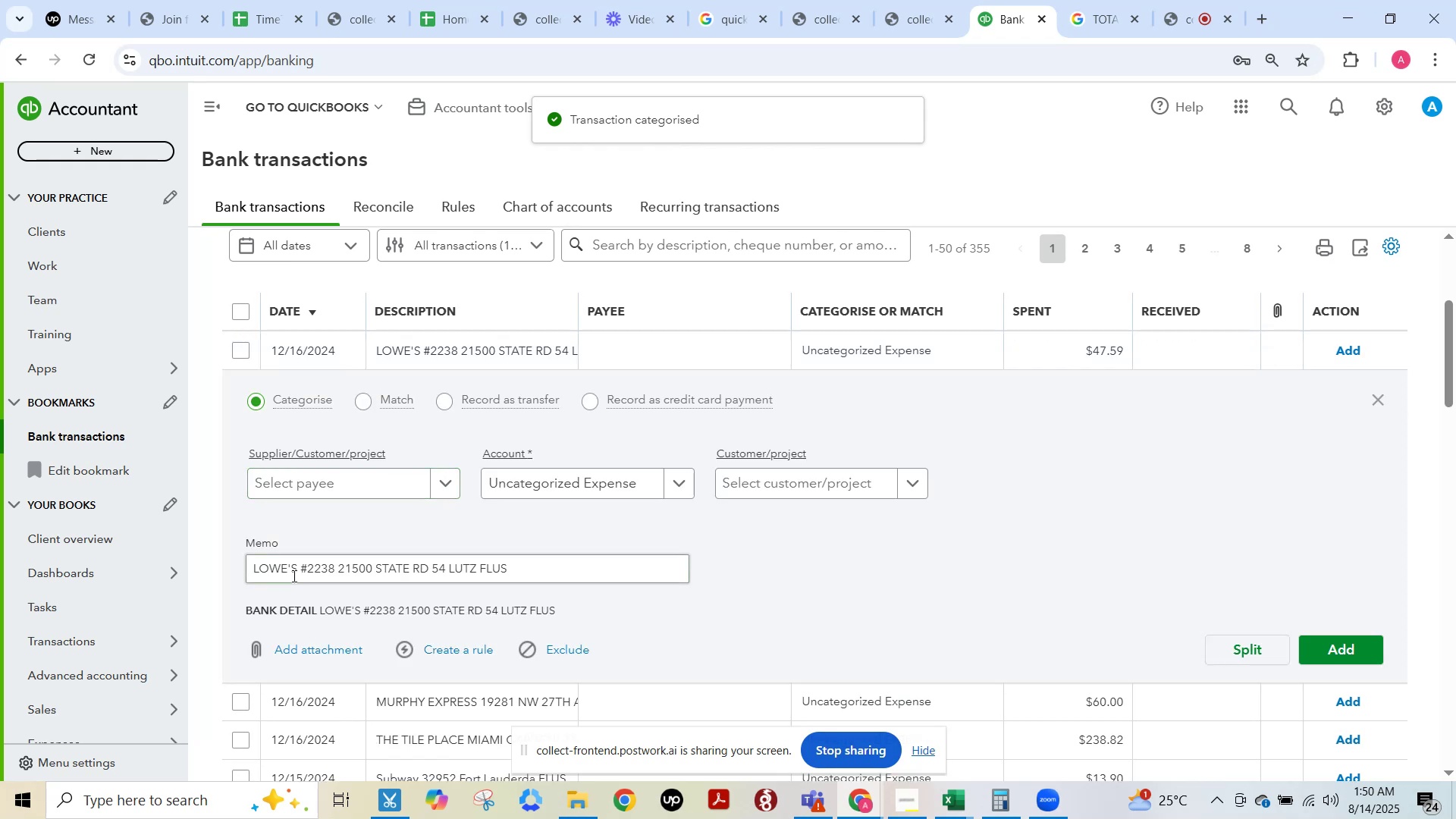 
left_click_drag(start_coordinate=[297, 568], to_coordinate=[153, 557])
 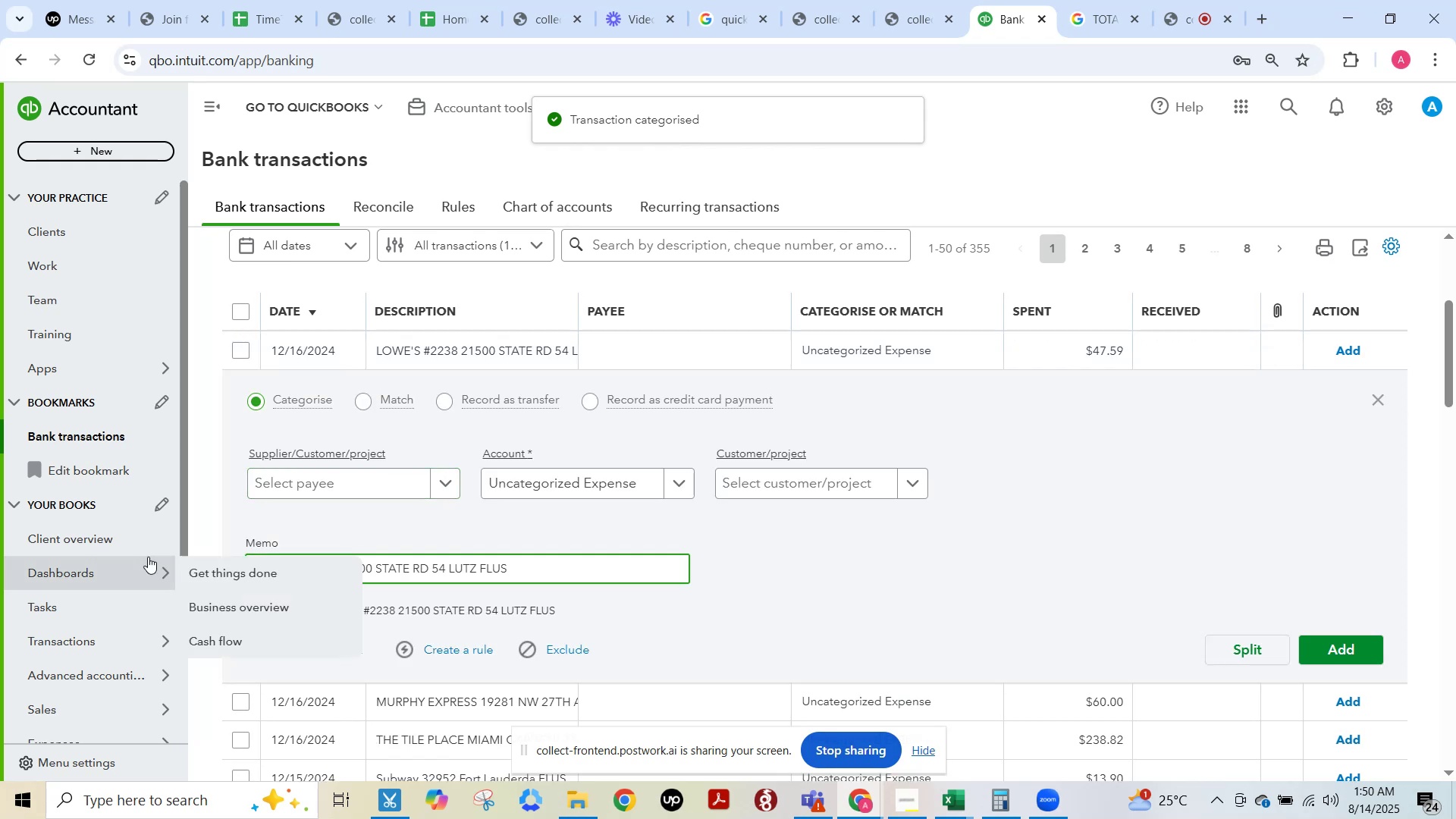 
key(Control+ControlLeft)
 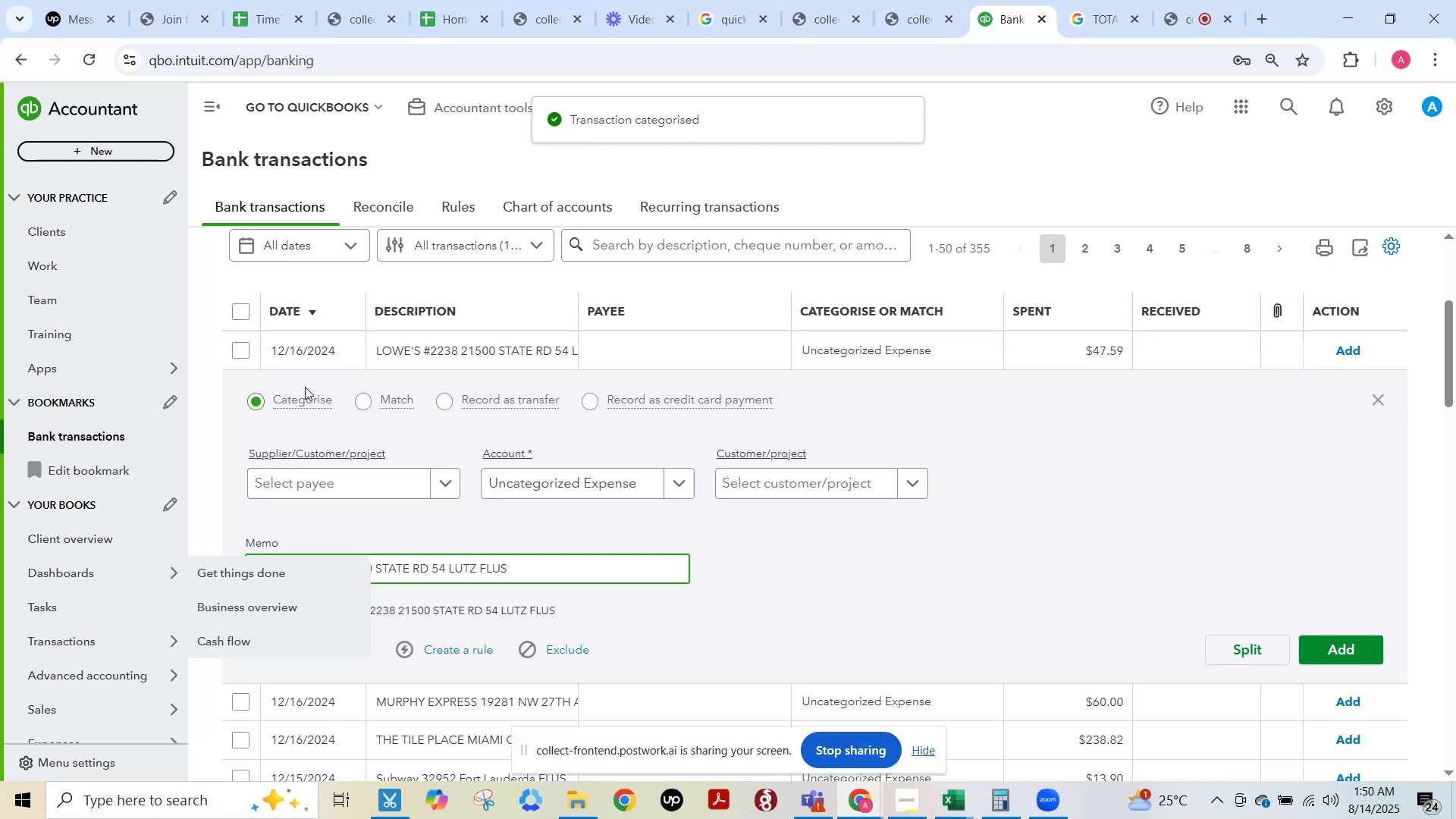 
key(Control+C)
 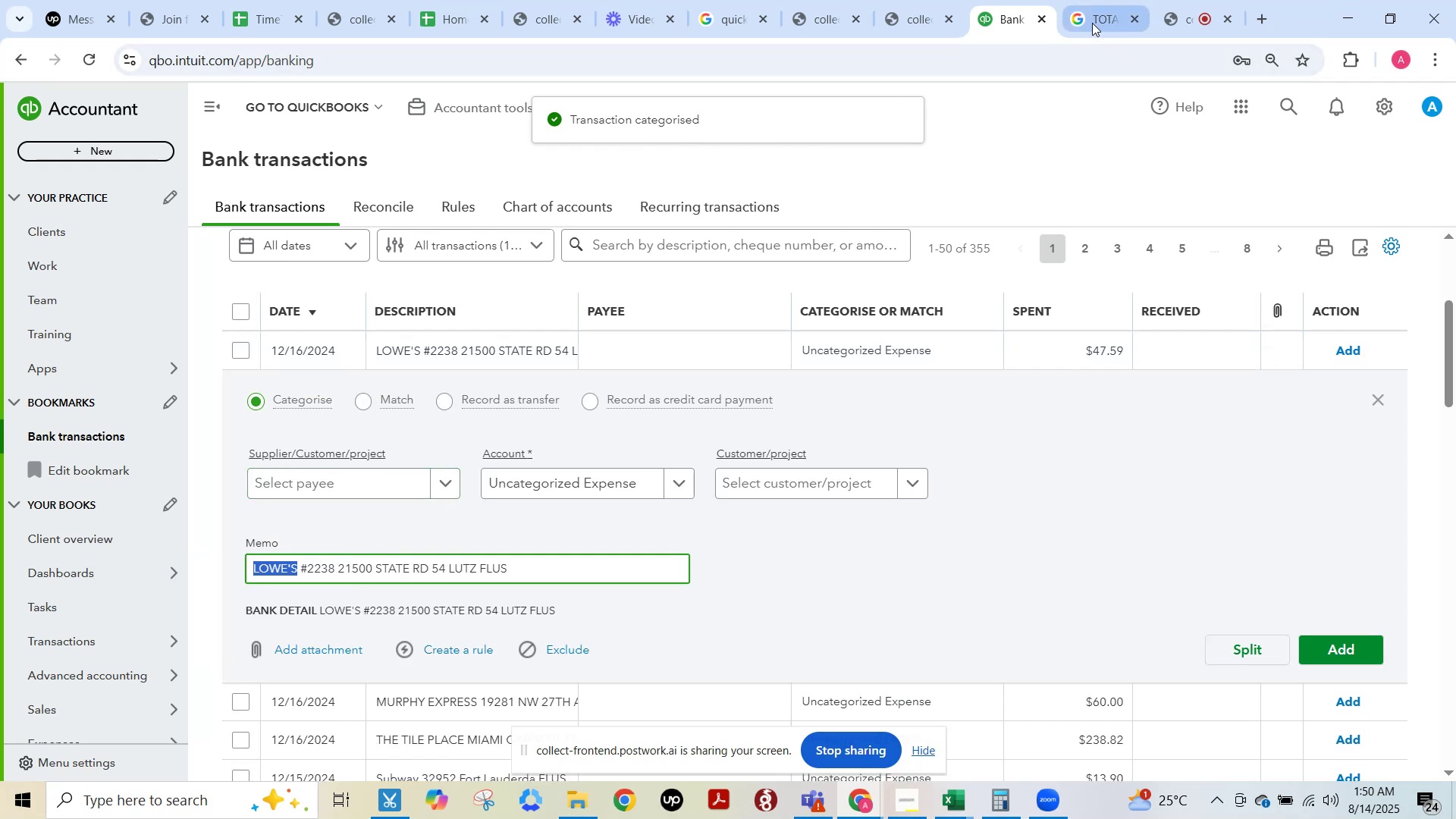 
left_click([1094, 21])
 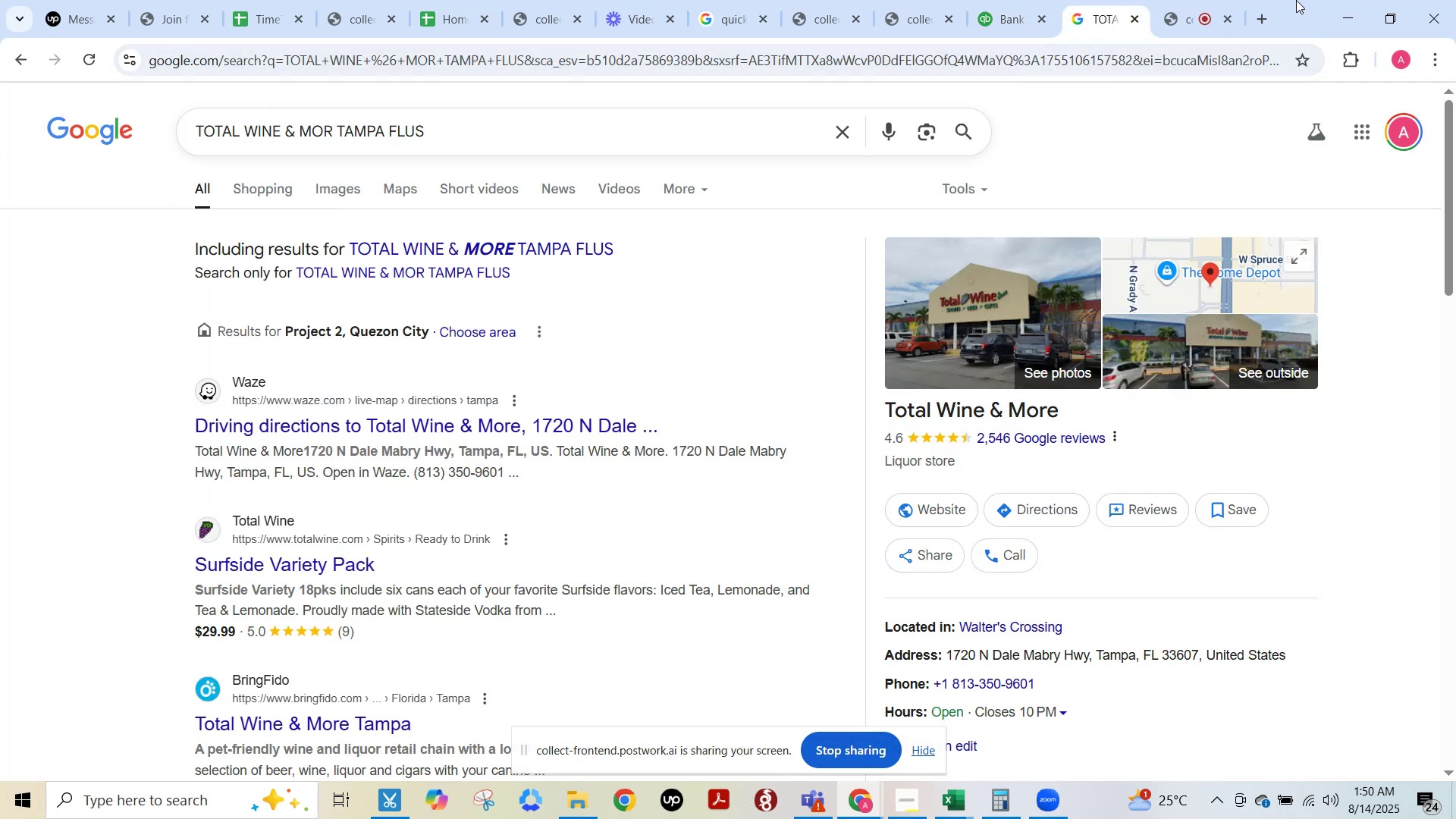 
left_click_drag(start_coordinate=[1210, 15], to_coordinate=[1016, 15])
 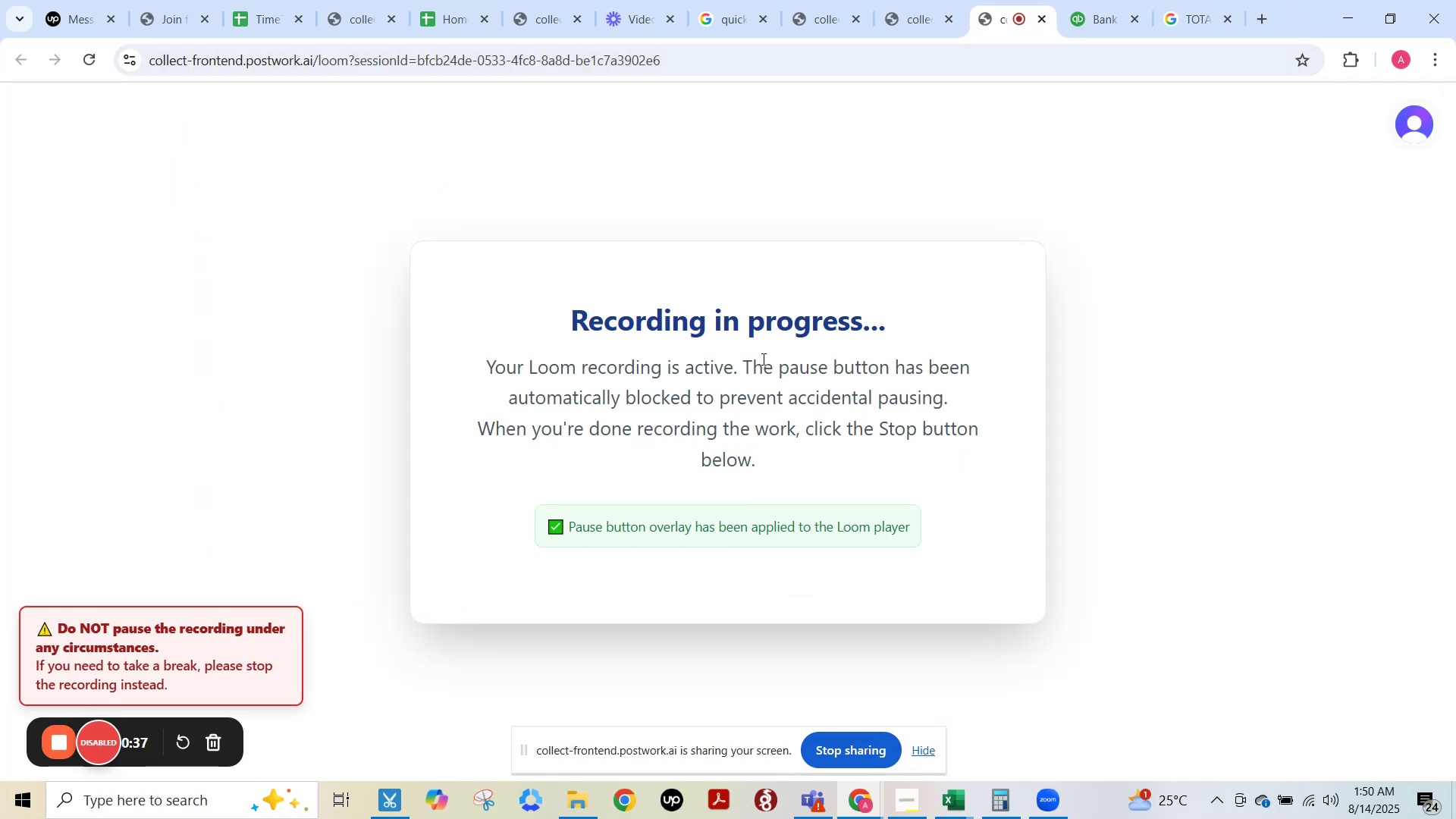 
left_click([1201, 14])
 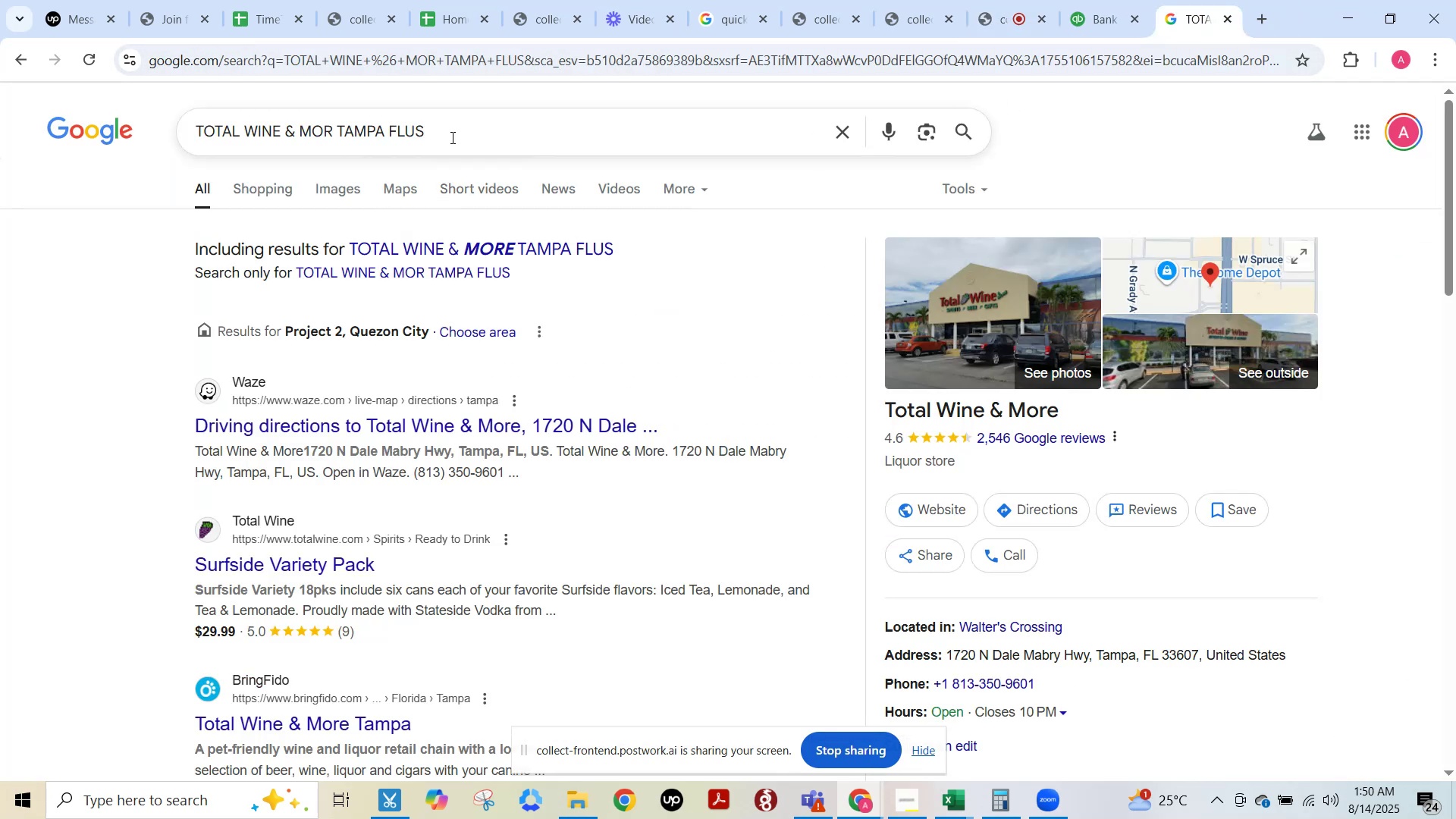 
left_click([453, 134])
 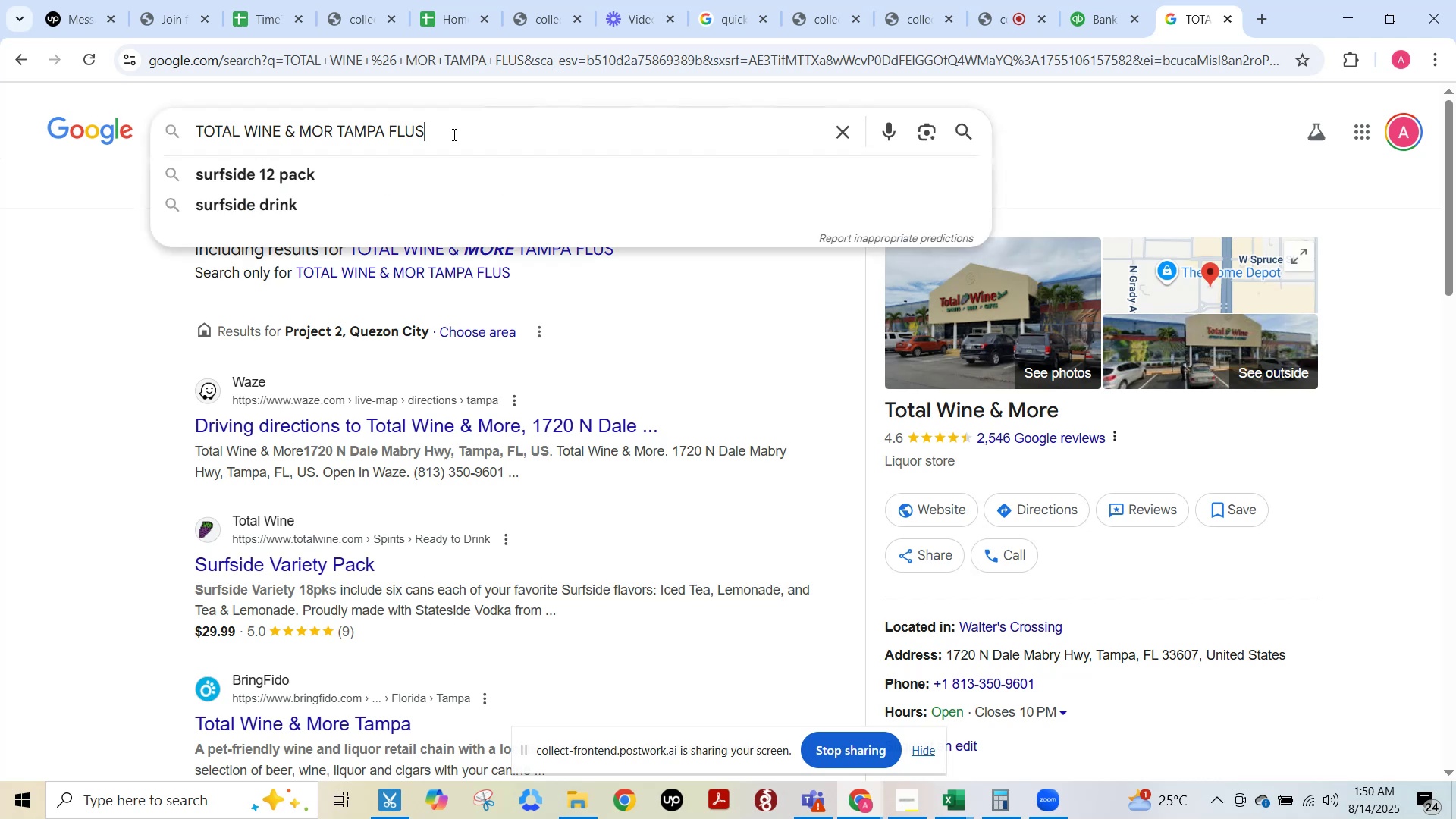 
key(Control+ControlLeft)
 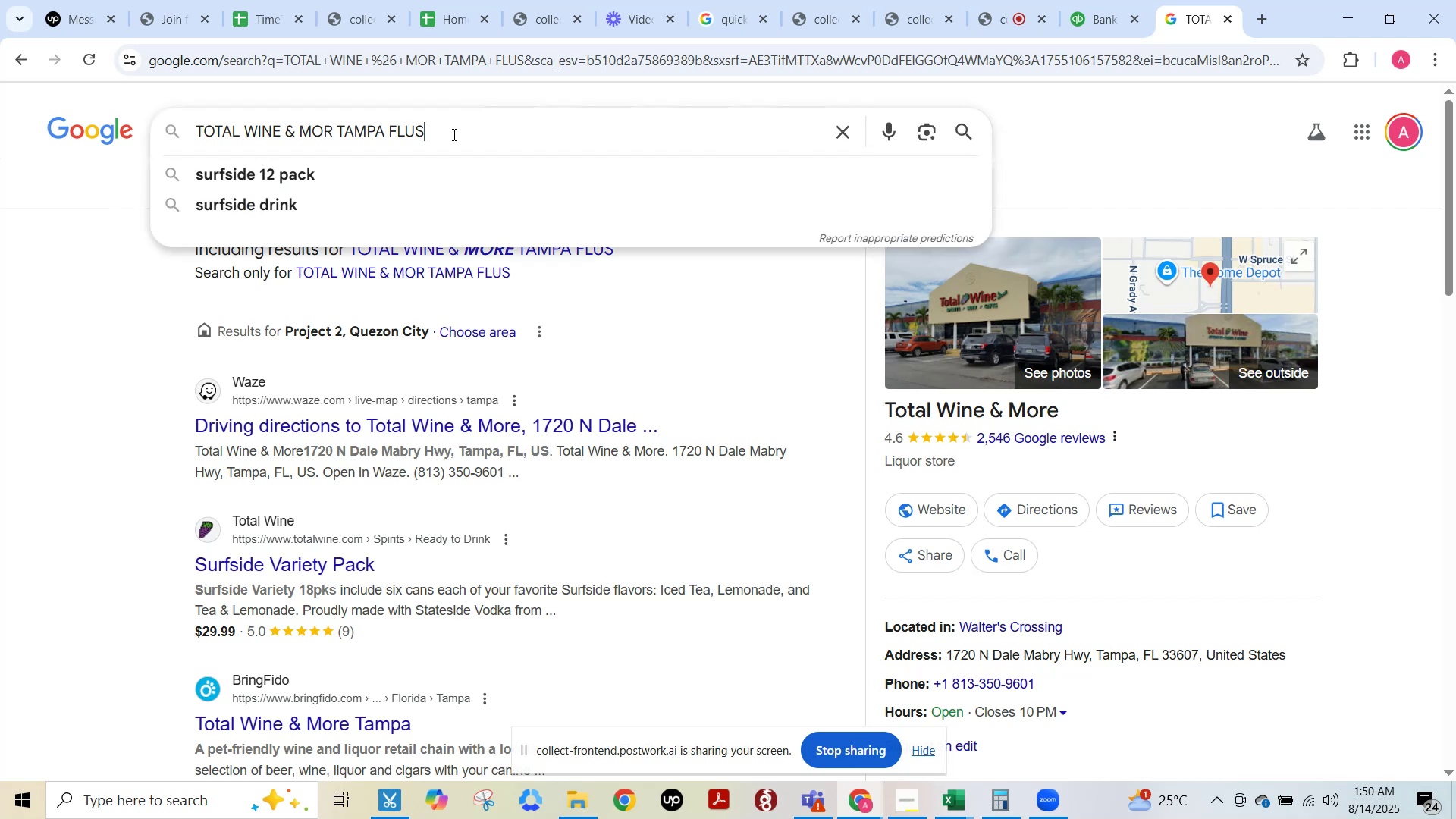 
key(Control+A)
 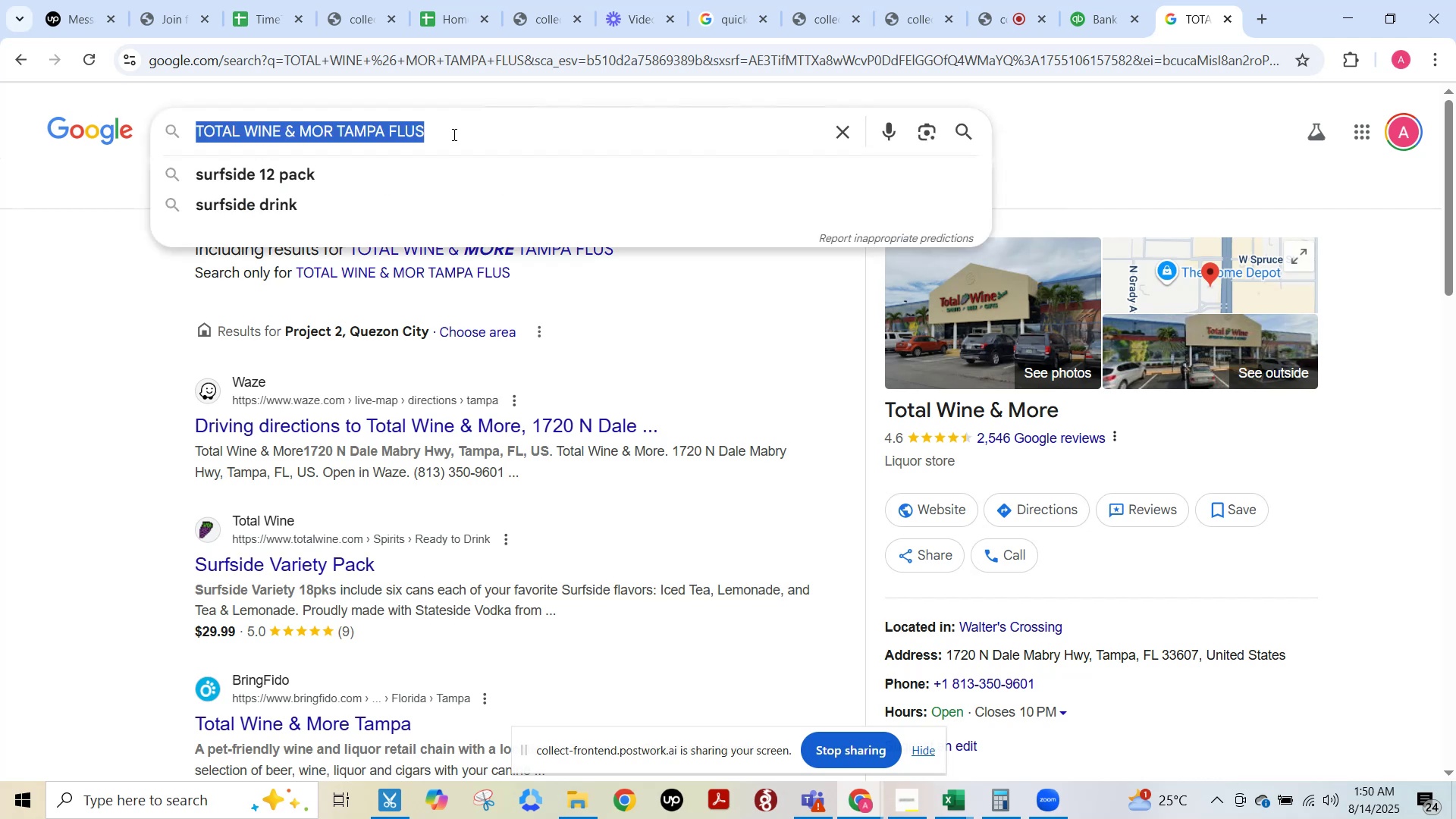 
key(Control+ControlLeft)
 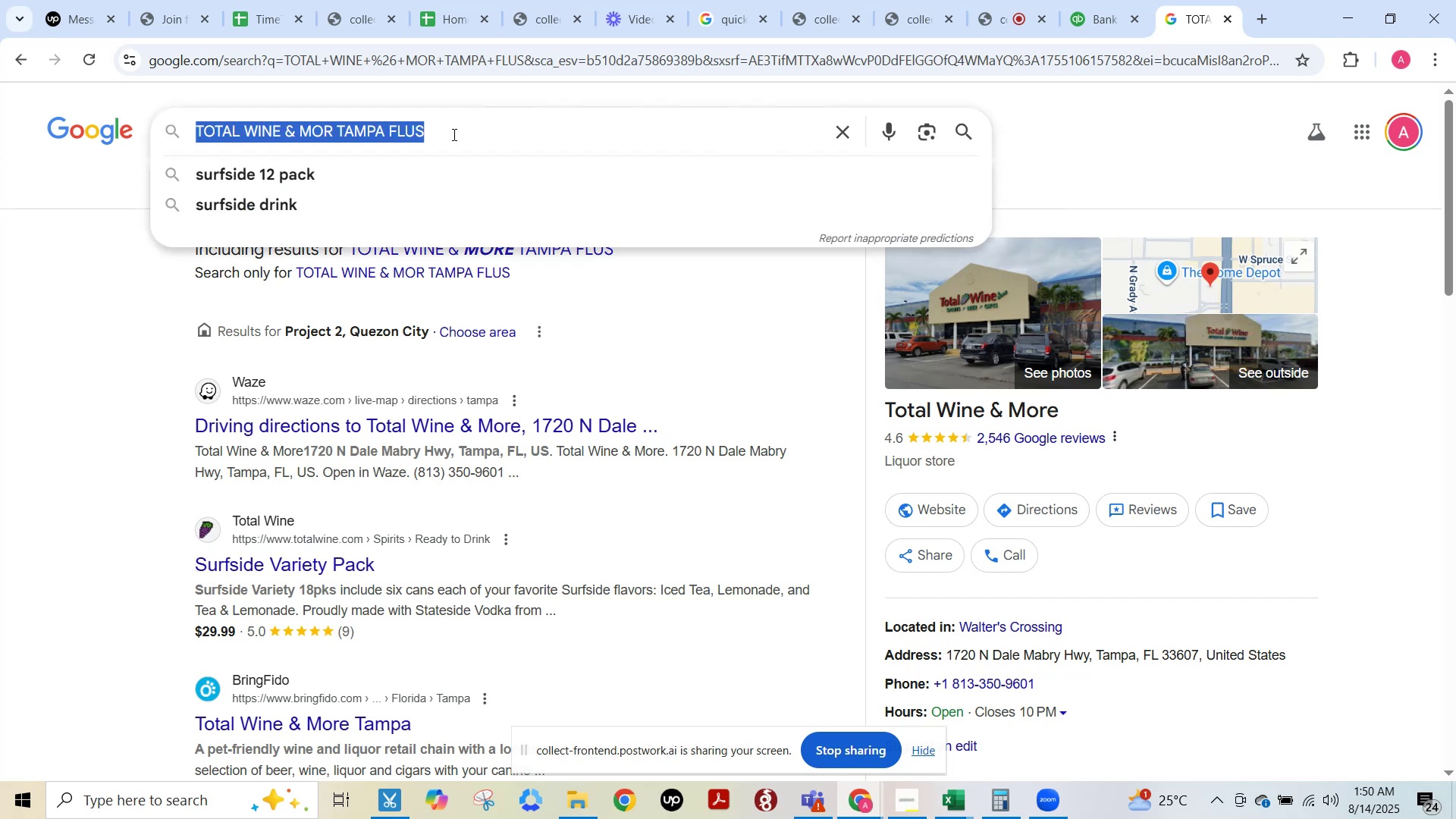 
key(Control+V)
 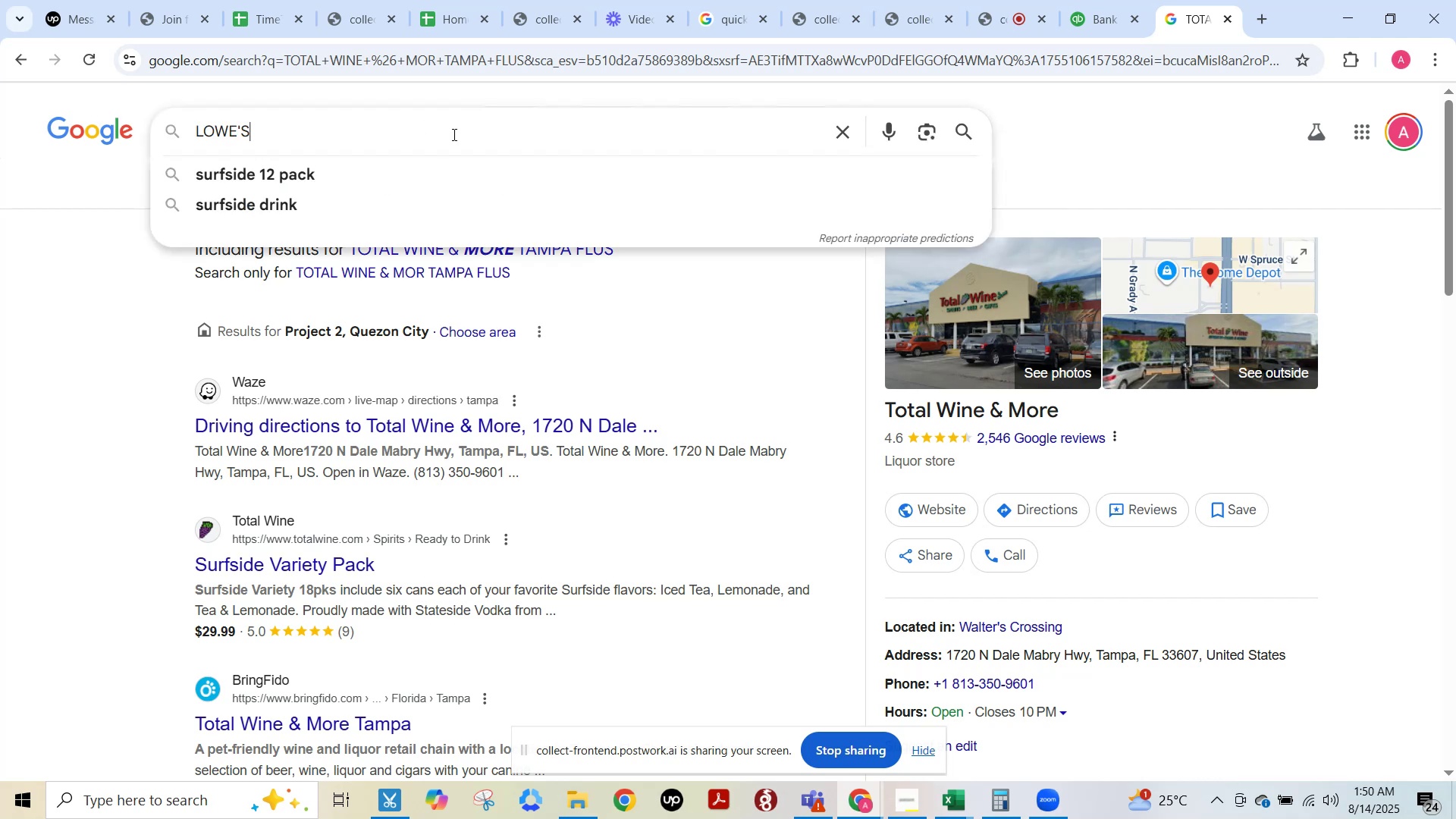 
key(NumpadEnter)
 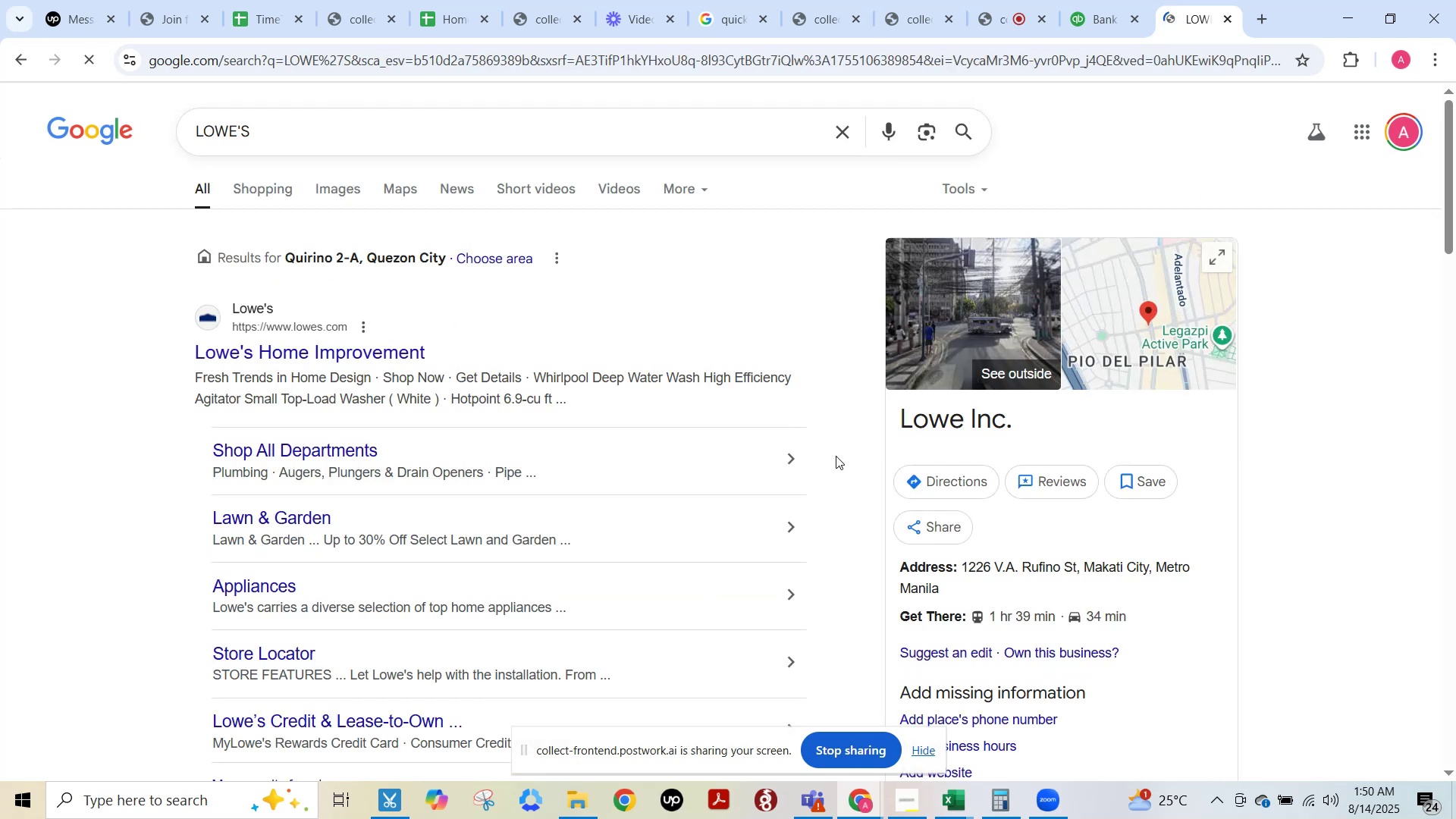 
scroll: coordinate [893, 463], scroll_direction: down, amount: 2.0
 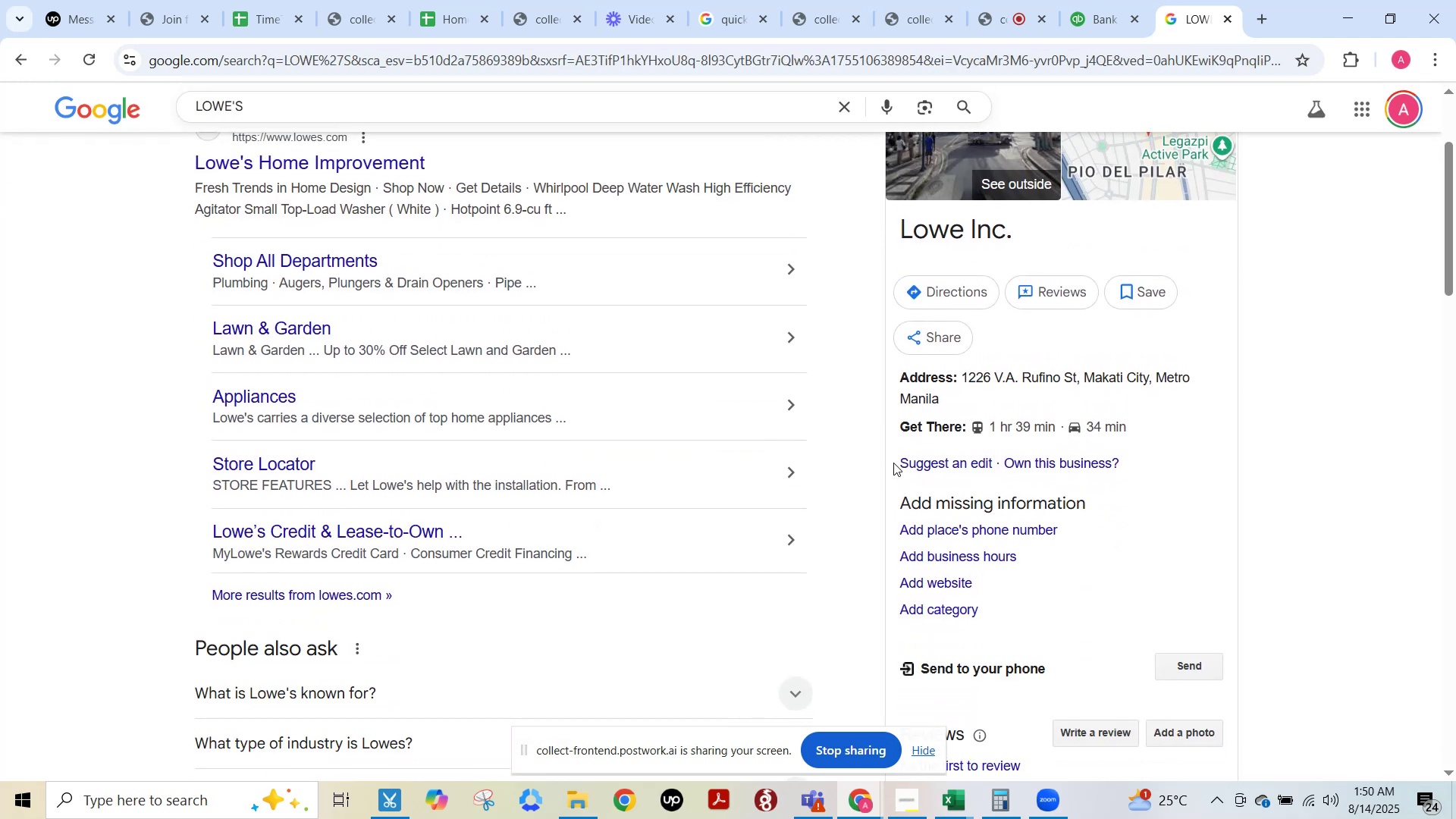 
scroll: coordinate [893, 463], scroll_direction: up, amount: 1.0
 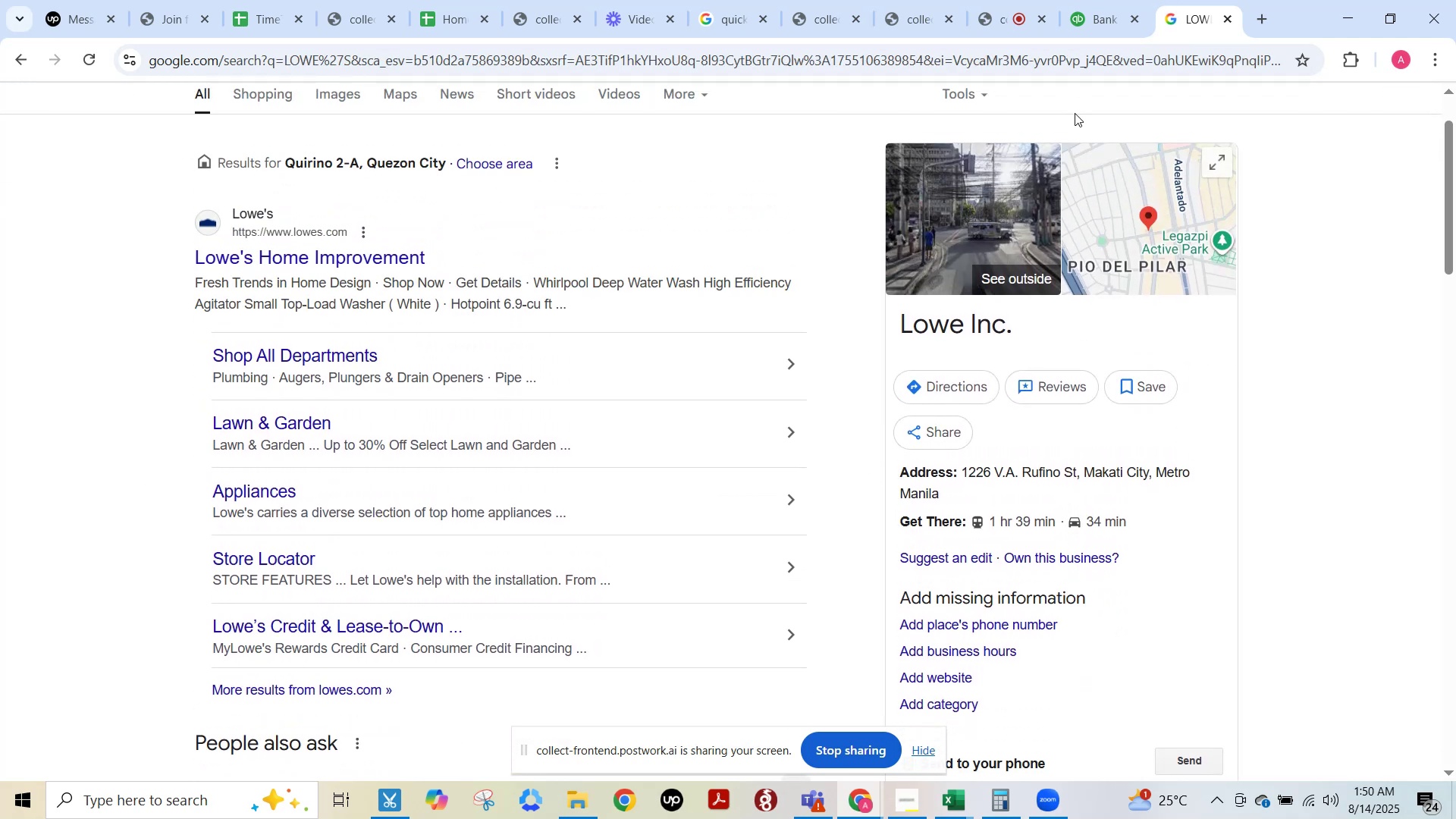 
left_click([1101, 20])
 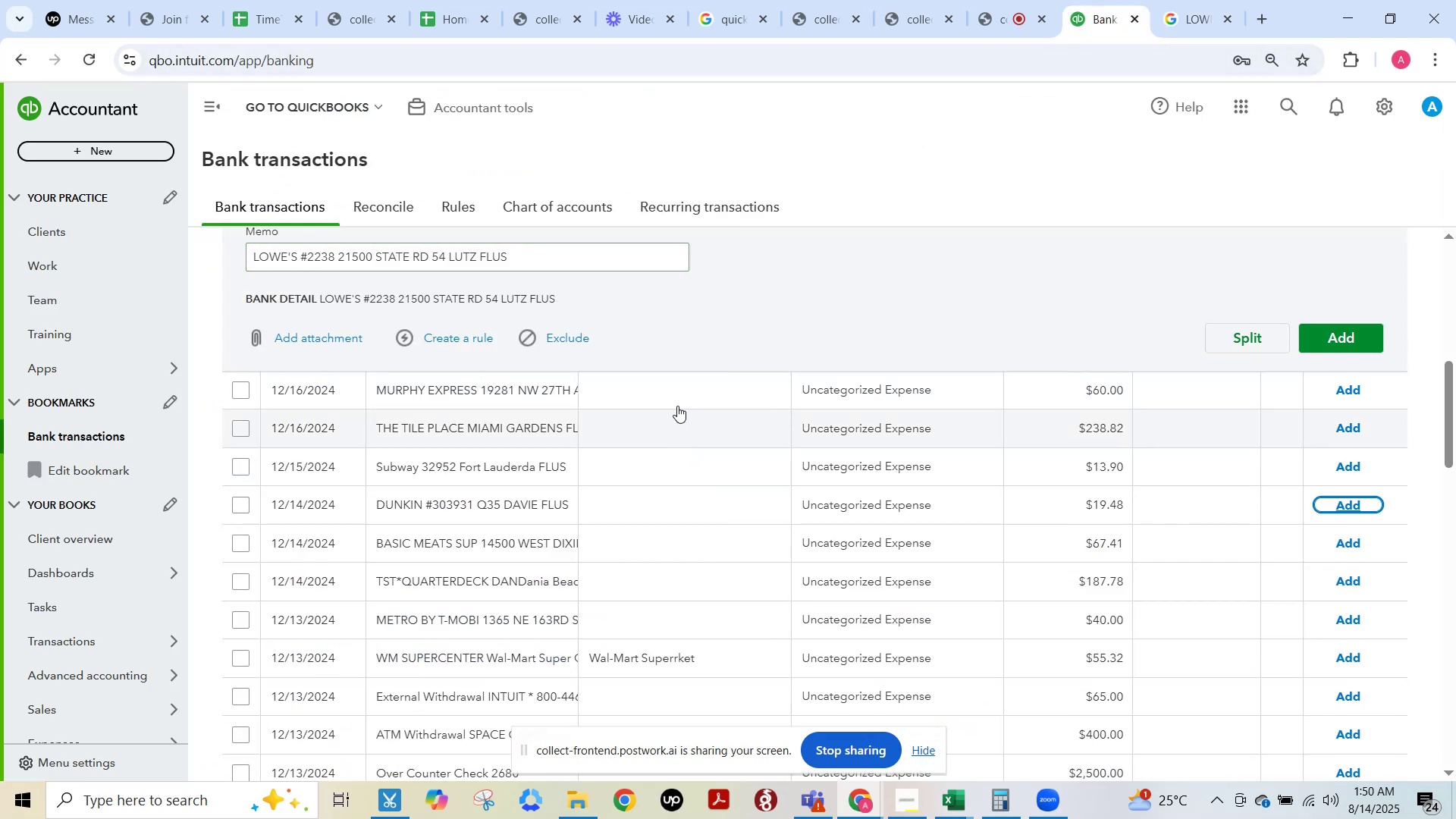 
scroll: coordinate [749, 526], scroll_direction: up, amount: 3.0
 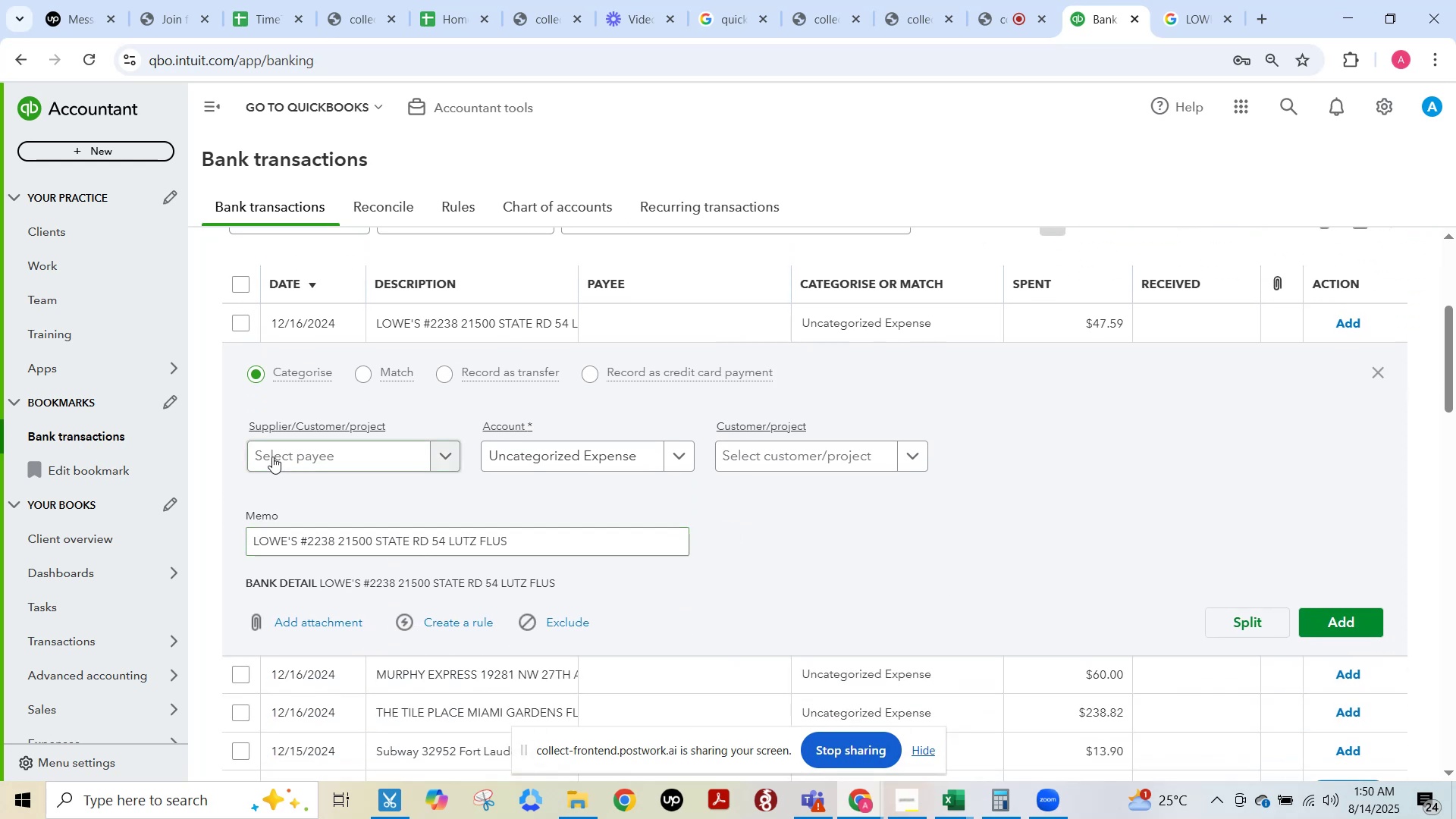 
left_click([272, 457])
 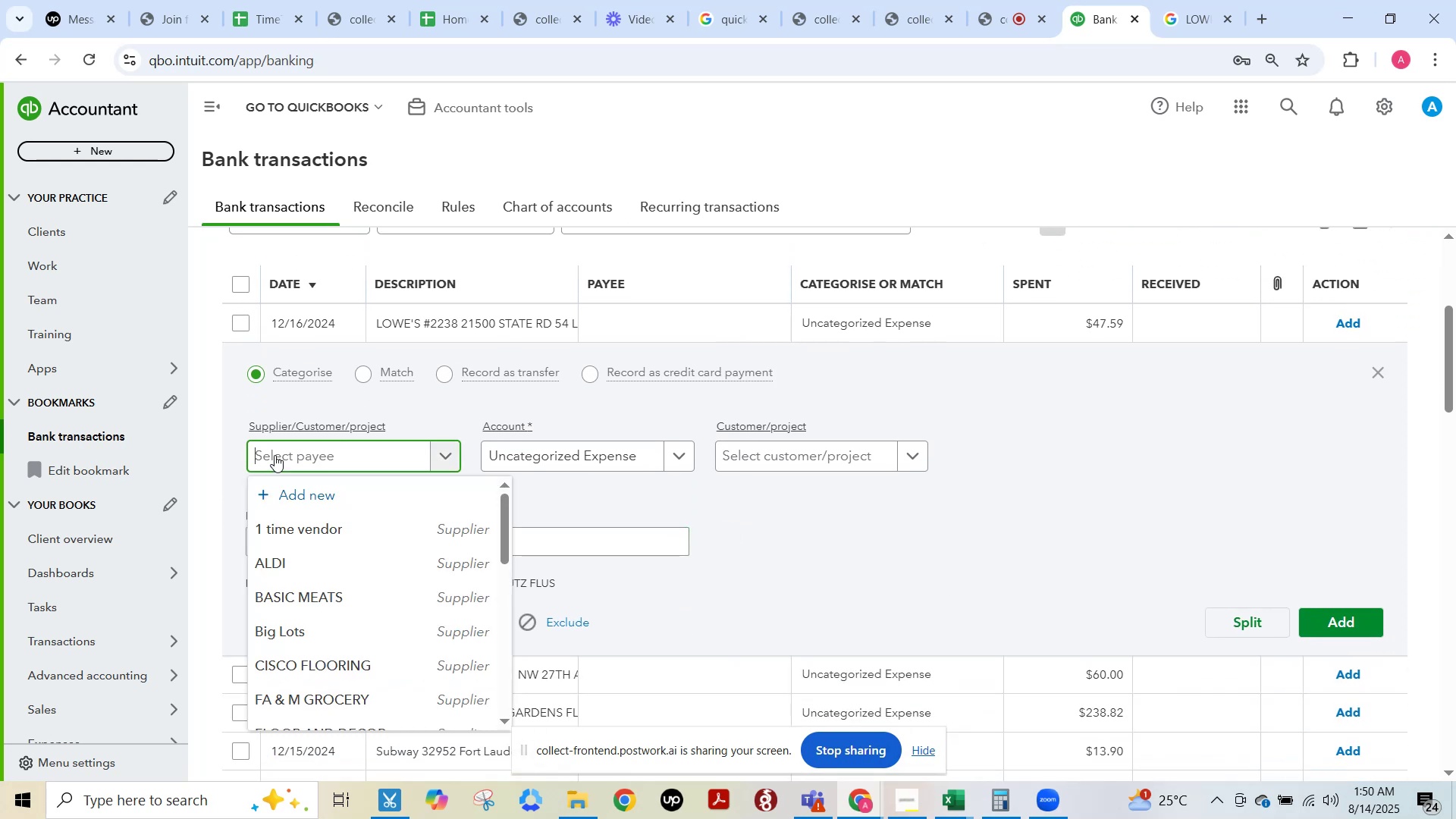 
key(Control+ControlLeft)
 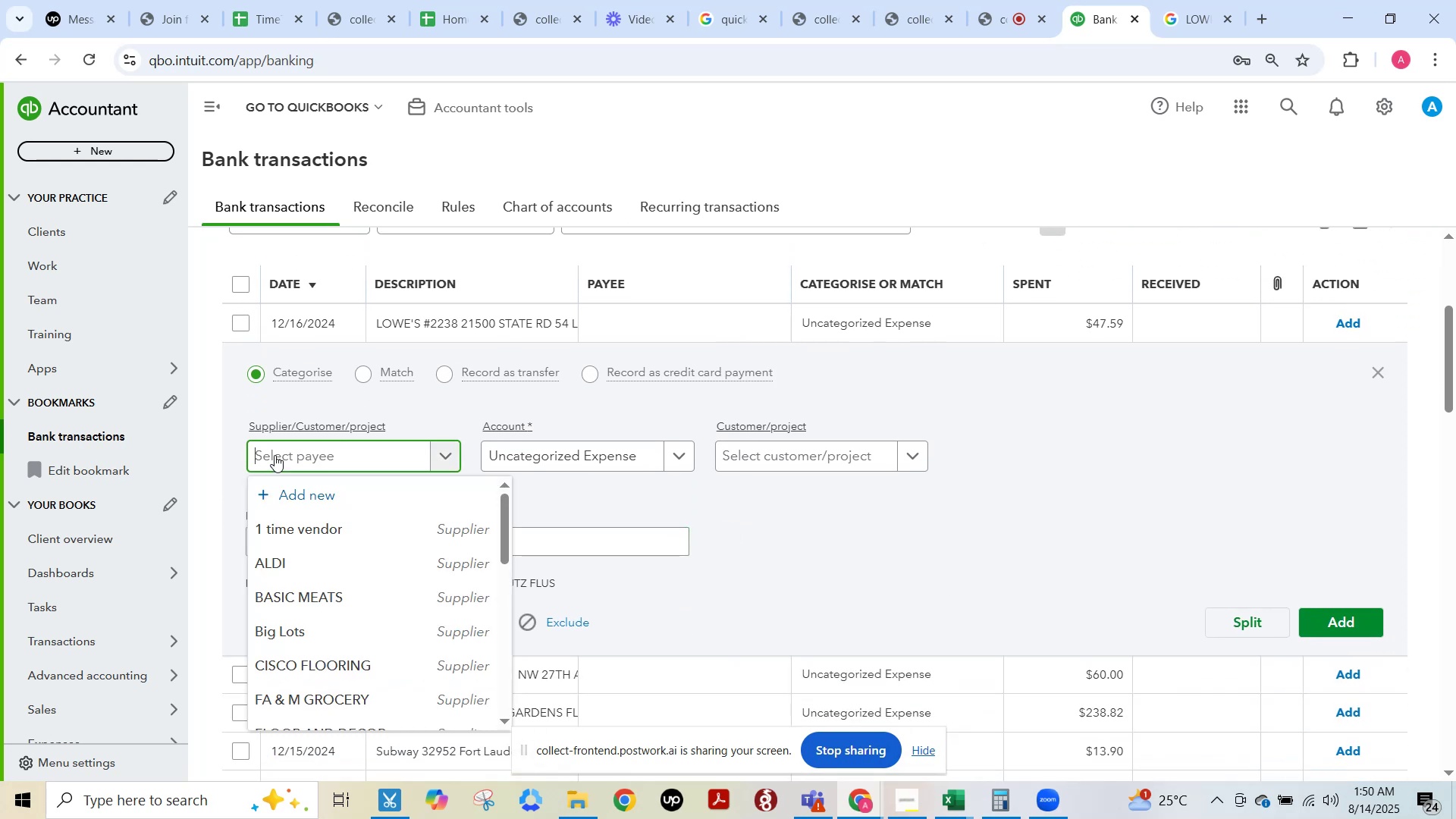 
key(Control+V)
 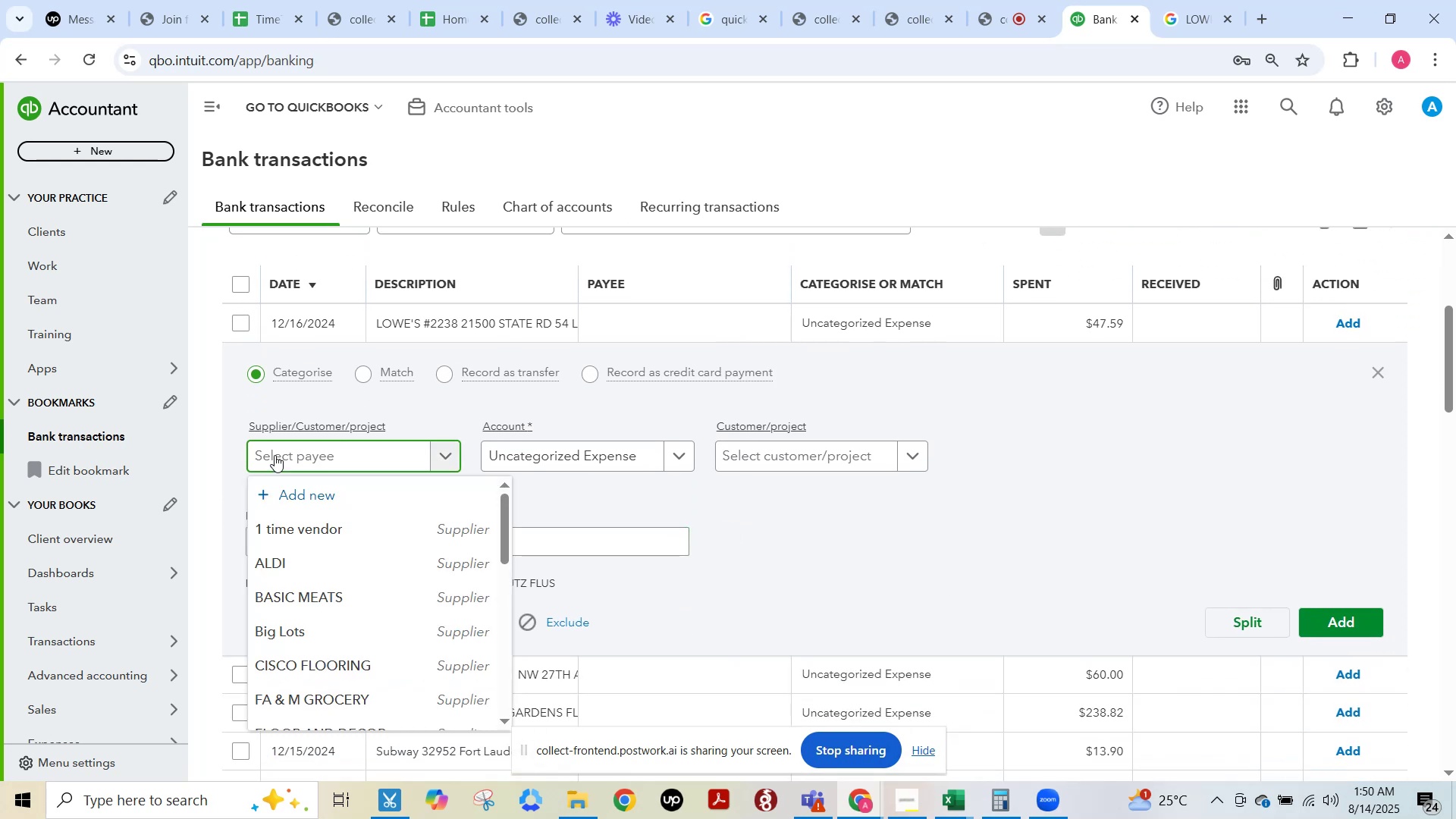 
key(Control+Space)
 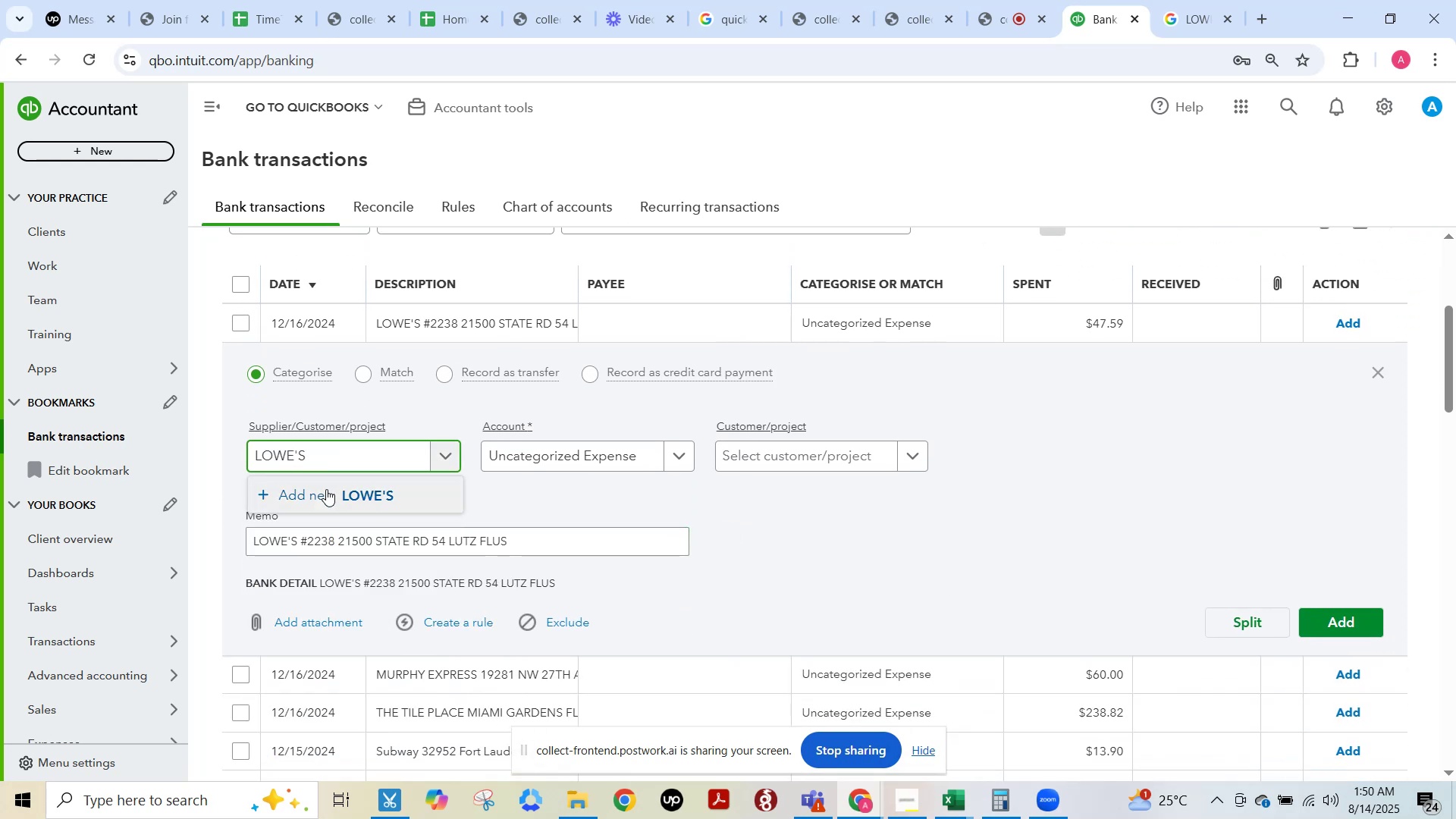 
left_click([326, 489])
 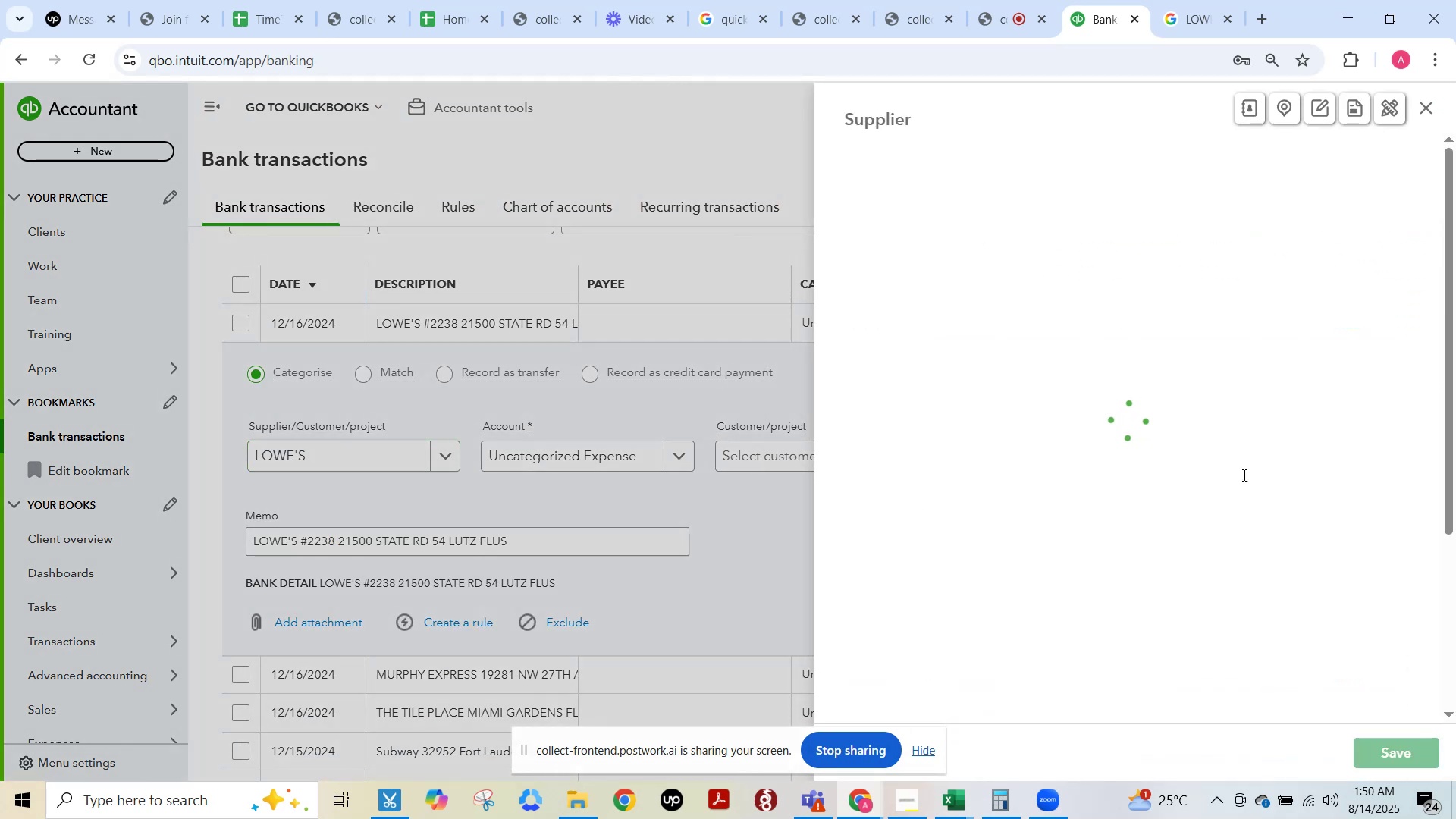 
scroll: coordinate [1250, 522], scroll_direction: down, amount: 5.0
 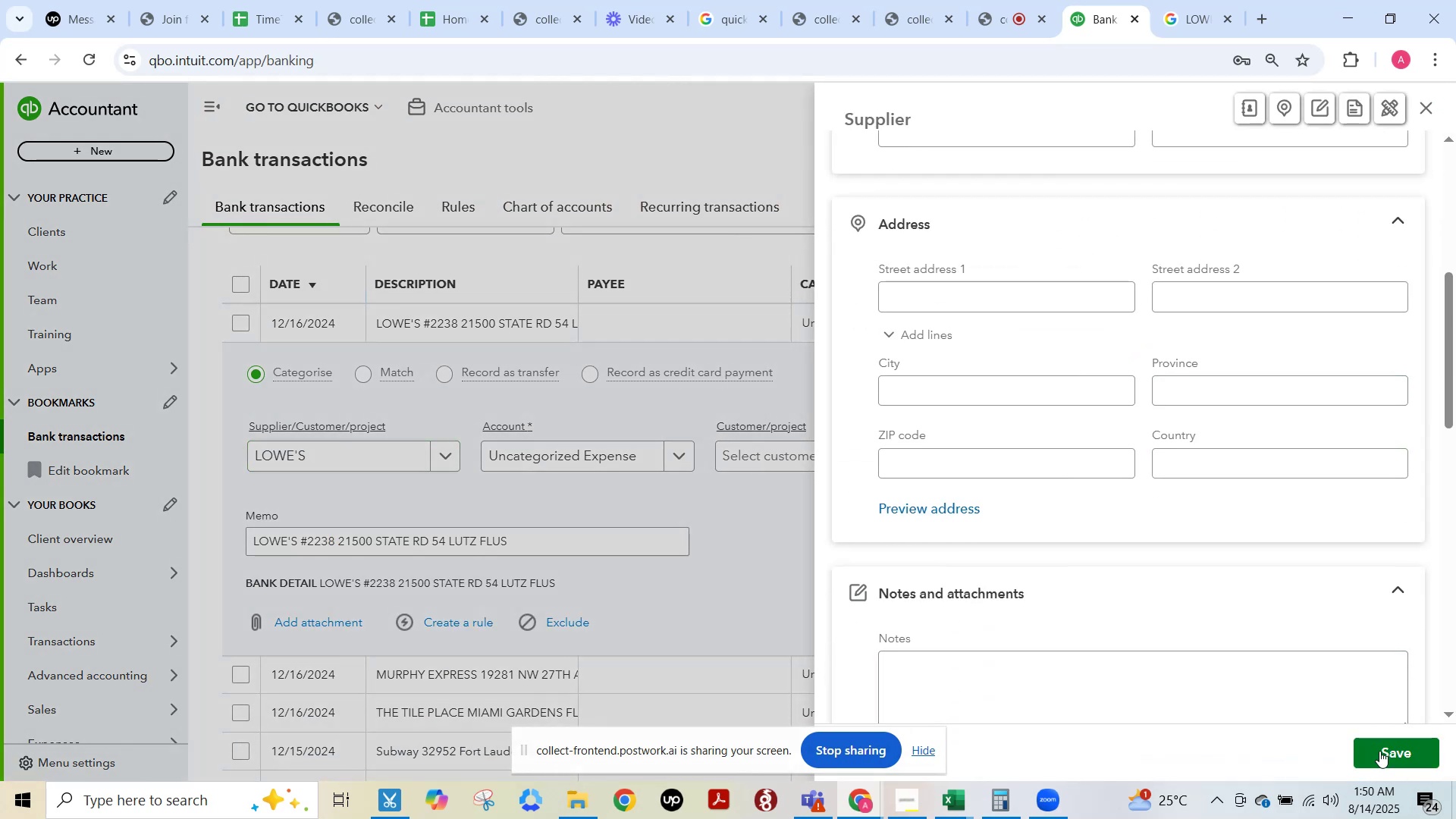 
left_click([1379, 751])
 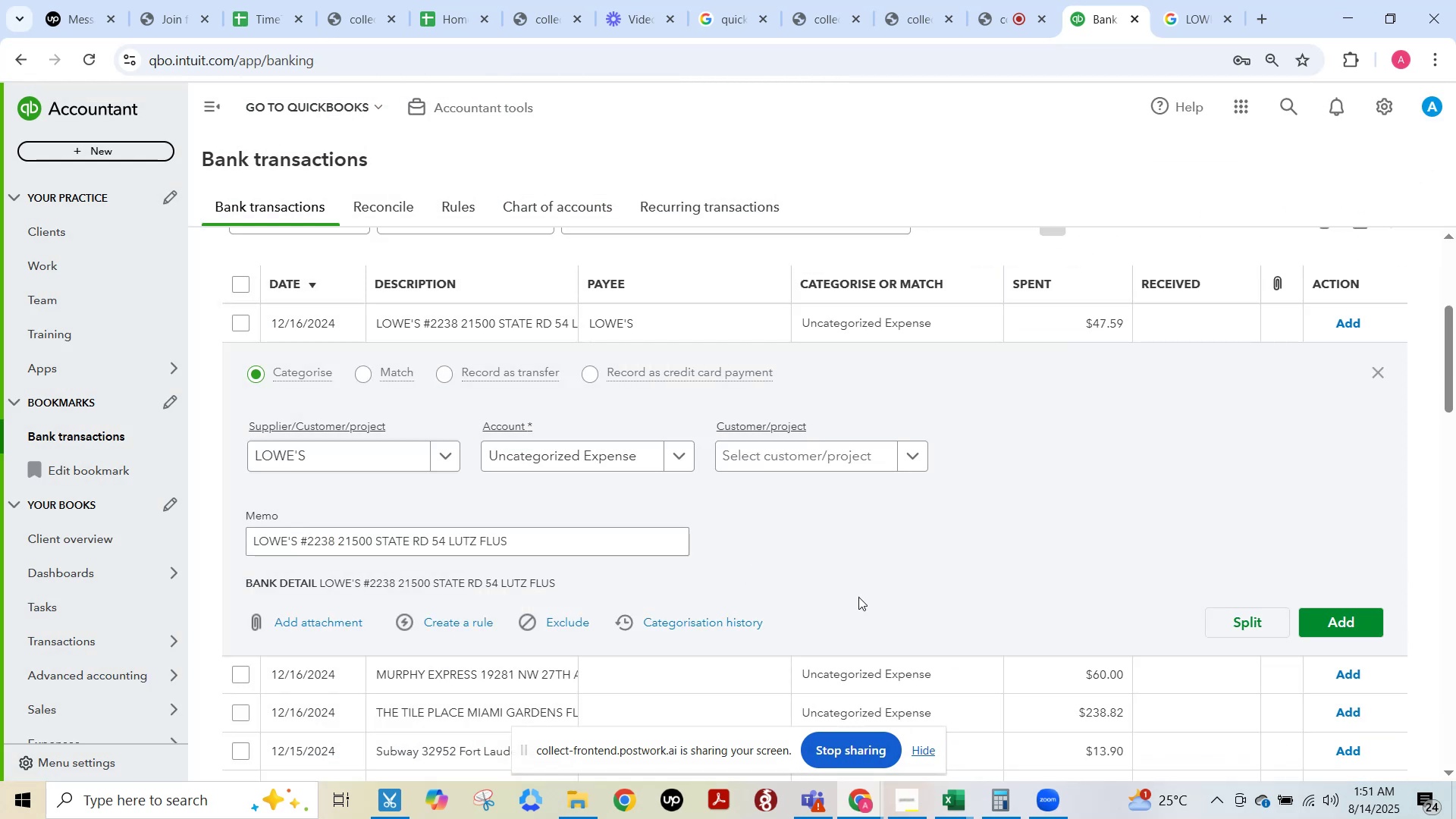 
left_click([588, 460])
 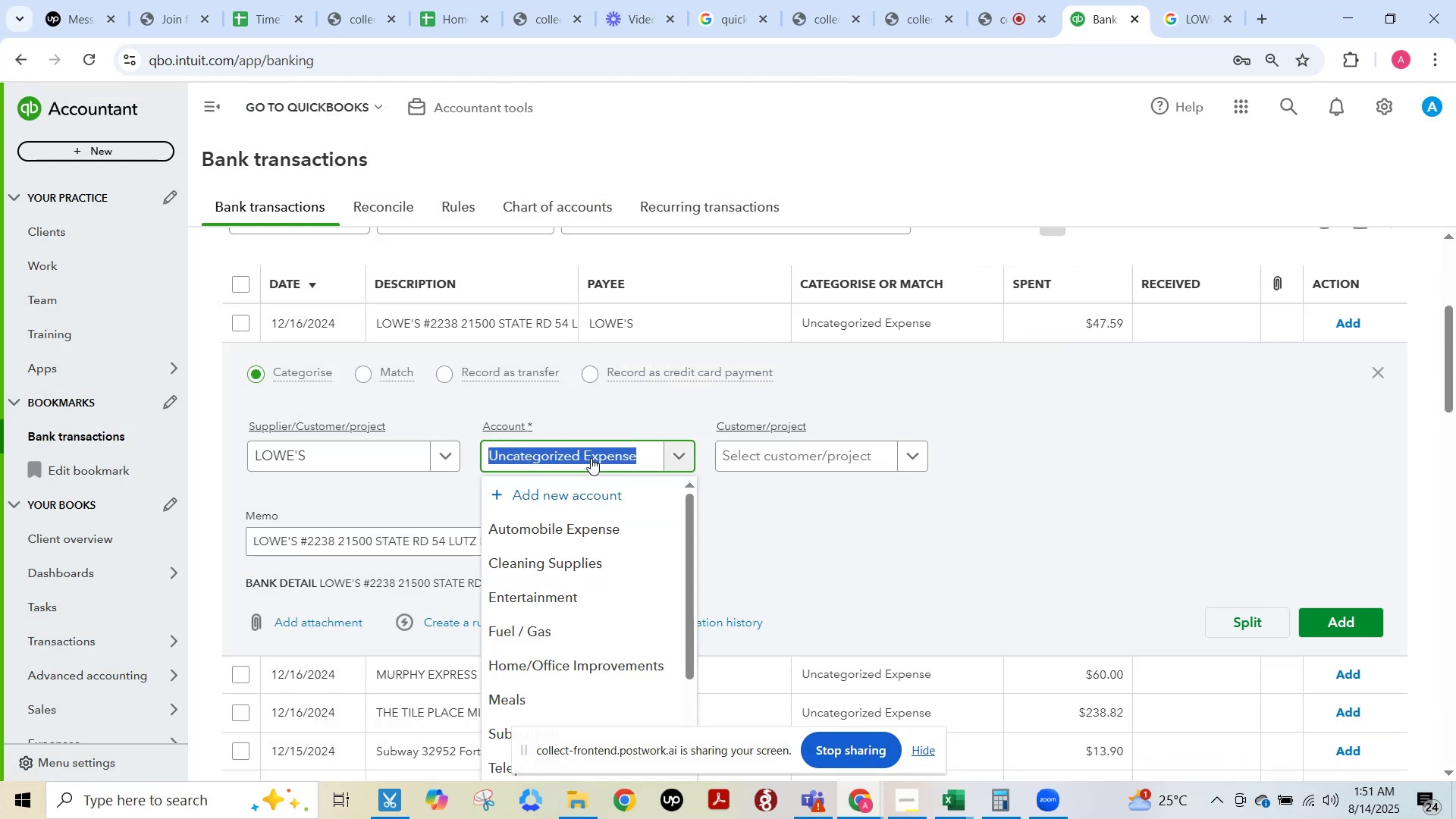 
type(home)
 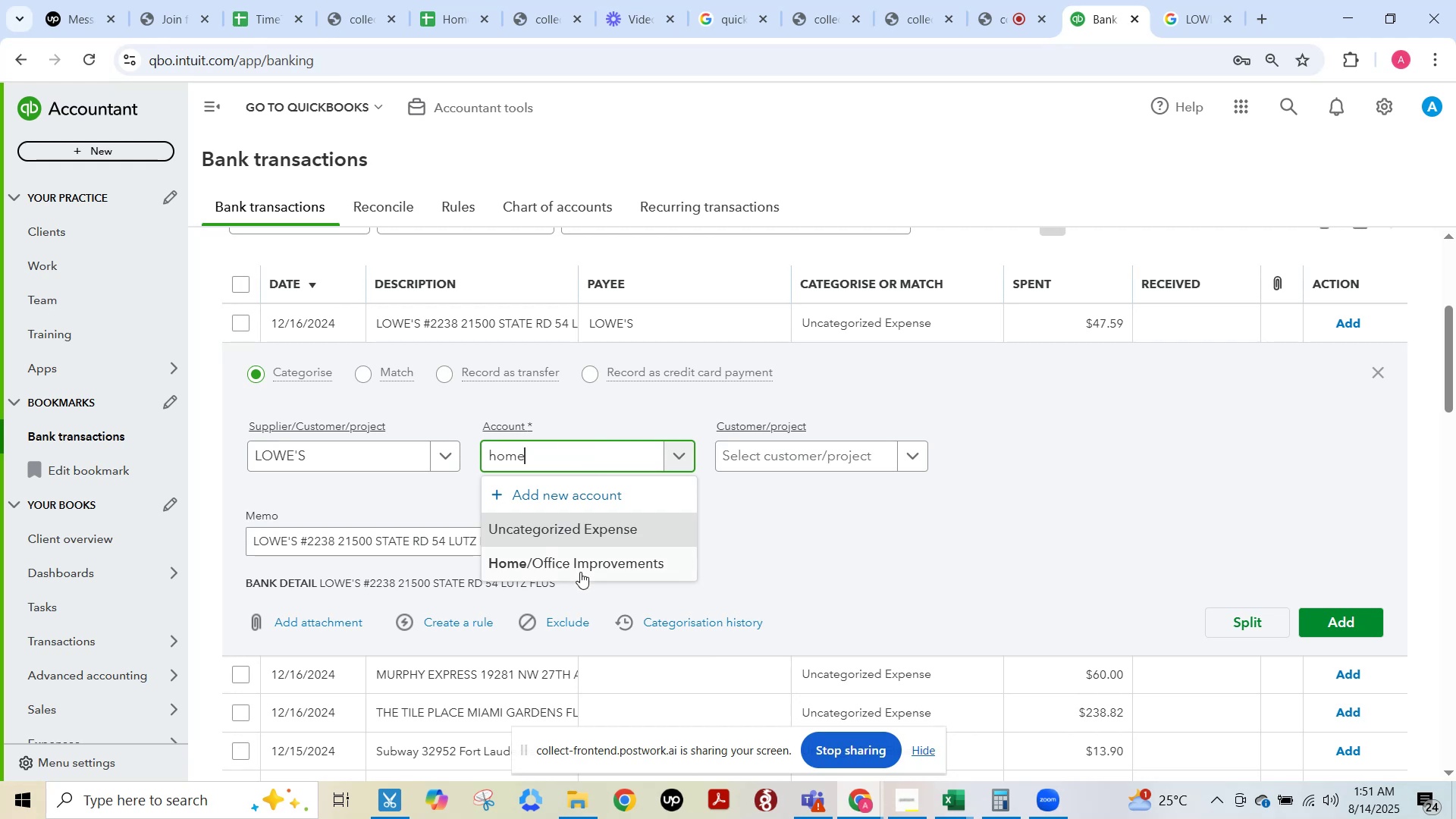 
left_click([584, 576])
 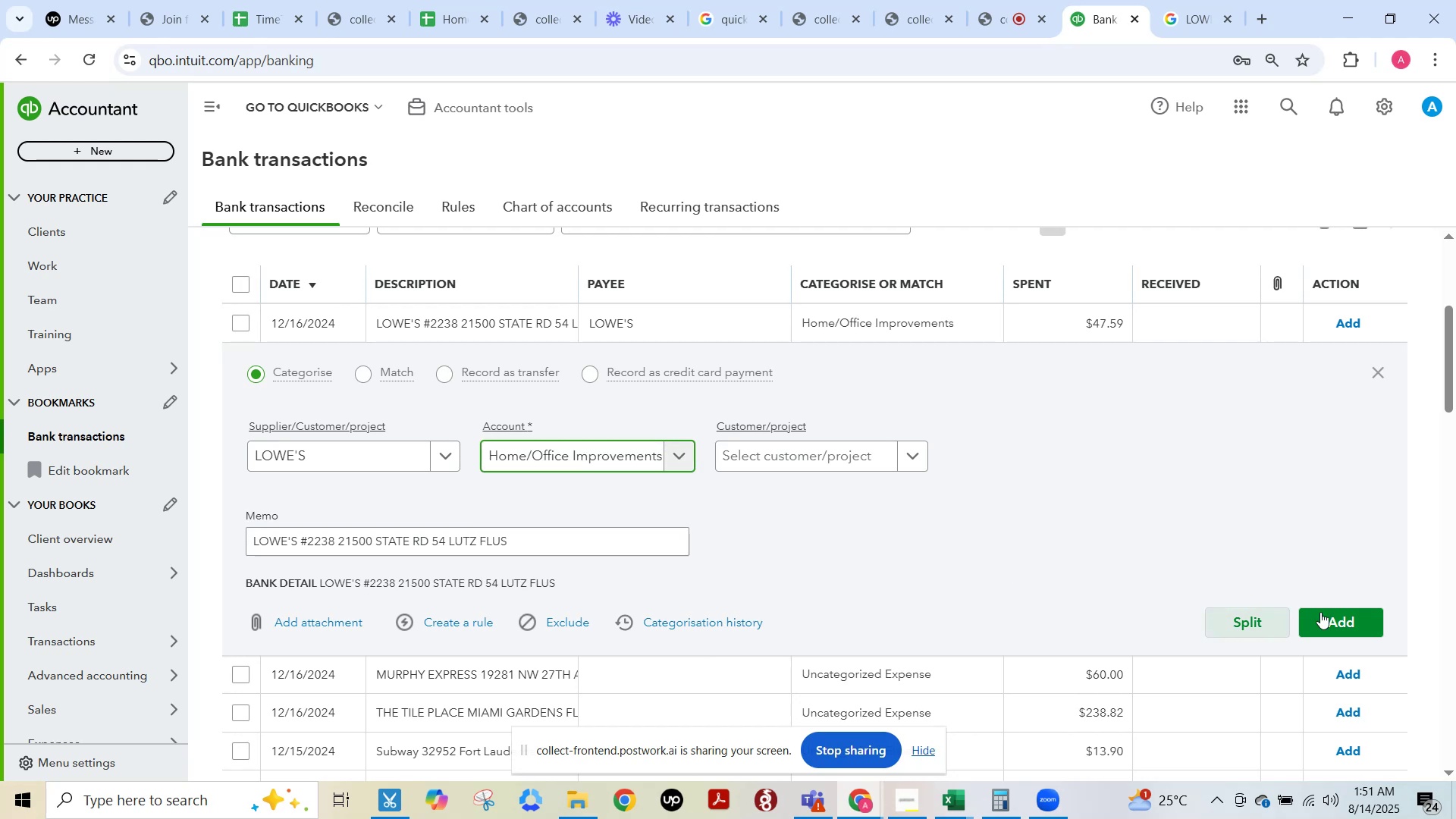 
left_click([1345, 613])
 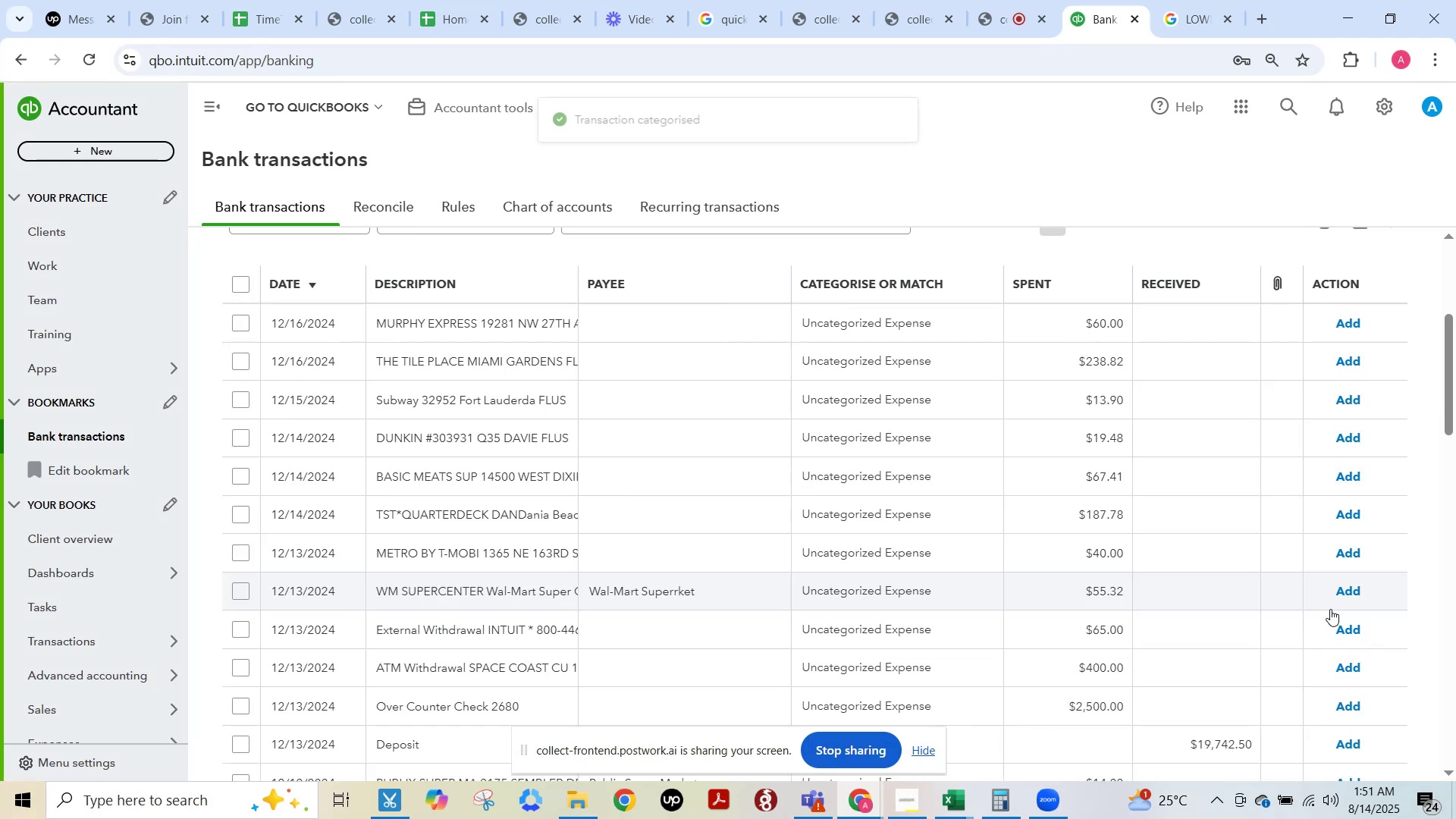 
scroll: coordinate [1269, 608], scroll_direction: up, amount: 3.0
 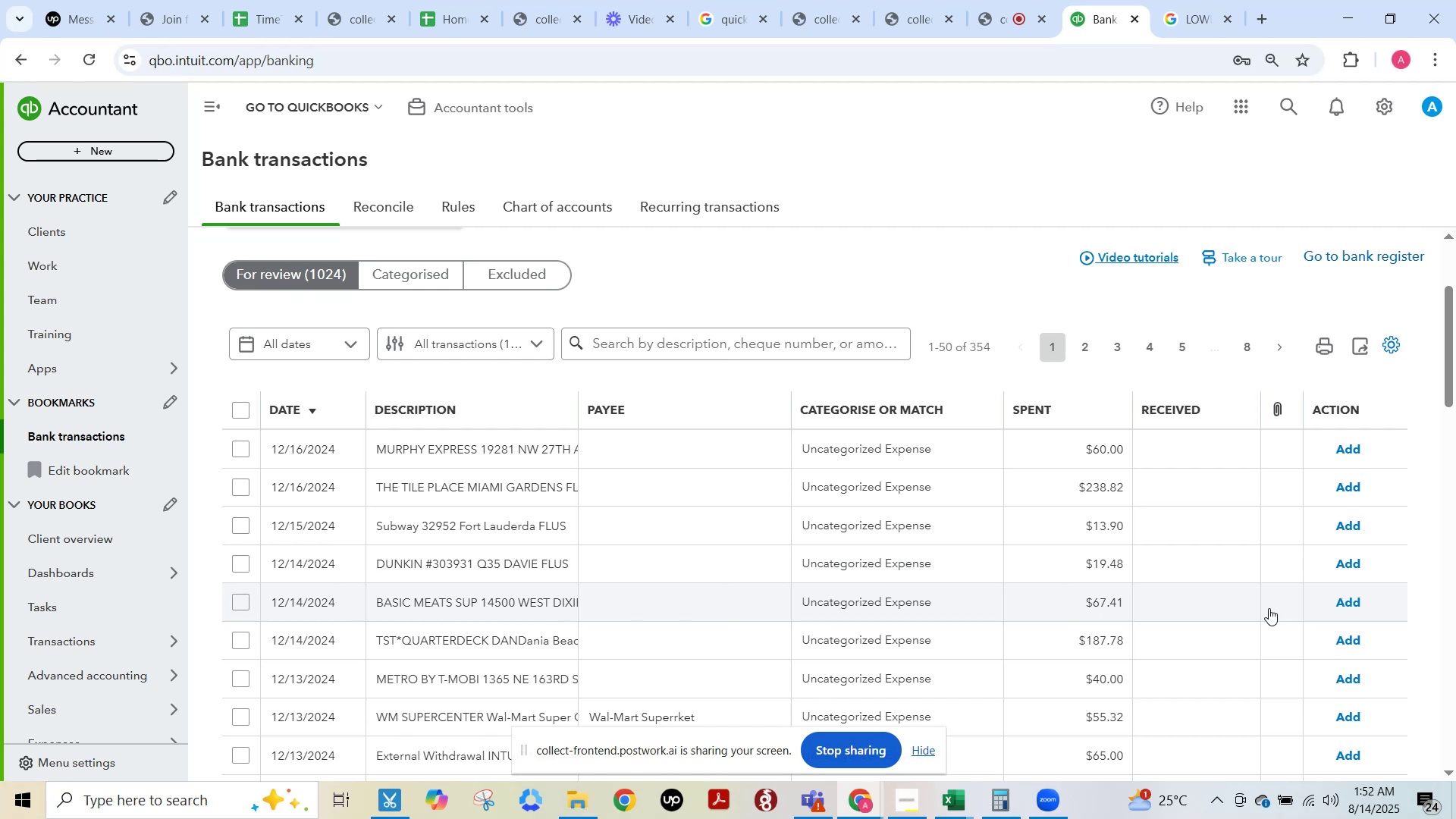 
wait(100.87)
 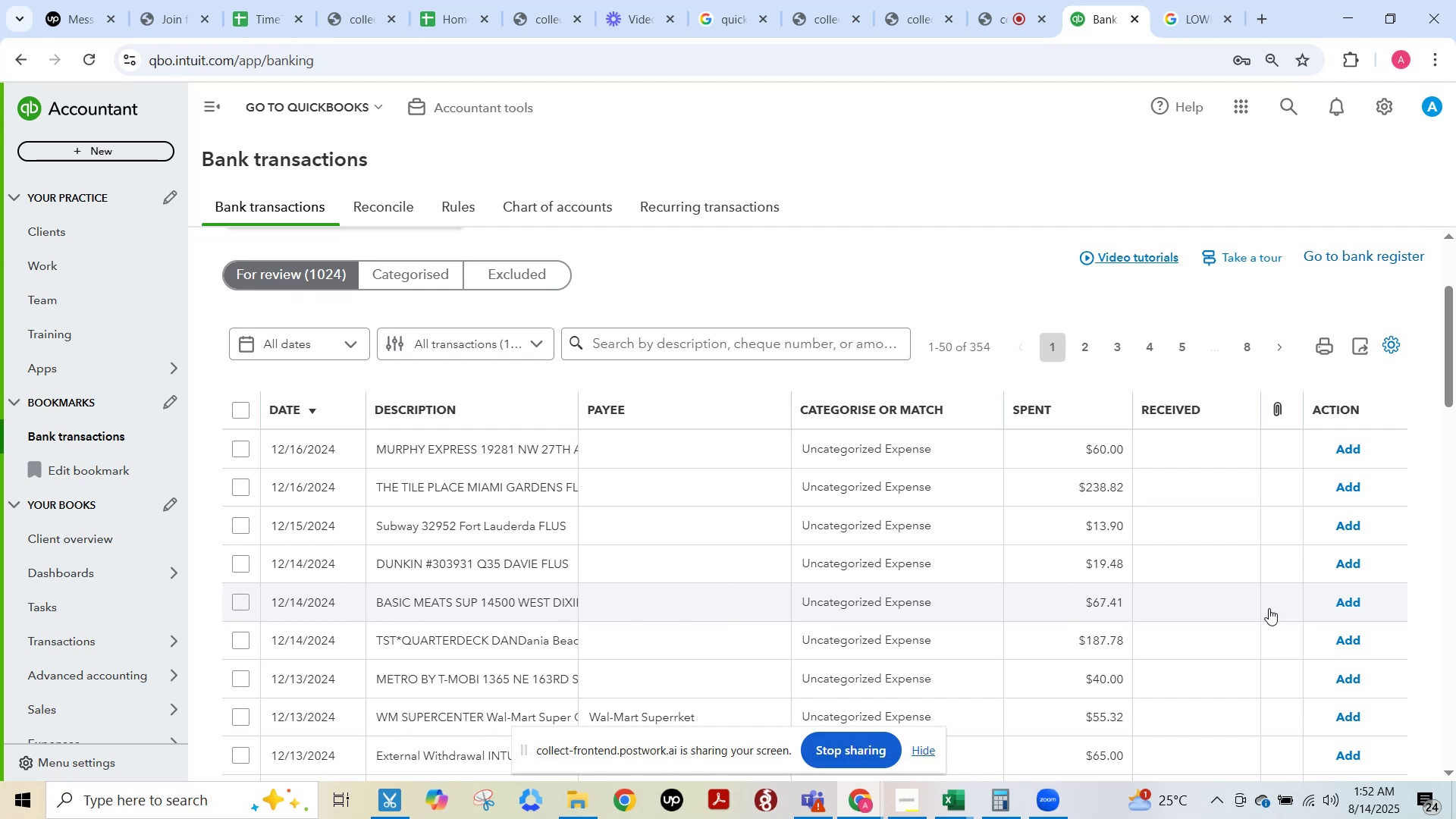 
left_click([538, 441])
 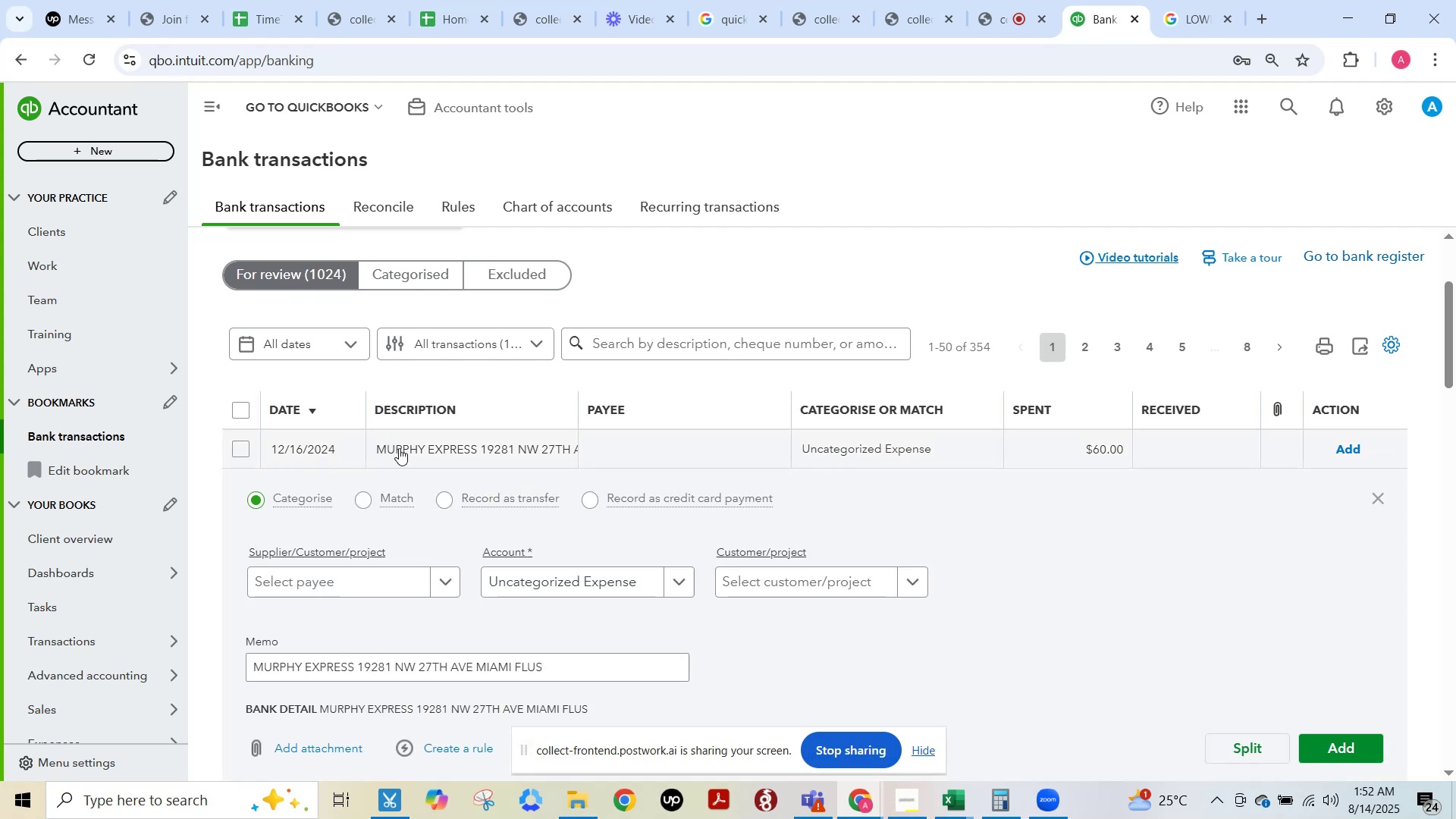 
left_click_drag(start_coordinate=[474, 451], to_coordinate=[378, 450])
 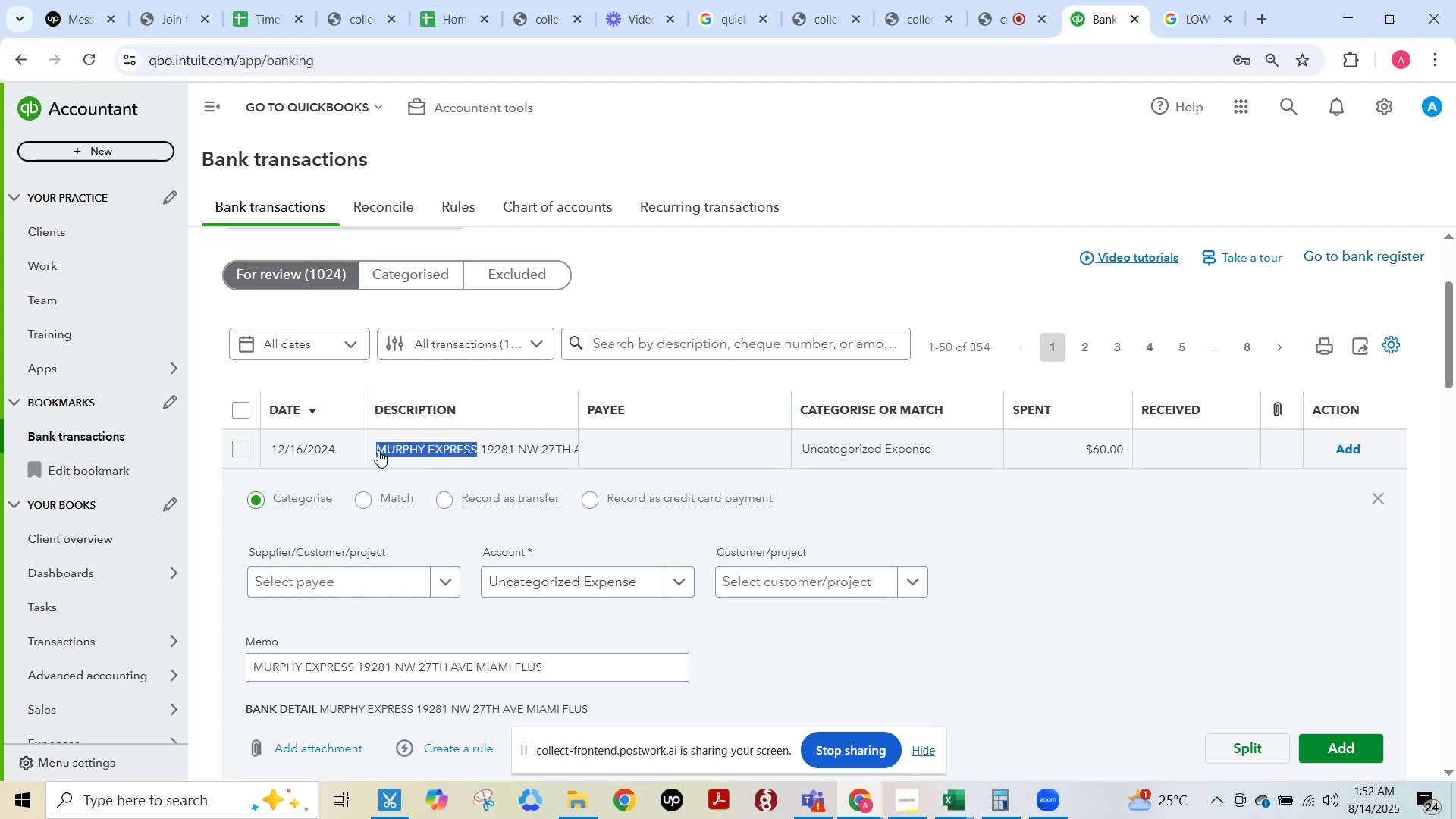 
key(Control+ControlLeft)
 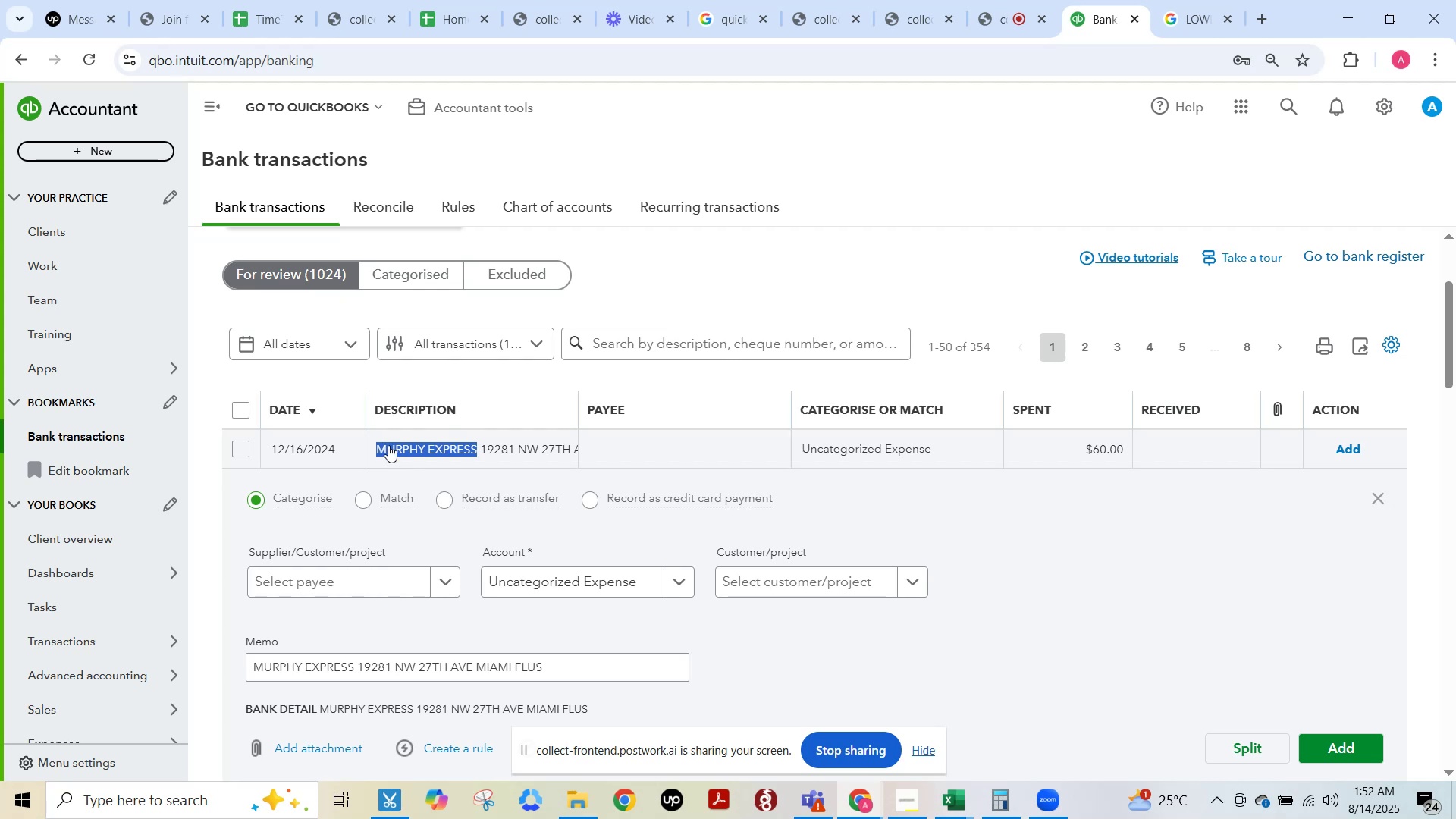 
key(Control+C)
 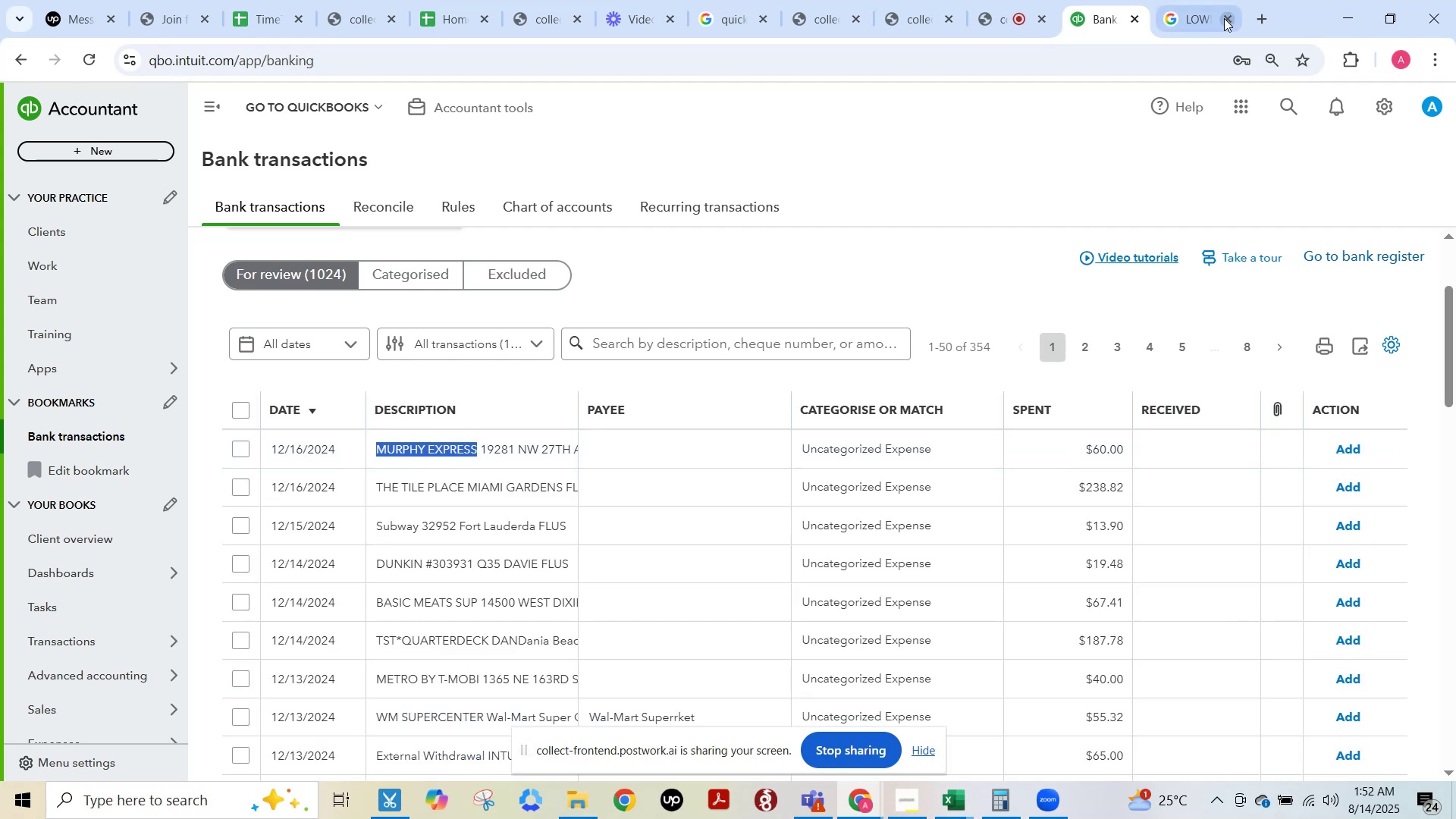 
left_click([1204, 11])
 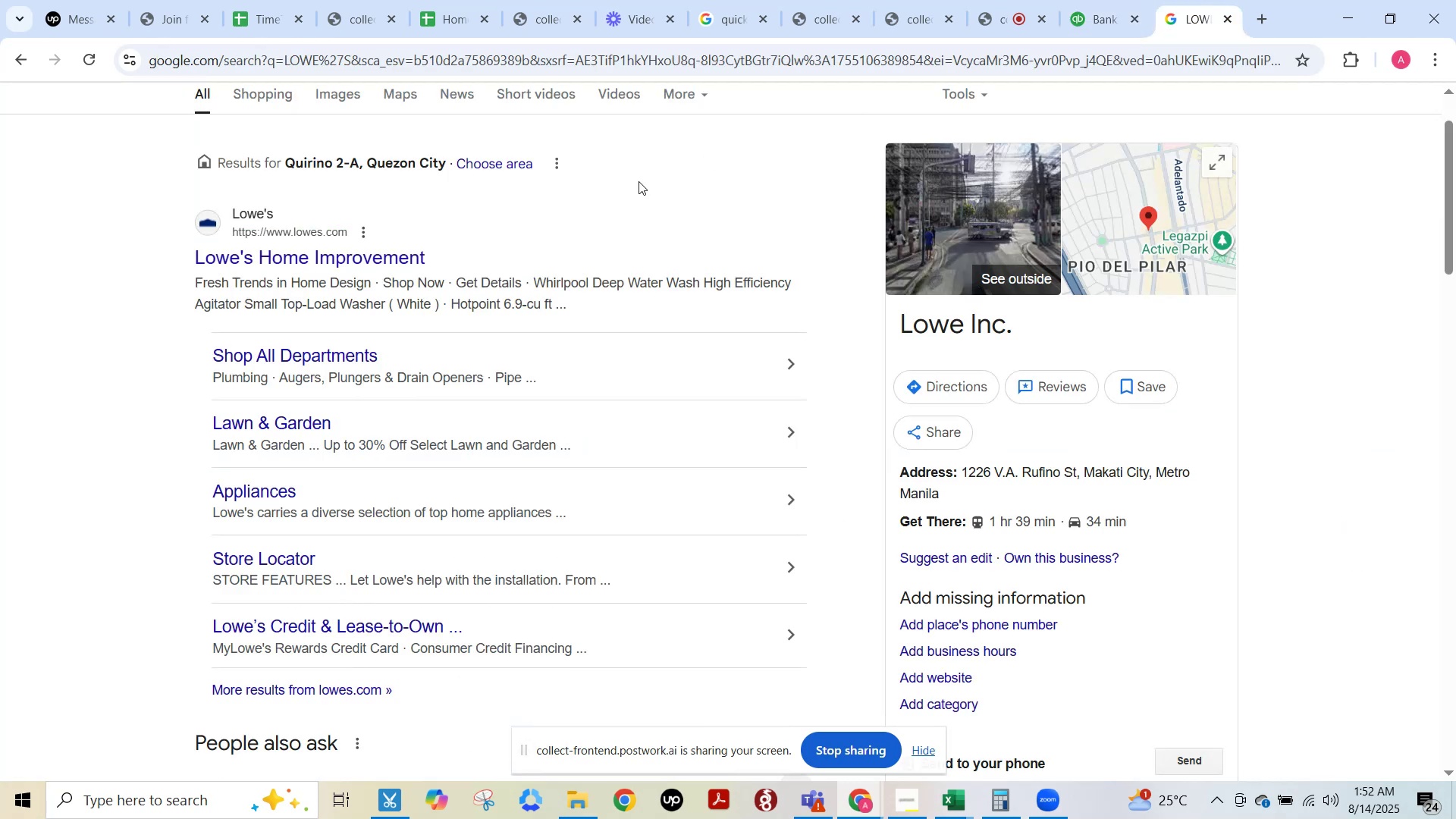 
scroll: coordinate [746, 201], scroll_direction: up, amount: 6.0
 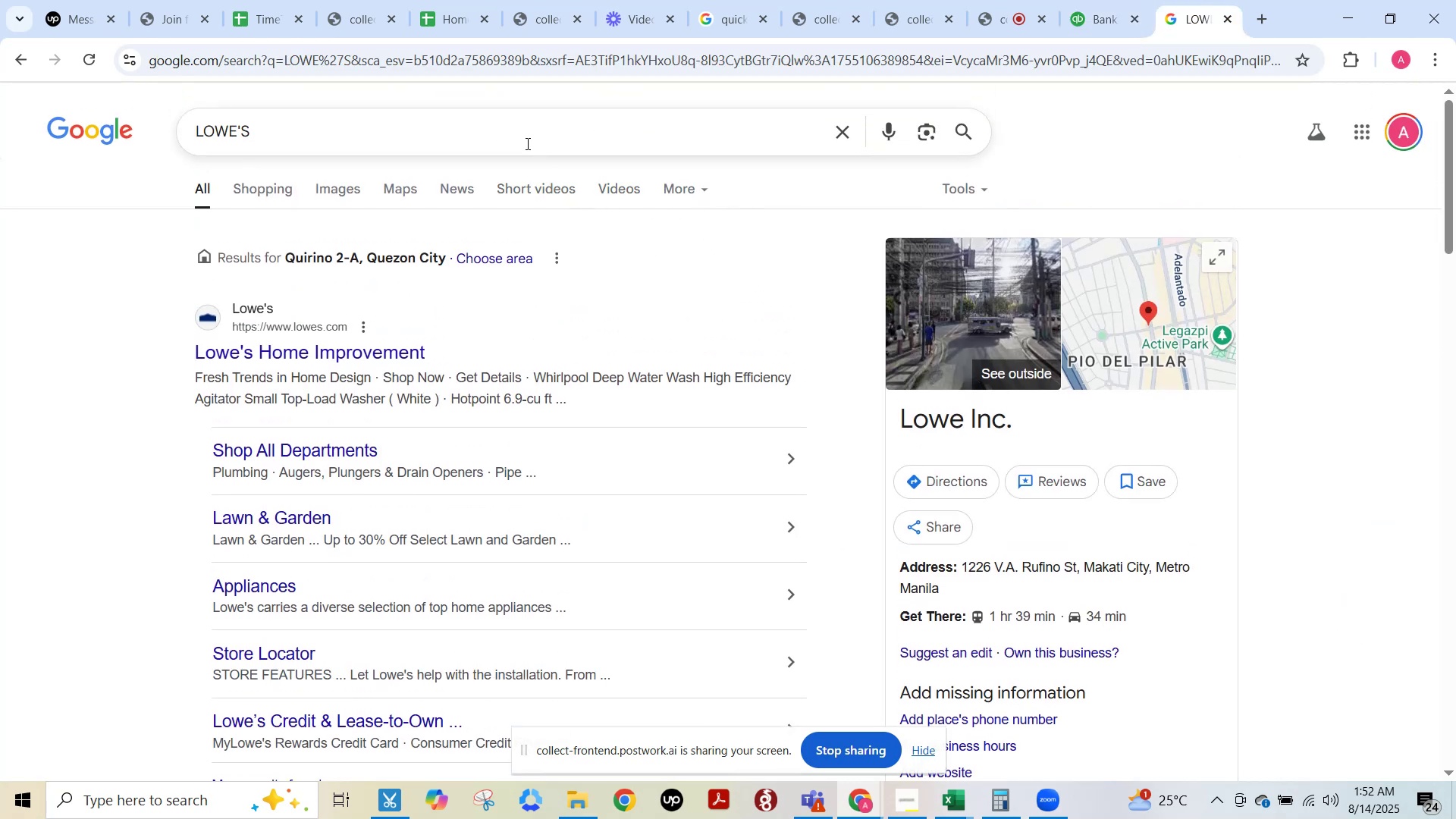 
left_click([518, 137])
 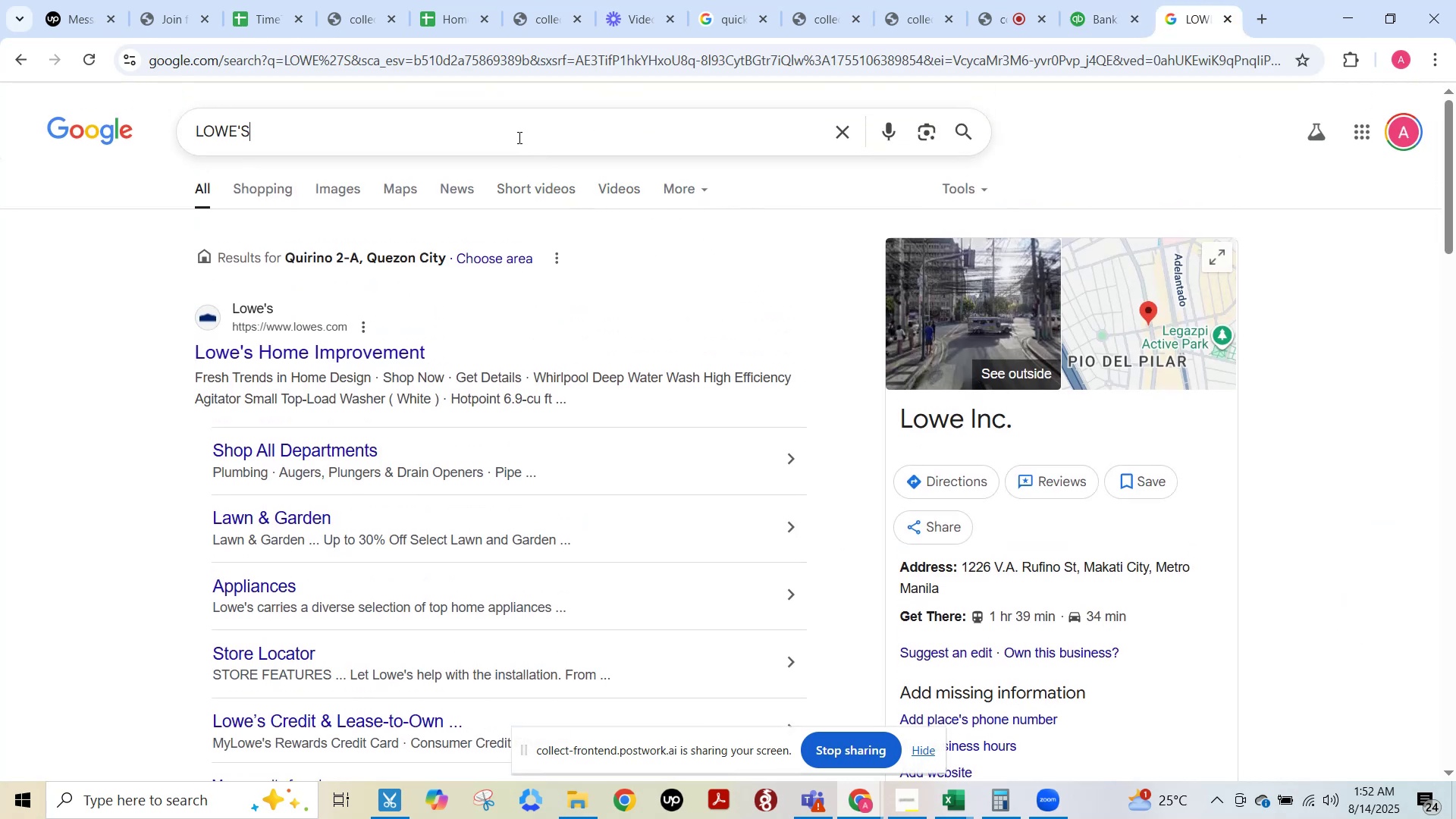 
key(Control+ControlLeft)
 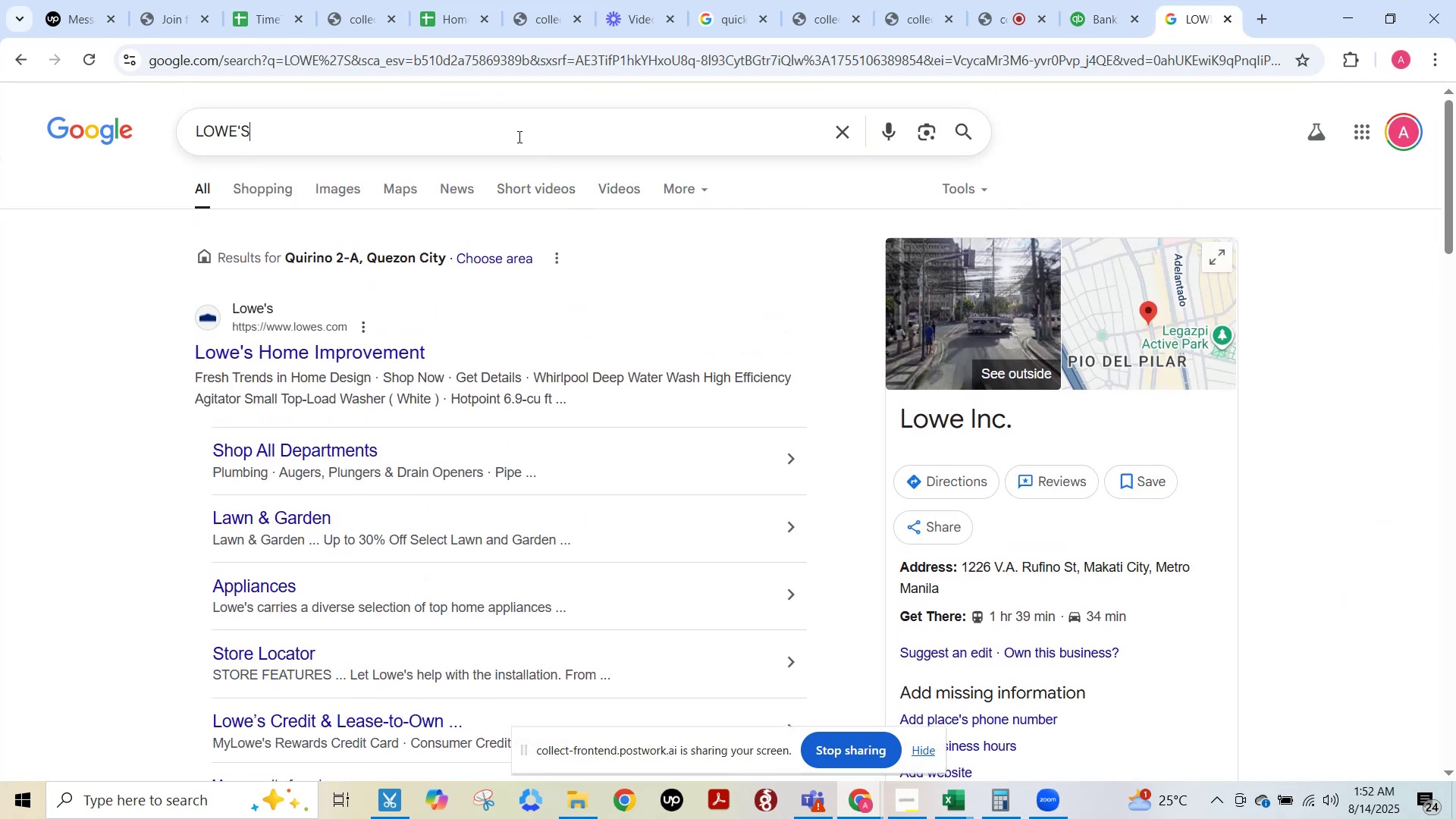 
key(Control+A)
 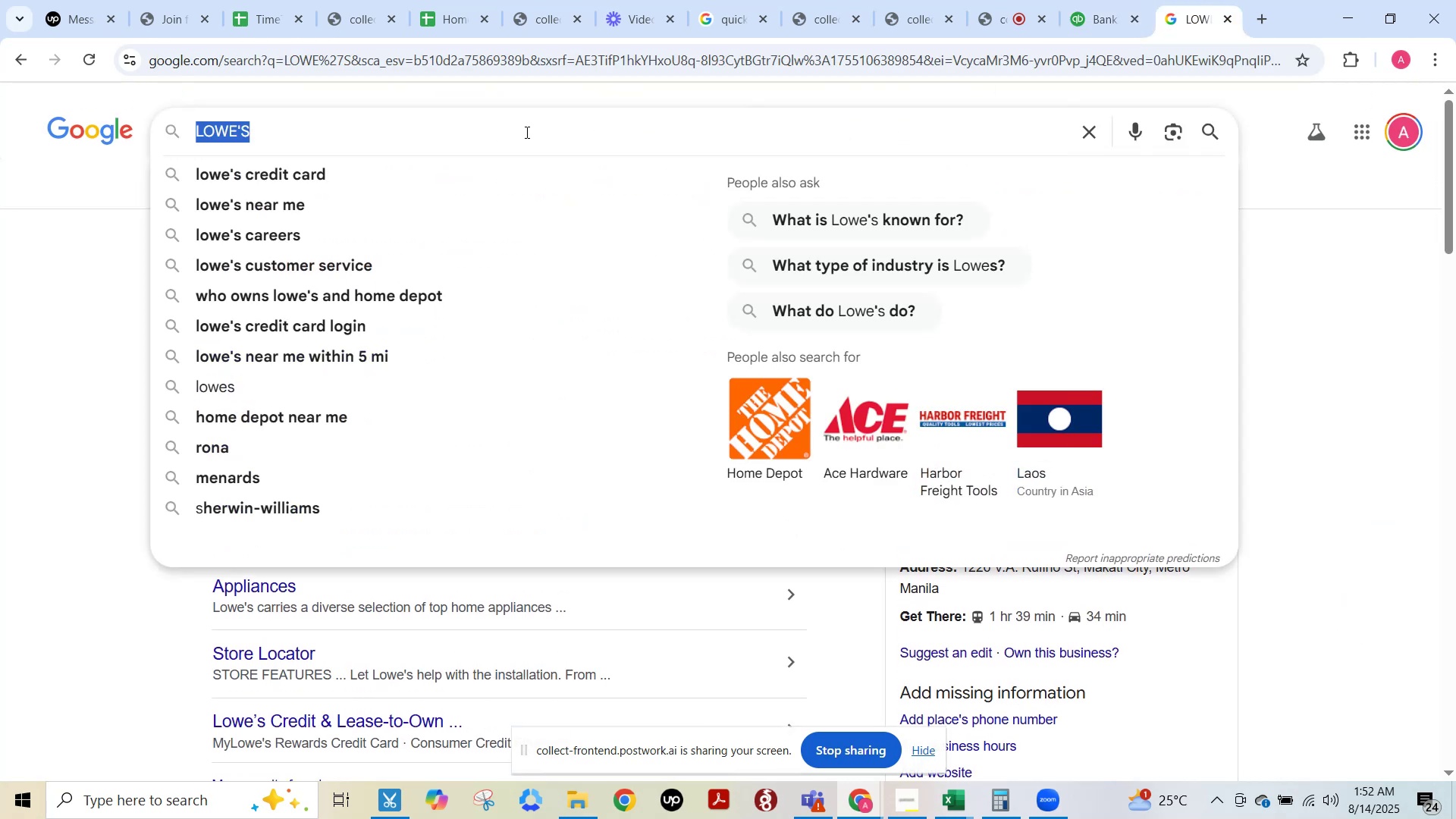 
key(Control+ControlLeft)
 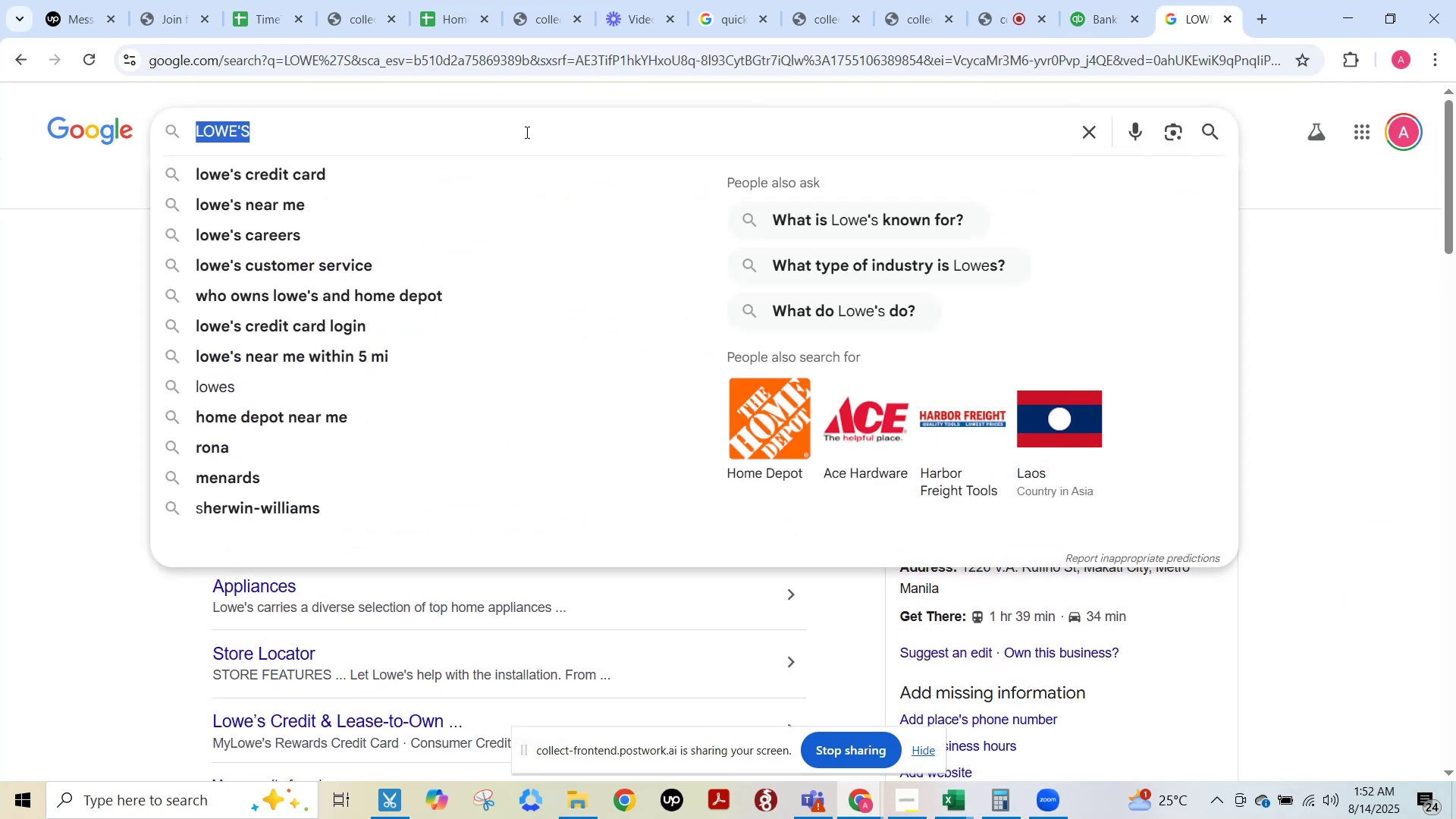 
key(Control+V)
 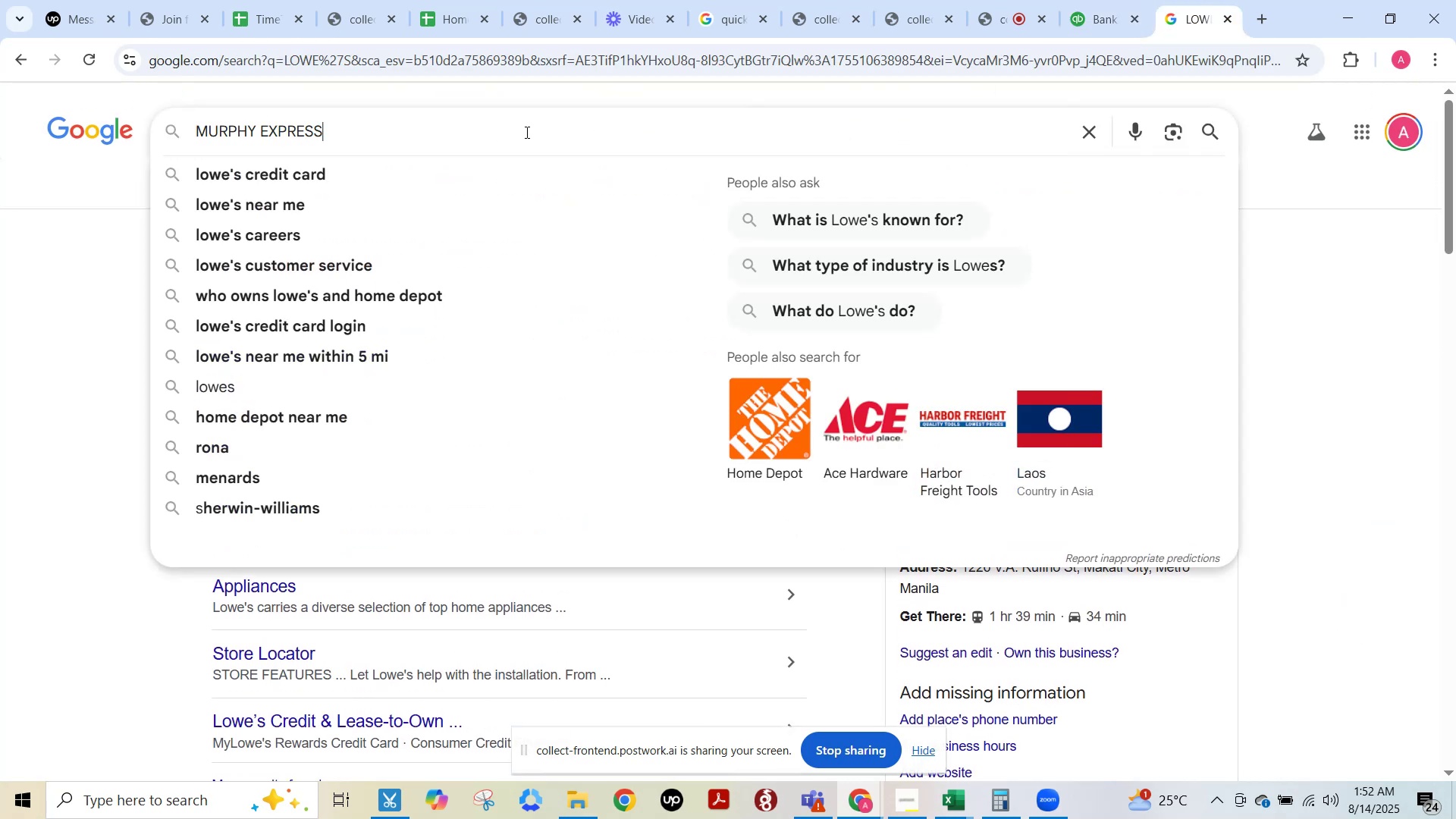 
key(NumpadEnter)
 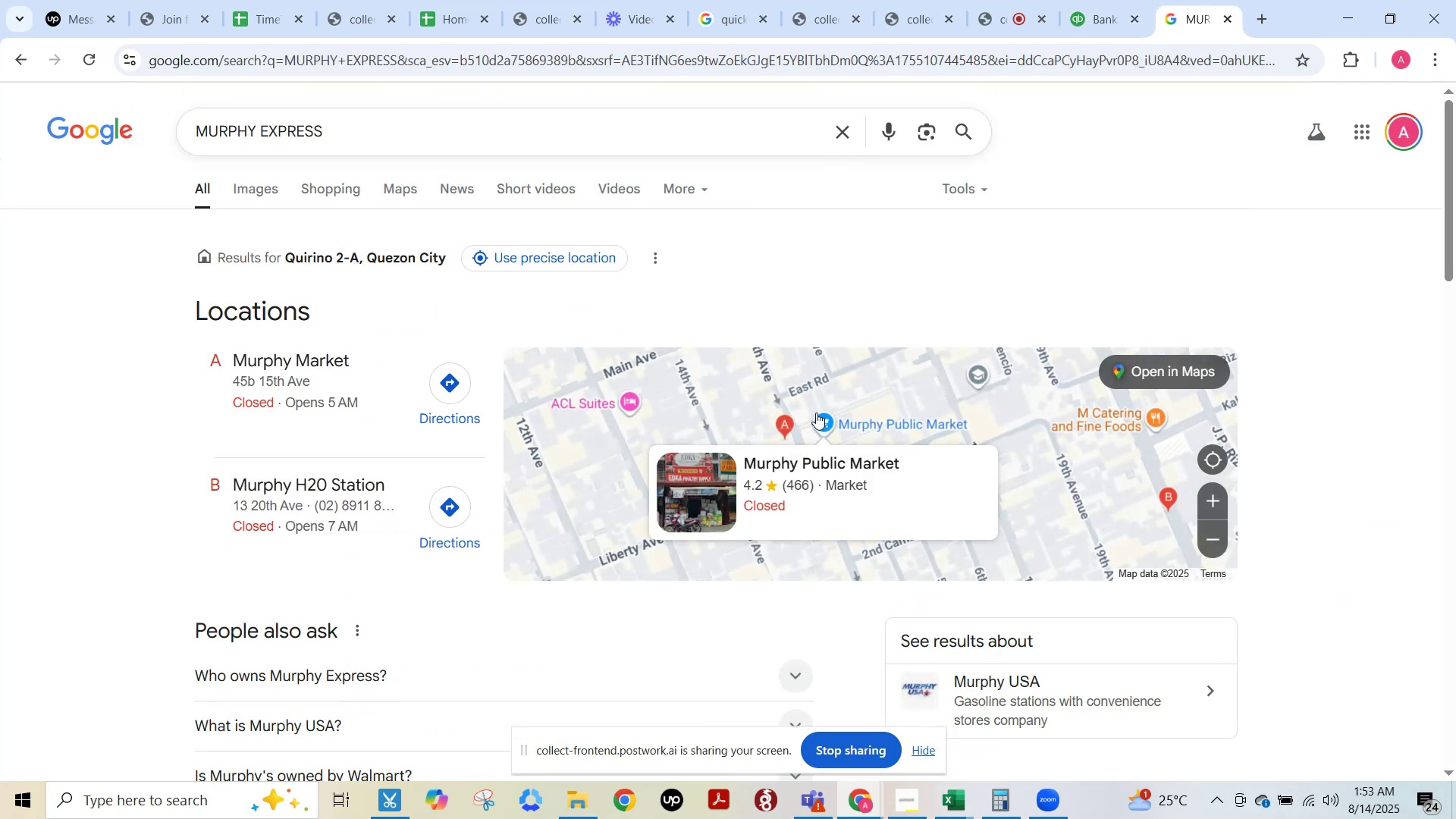 
scroll: coordinate [1241, 464], scroll_direction: down, amount: 4.0
 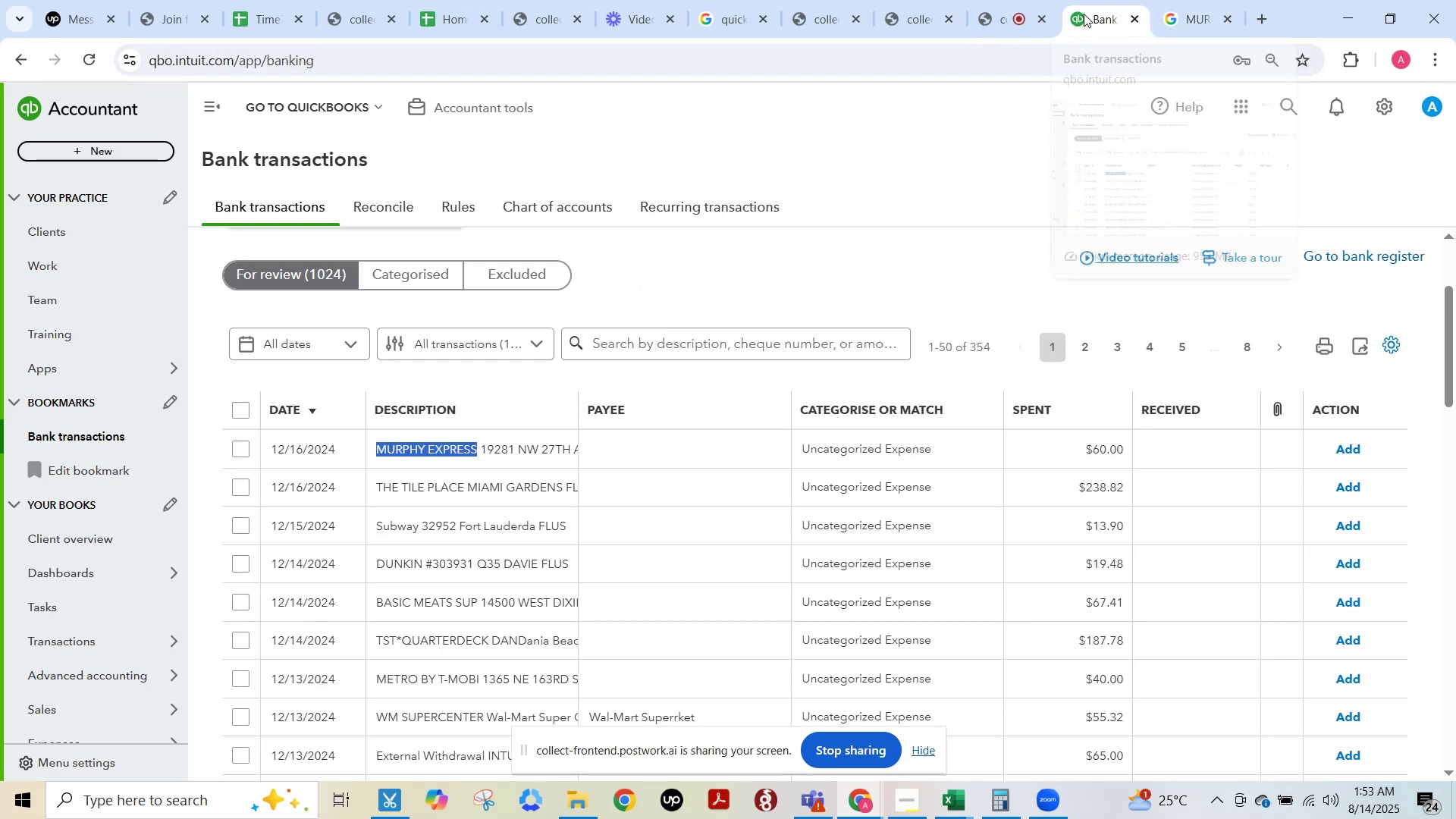 
wait(5.83)
 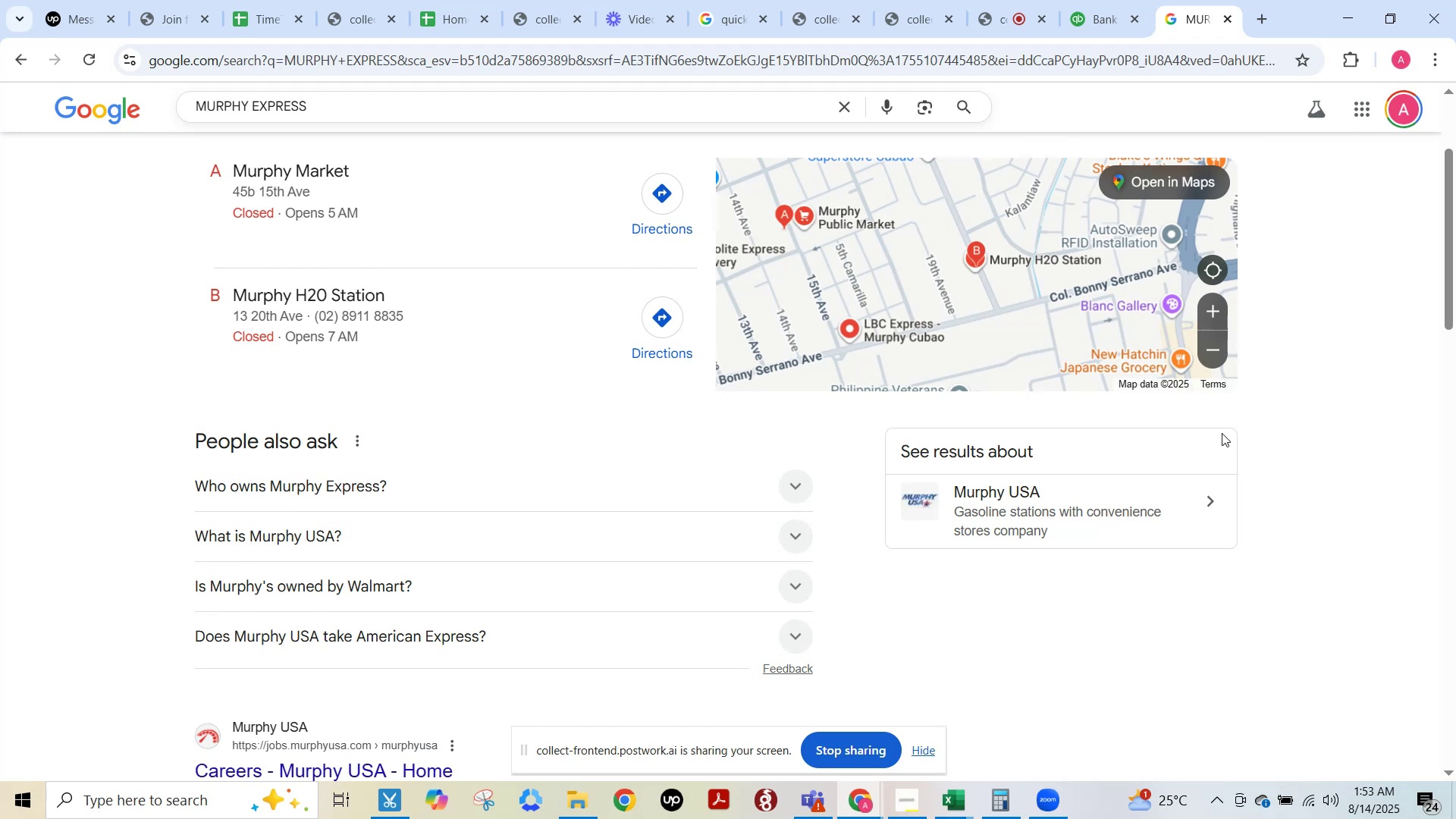 
left_click([712, 450])
 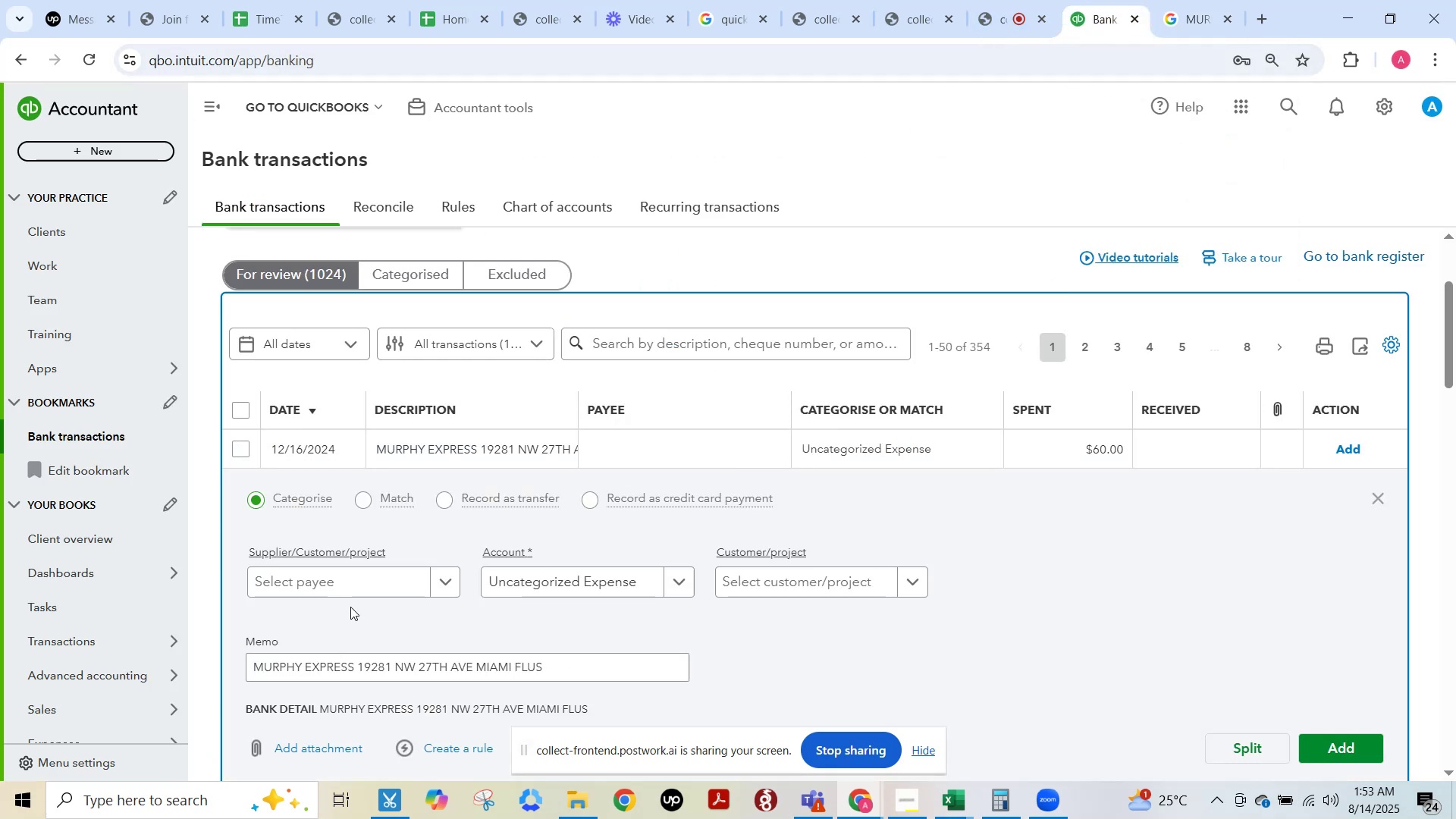 
left_click([331, 589])
 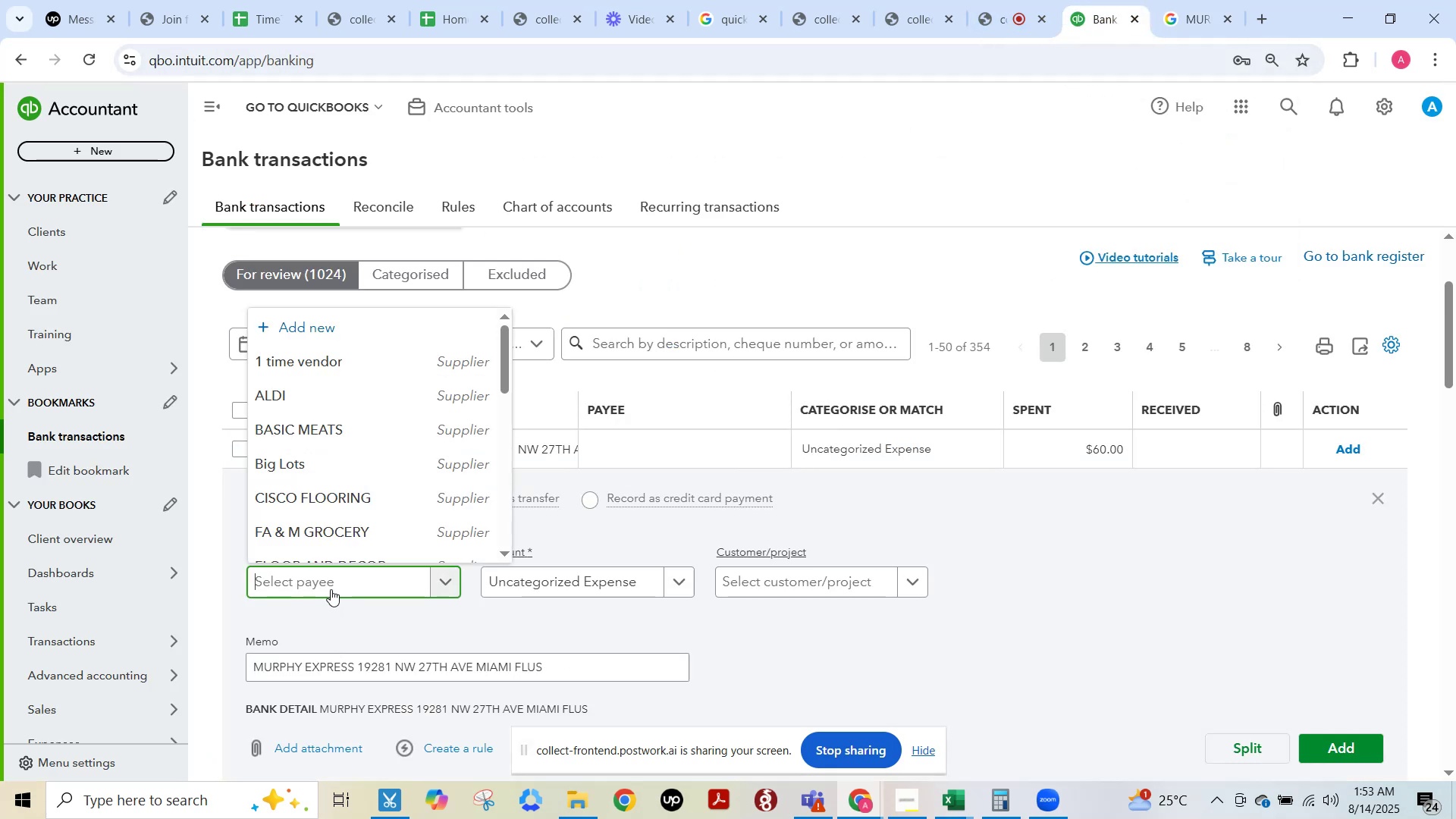 
key(Control+ControlLeft)
 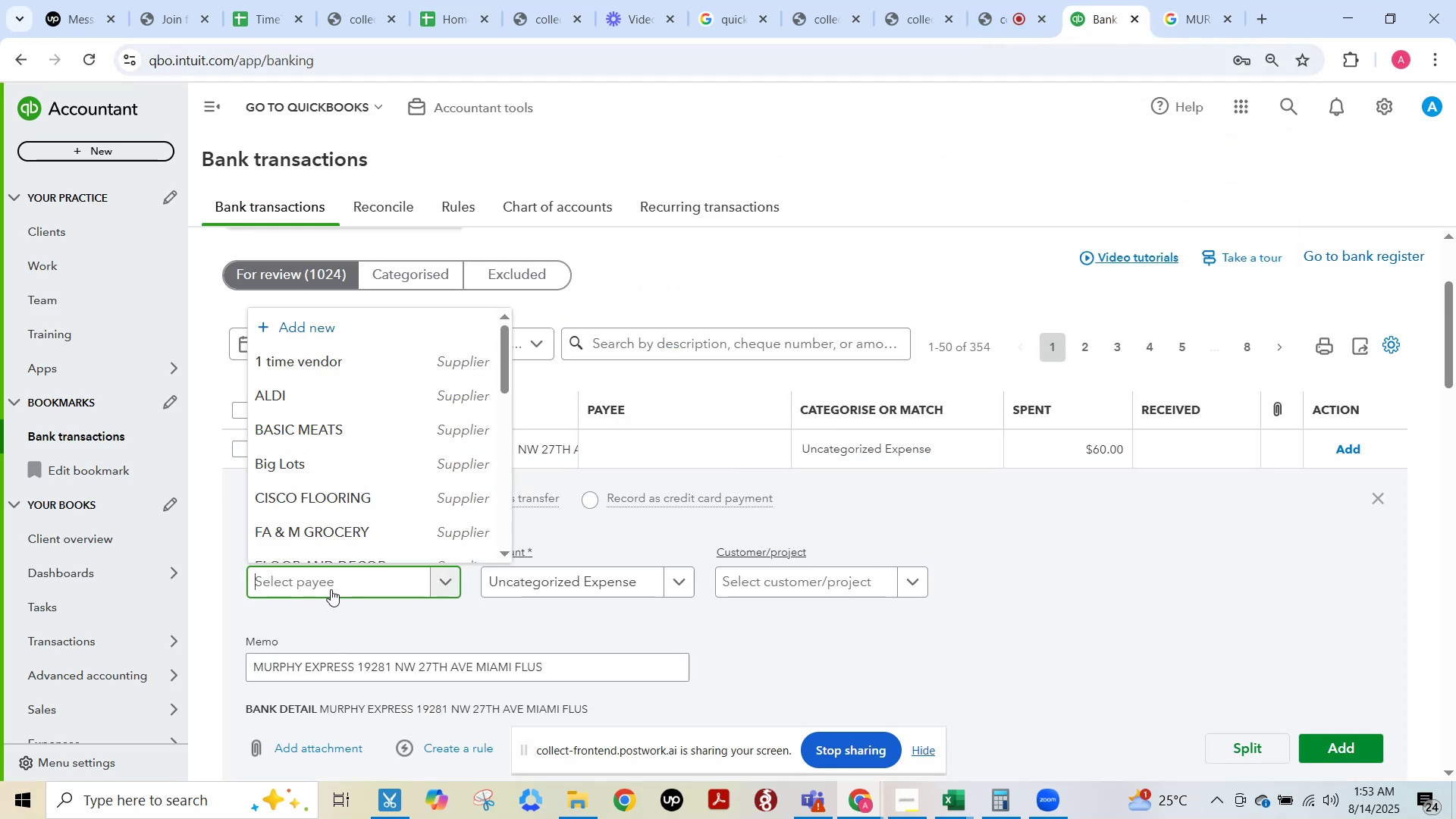 
key(Control+V)
 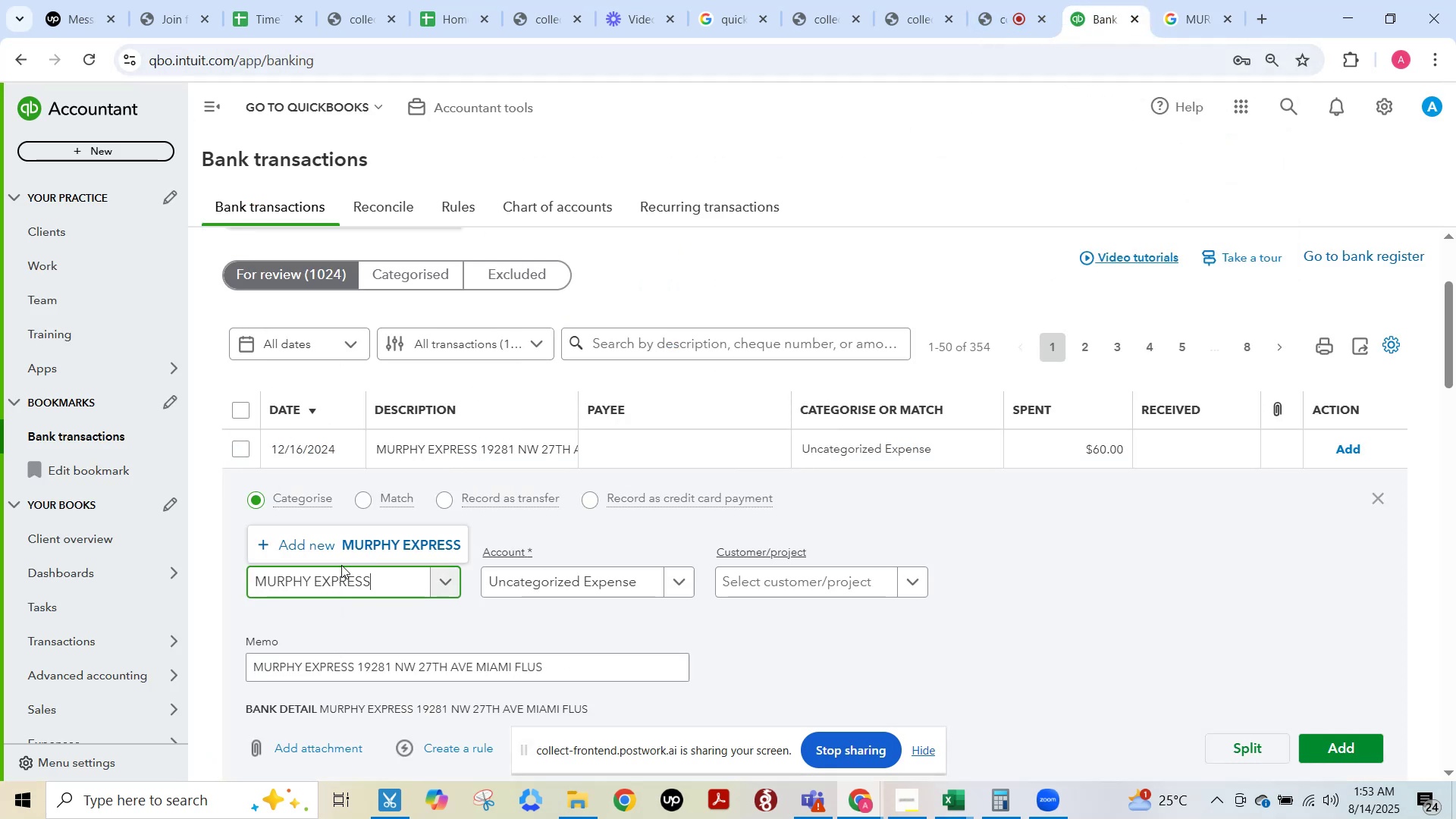 
left_click([344, 549])
 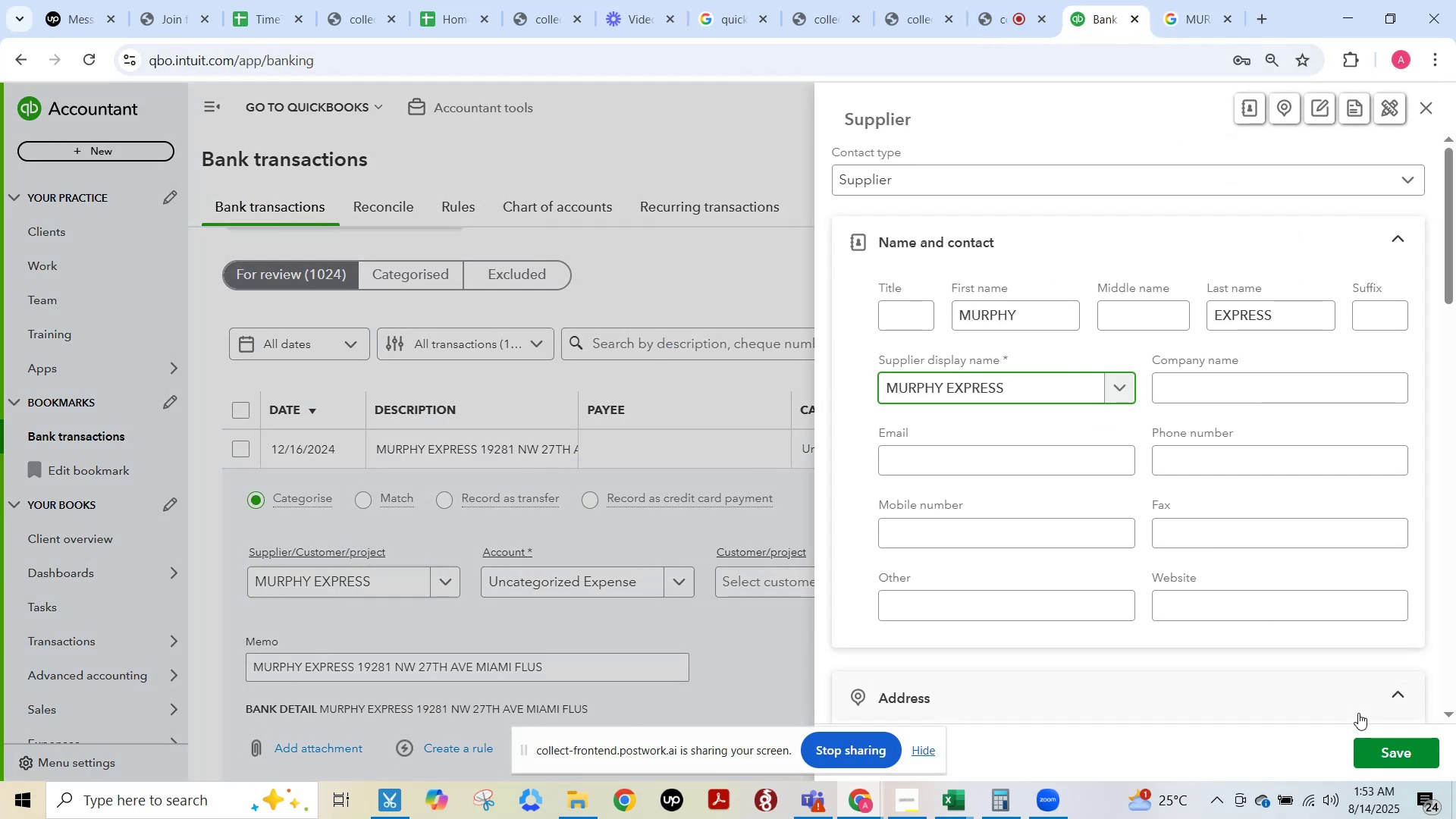 
left_click([1383, 737])
 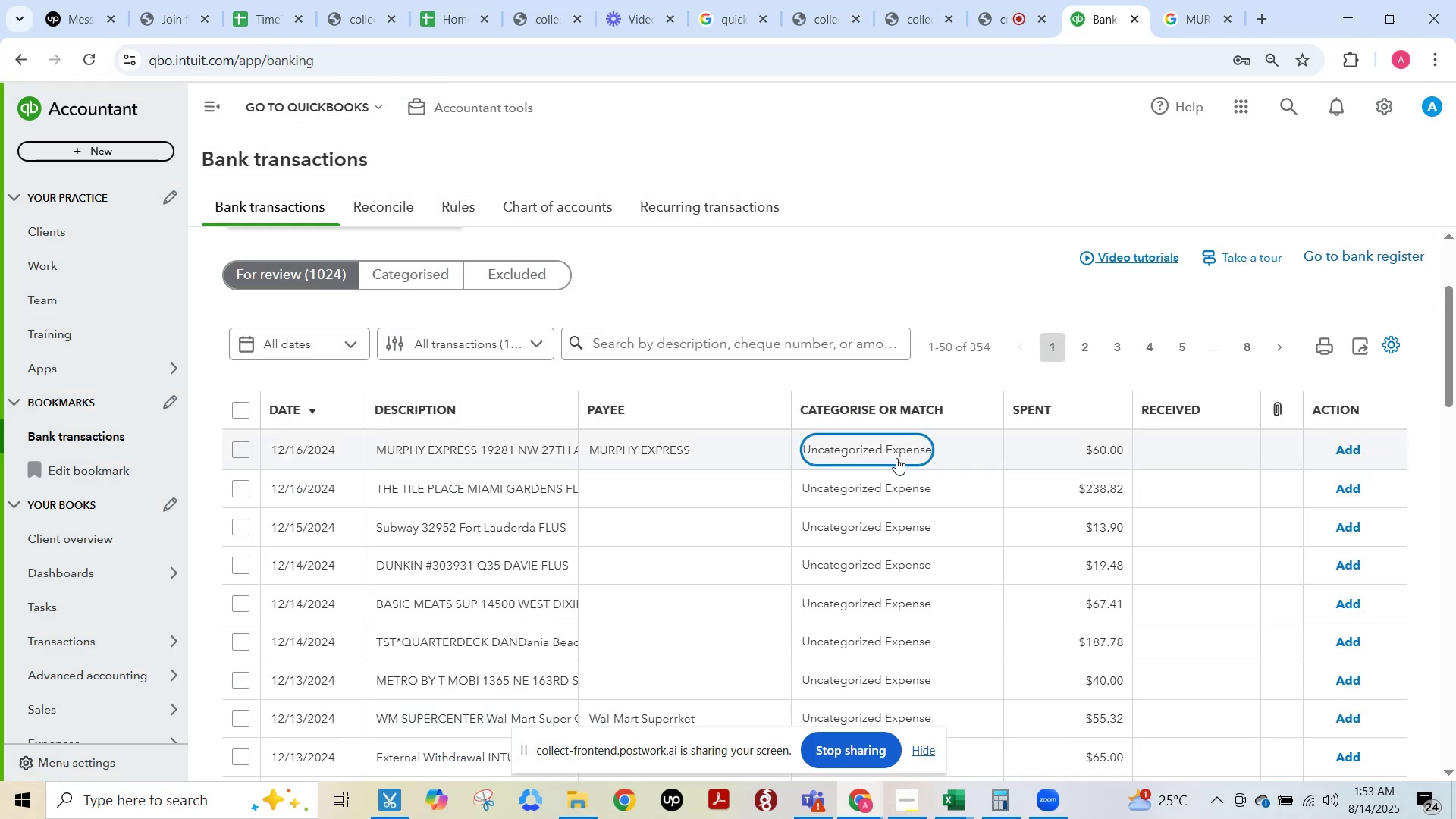 
left_click([896, 458])
 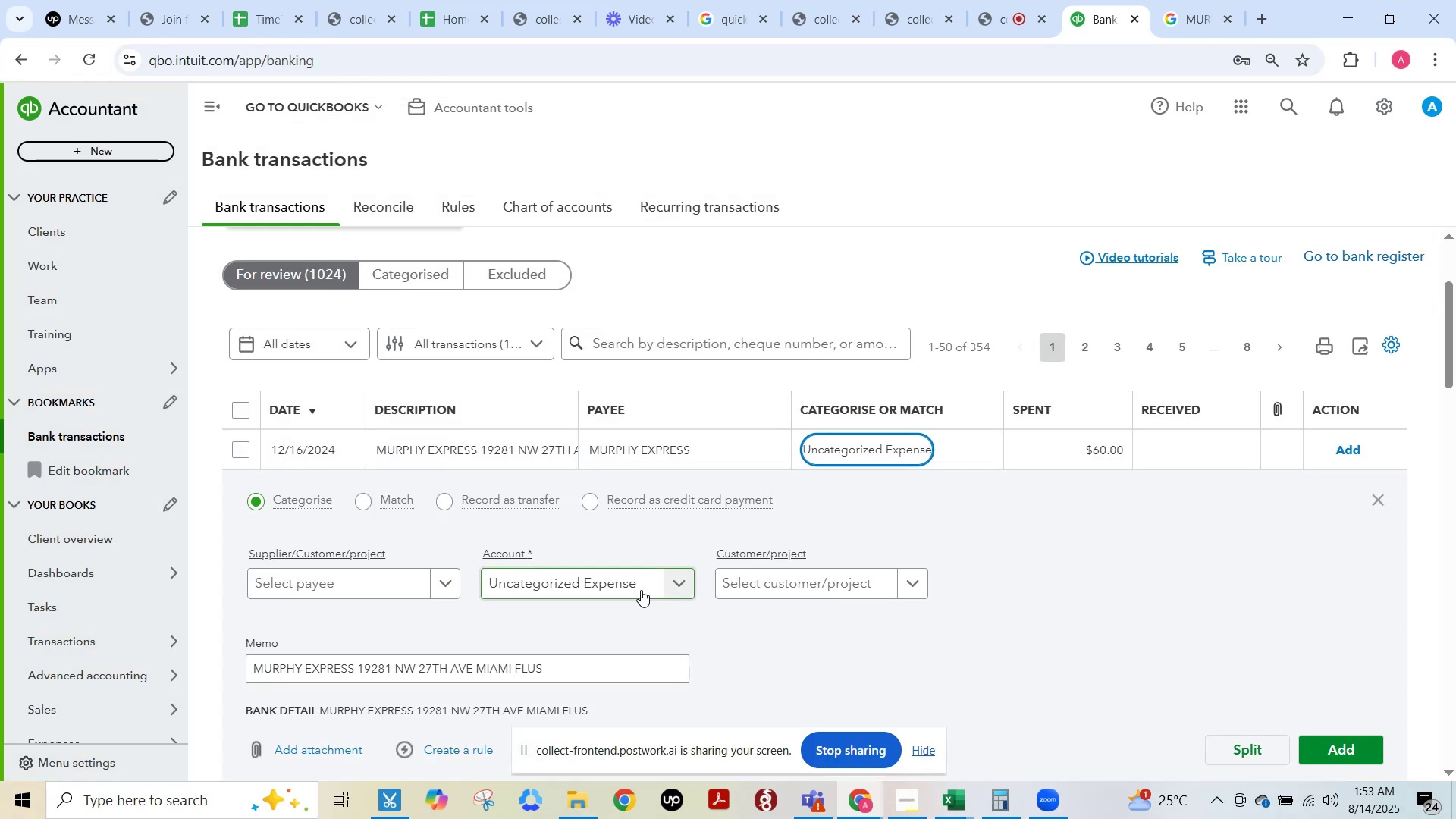 
left_click([585, 584])
 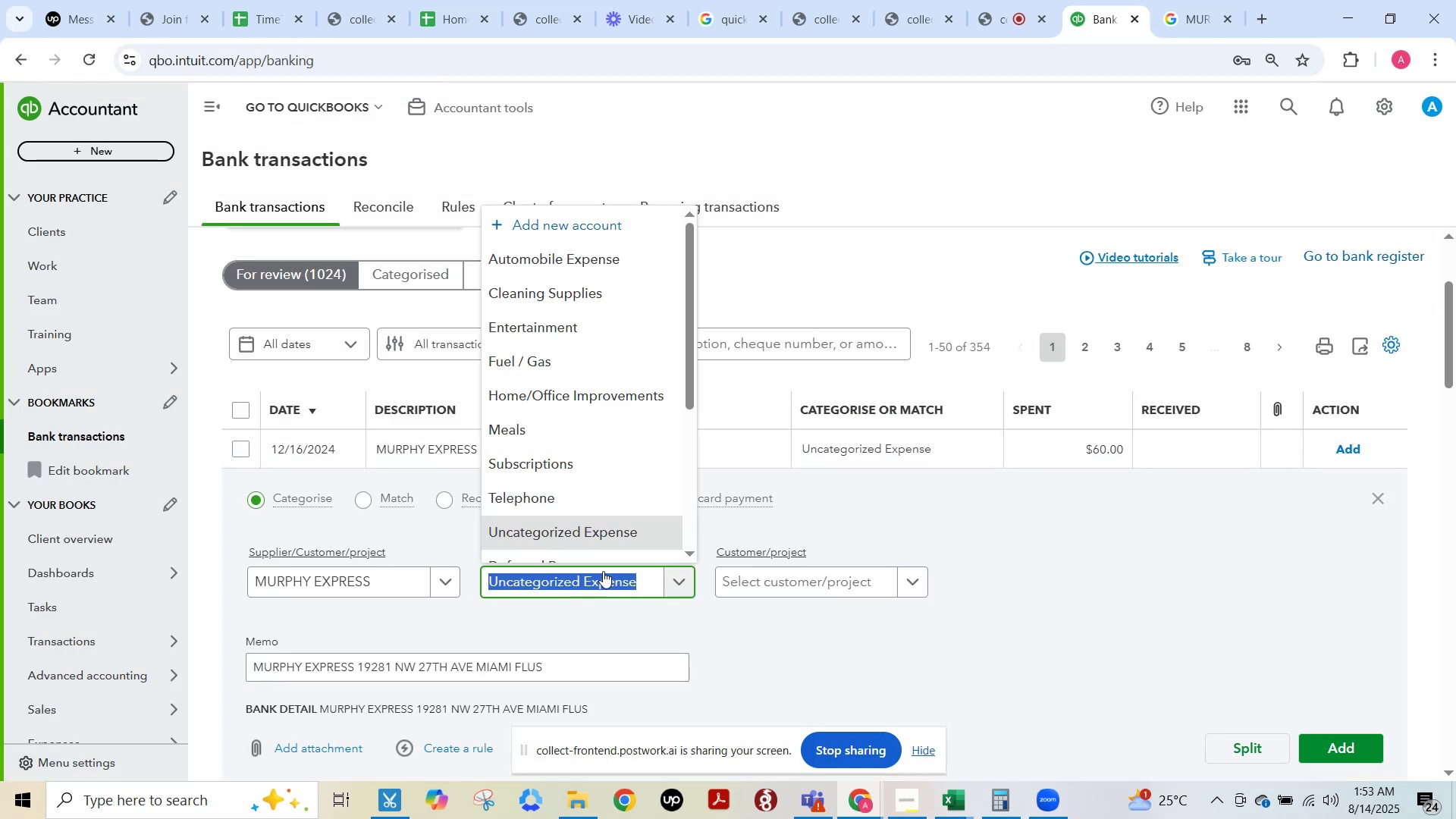 
type(gas)
 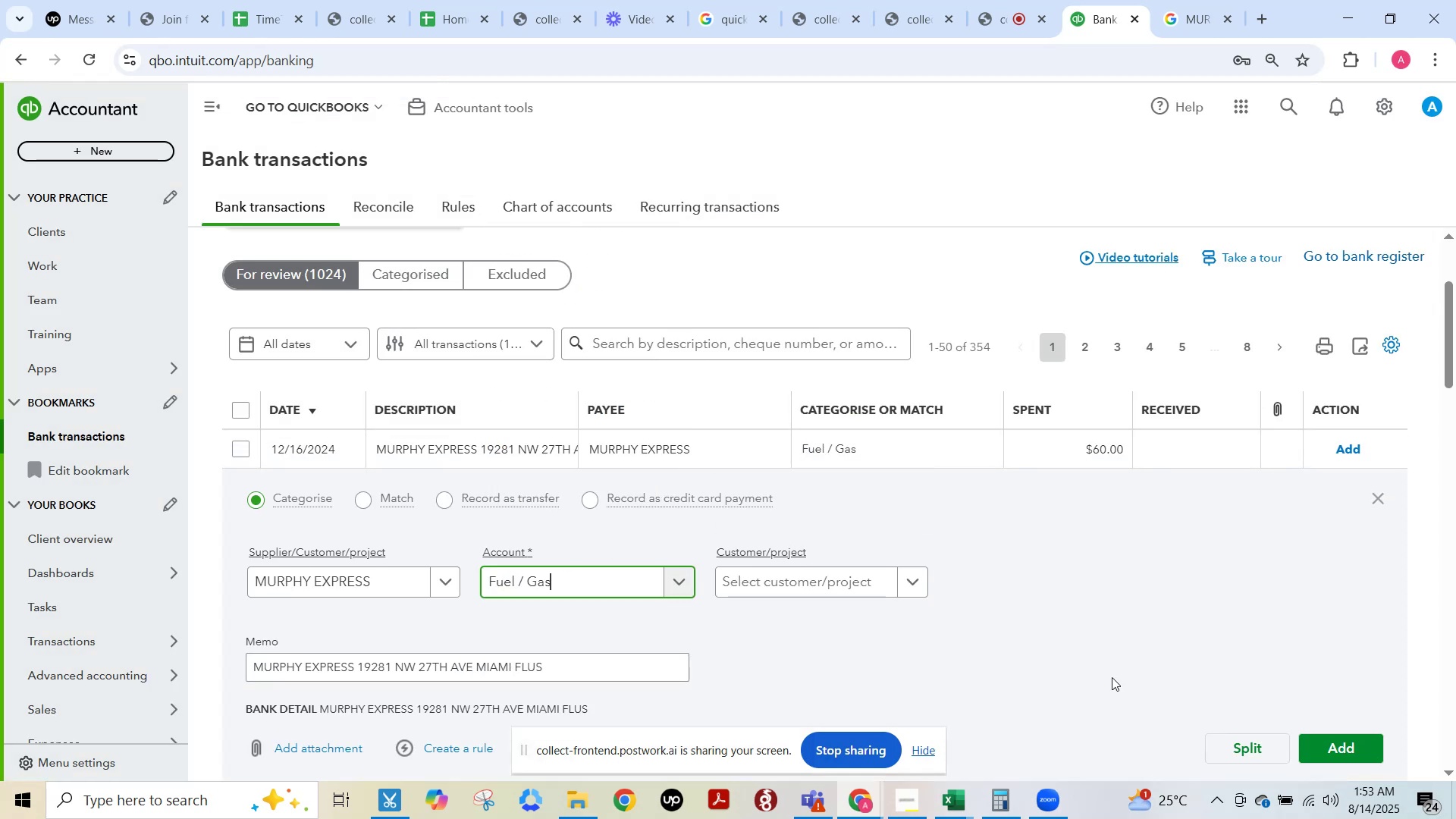 
left_click([1359, 750])
 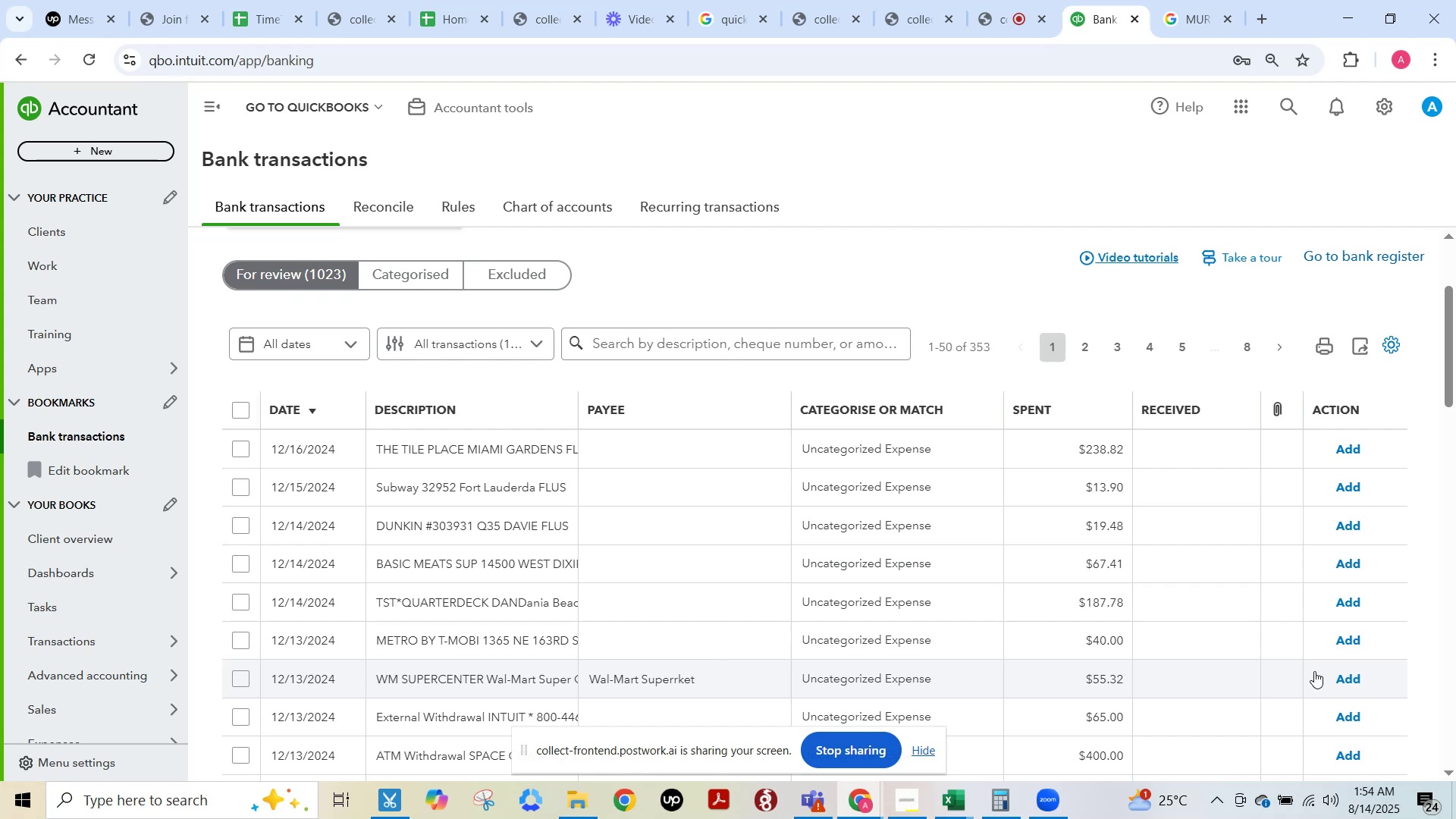 
wait(53.76)
 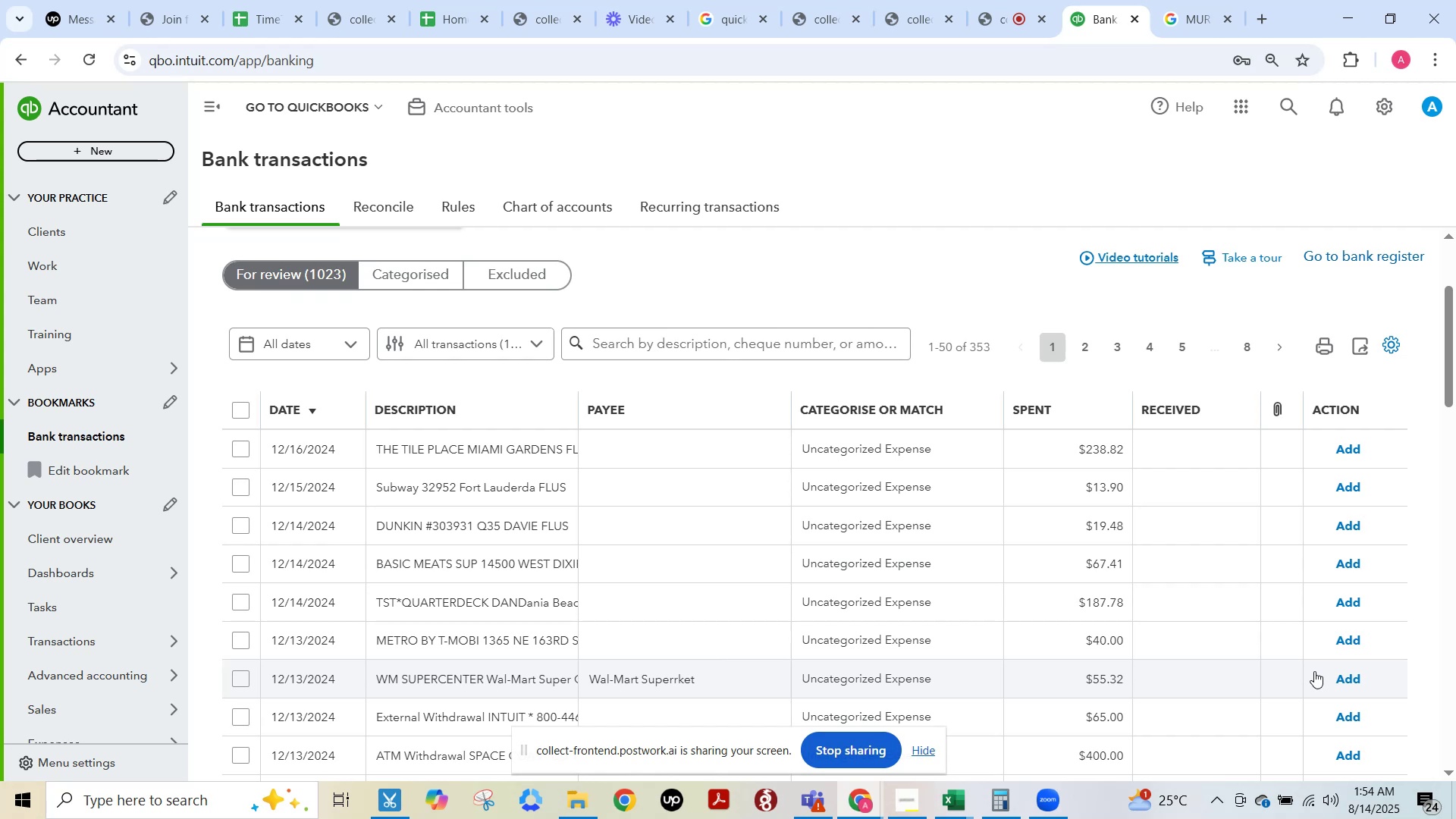 
left_click([522, 456])
 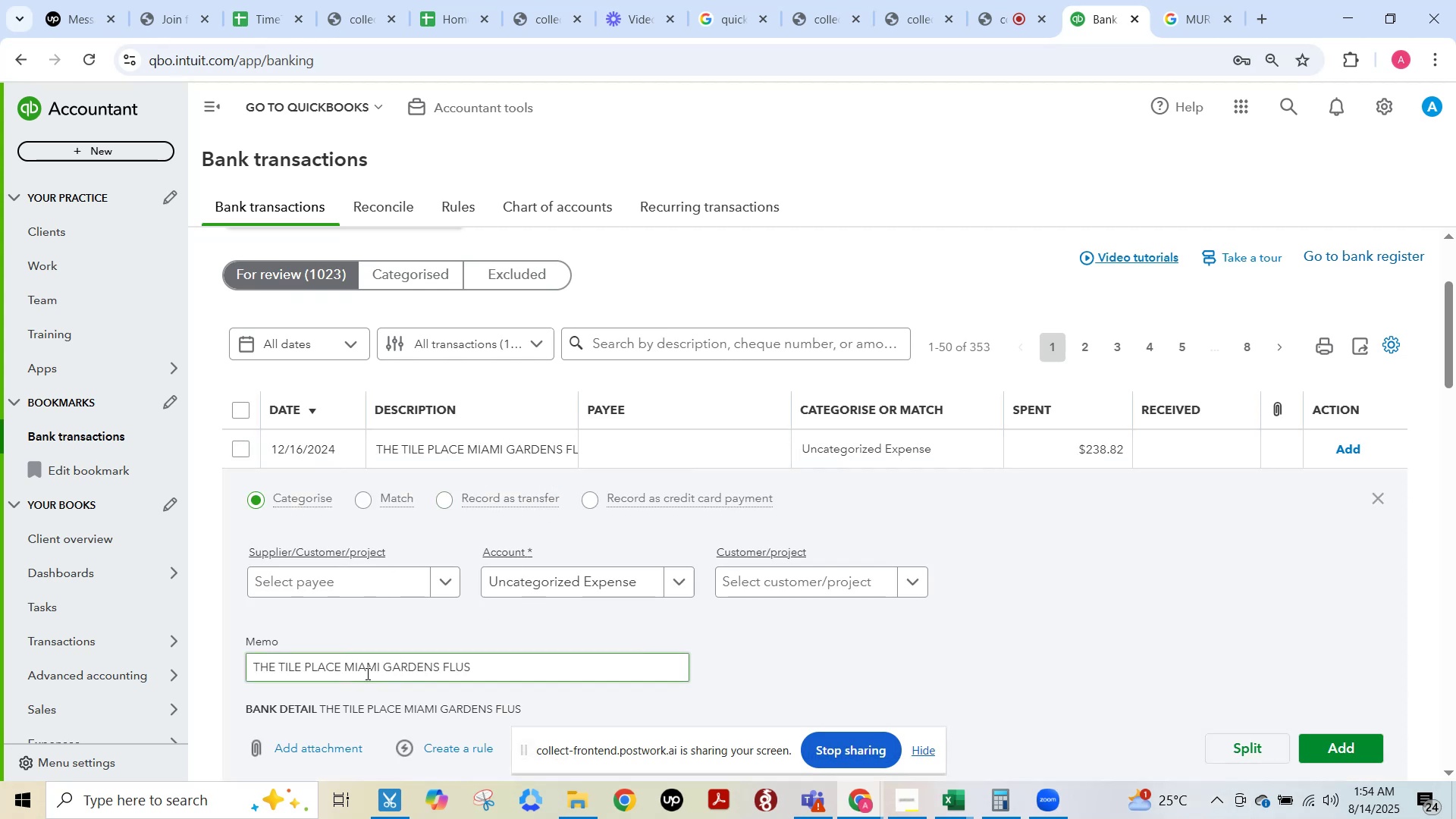 
left_click_drag(start_coordinate=[384, 668], to_coordinate=[168, 657])
 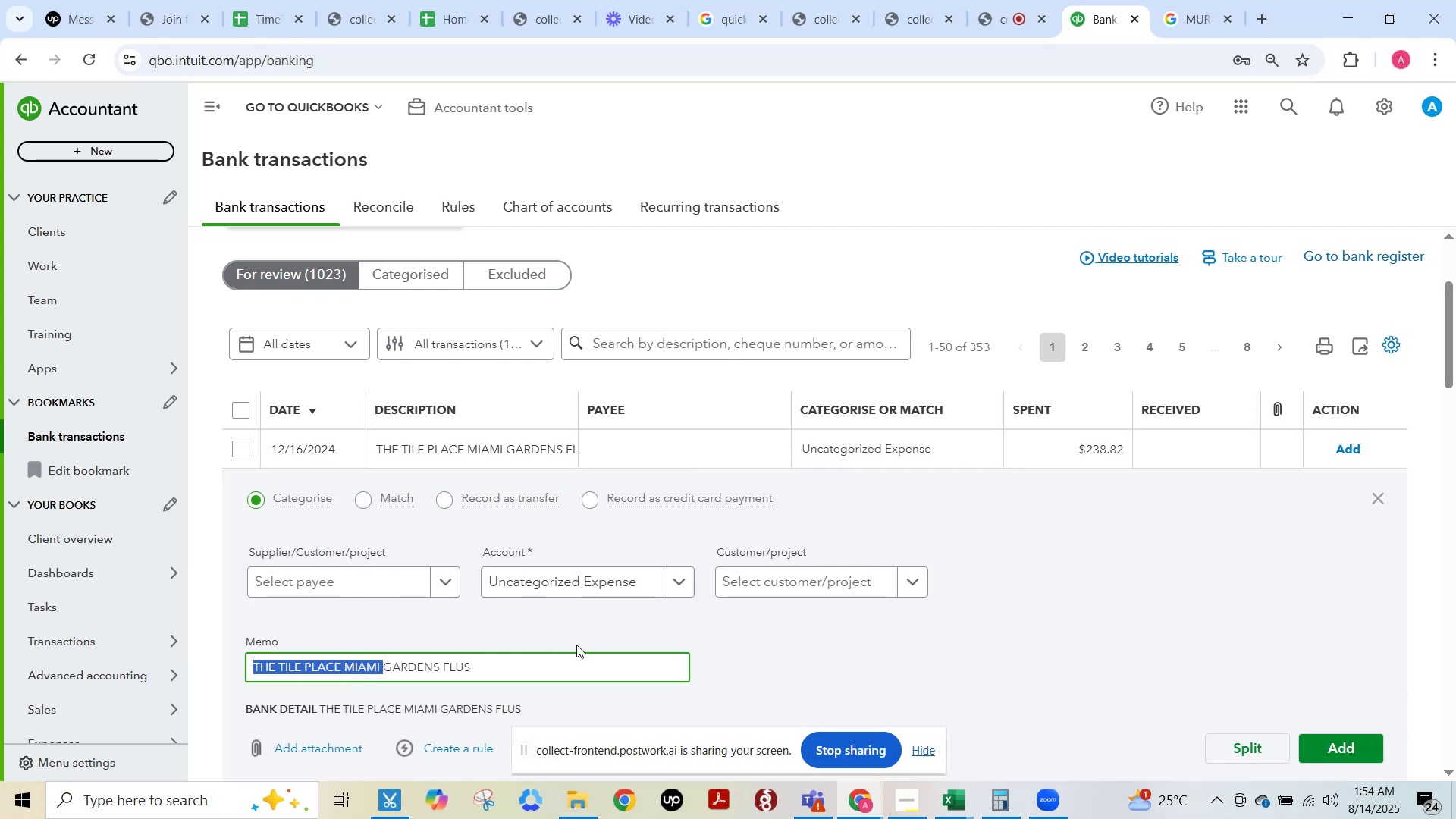 
key(Control+ControlLeft)
 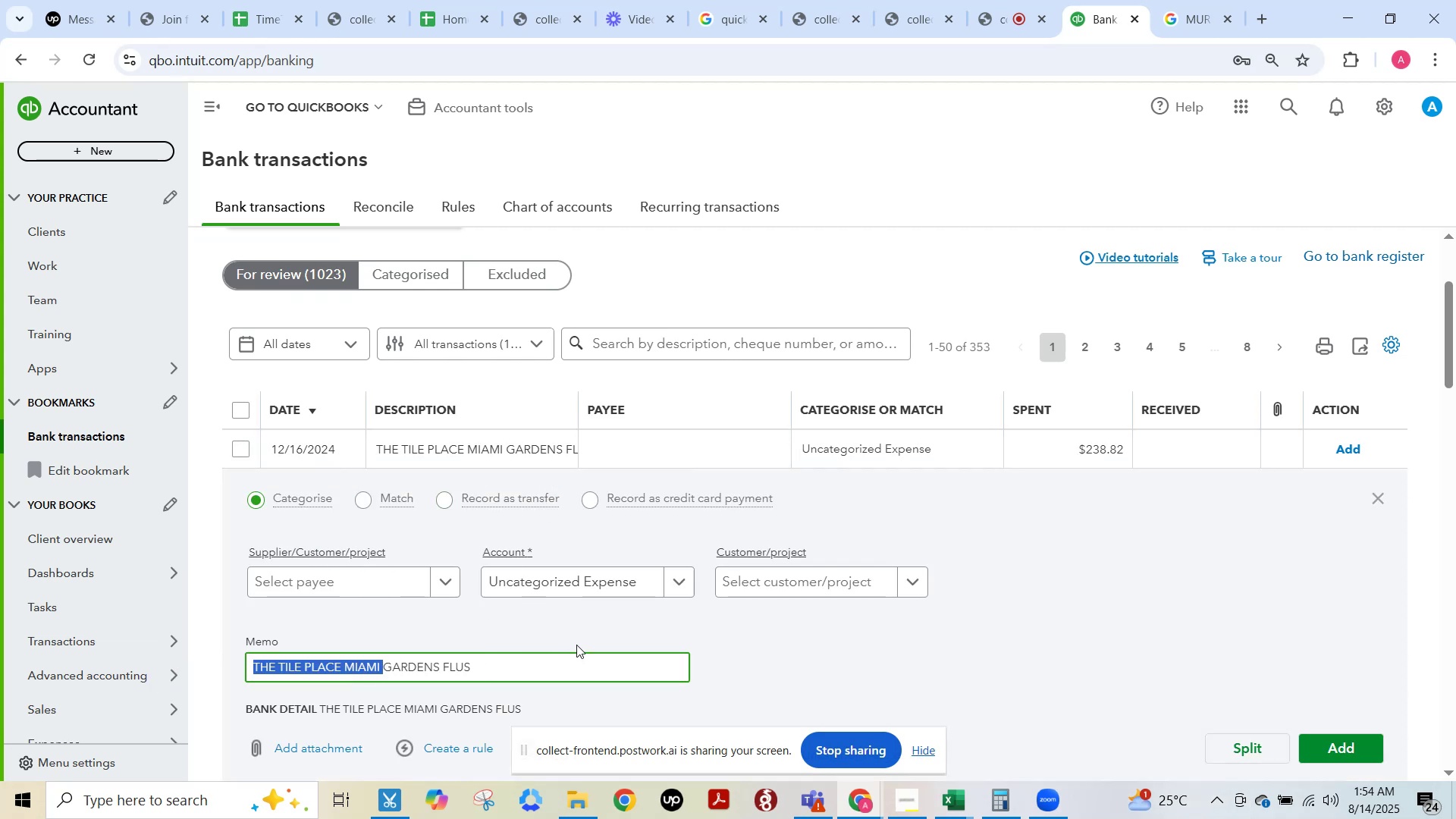 
key(Control+C)
 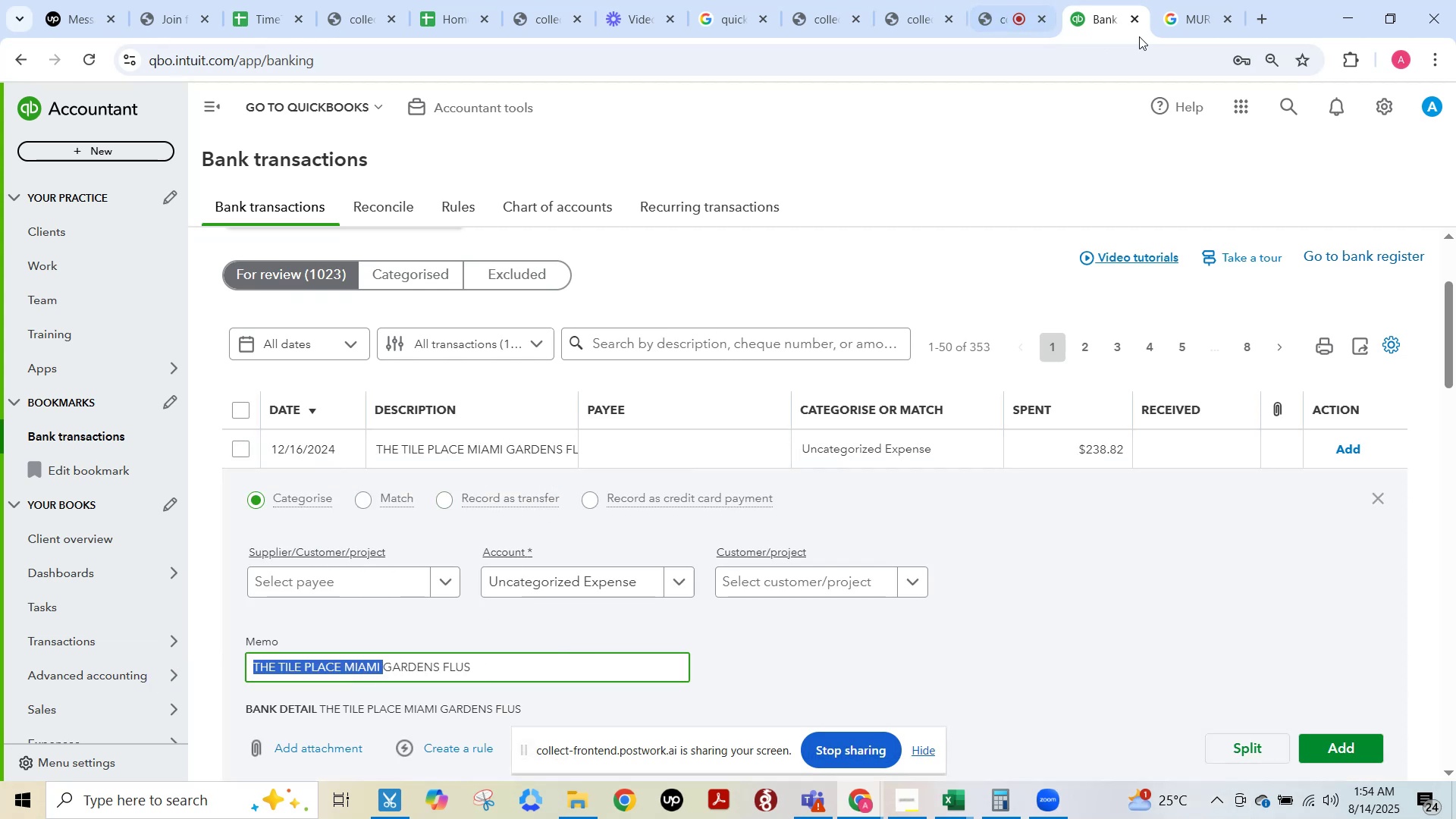 
left_click([1182, 13])
 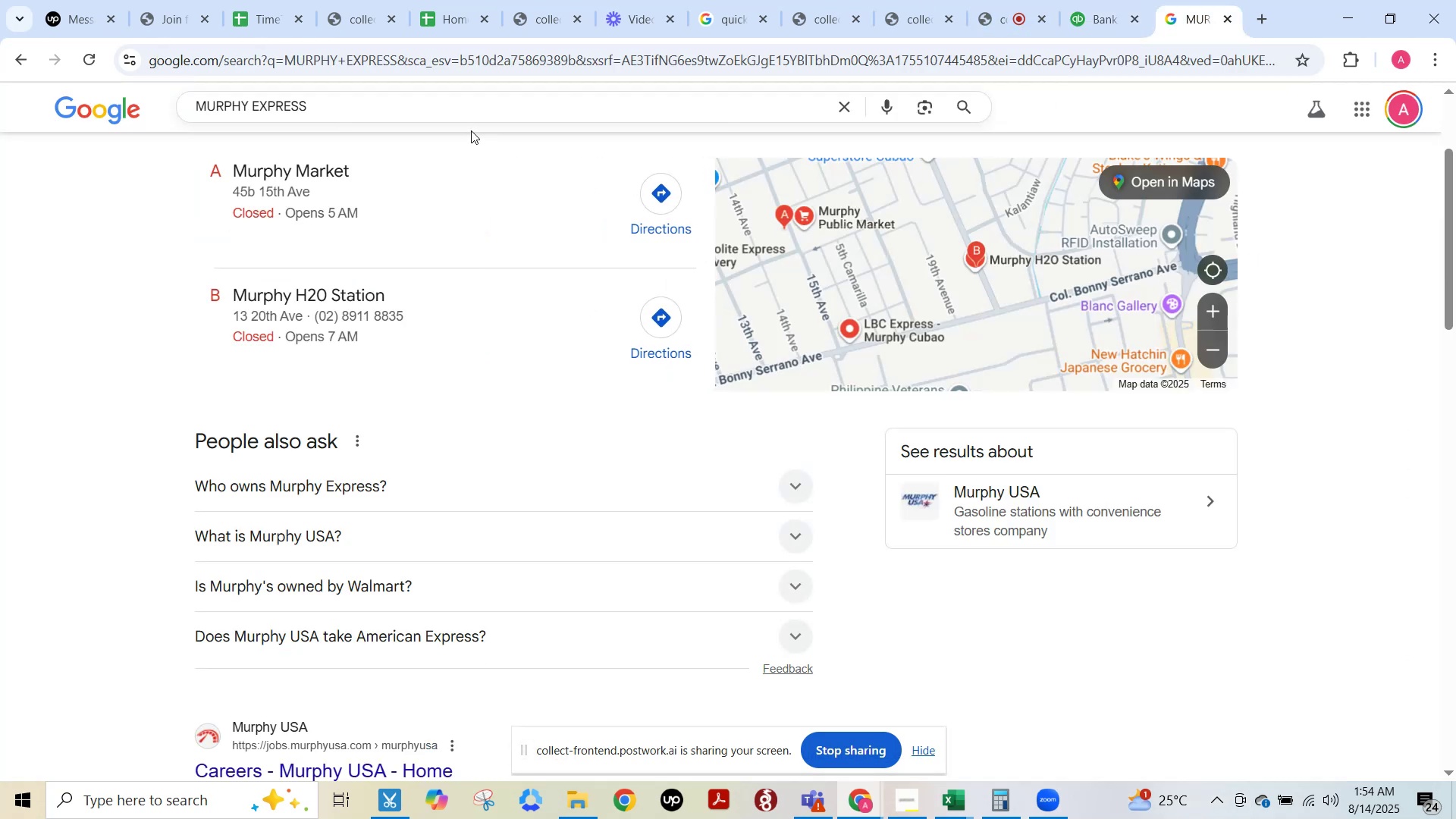 
left_click_drag(start_coordinate=[444, 111], to_coordinate=[52, 110])
 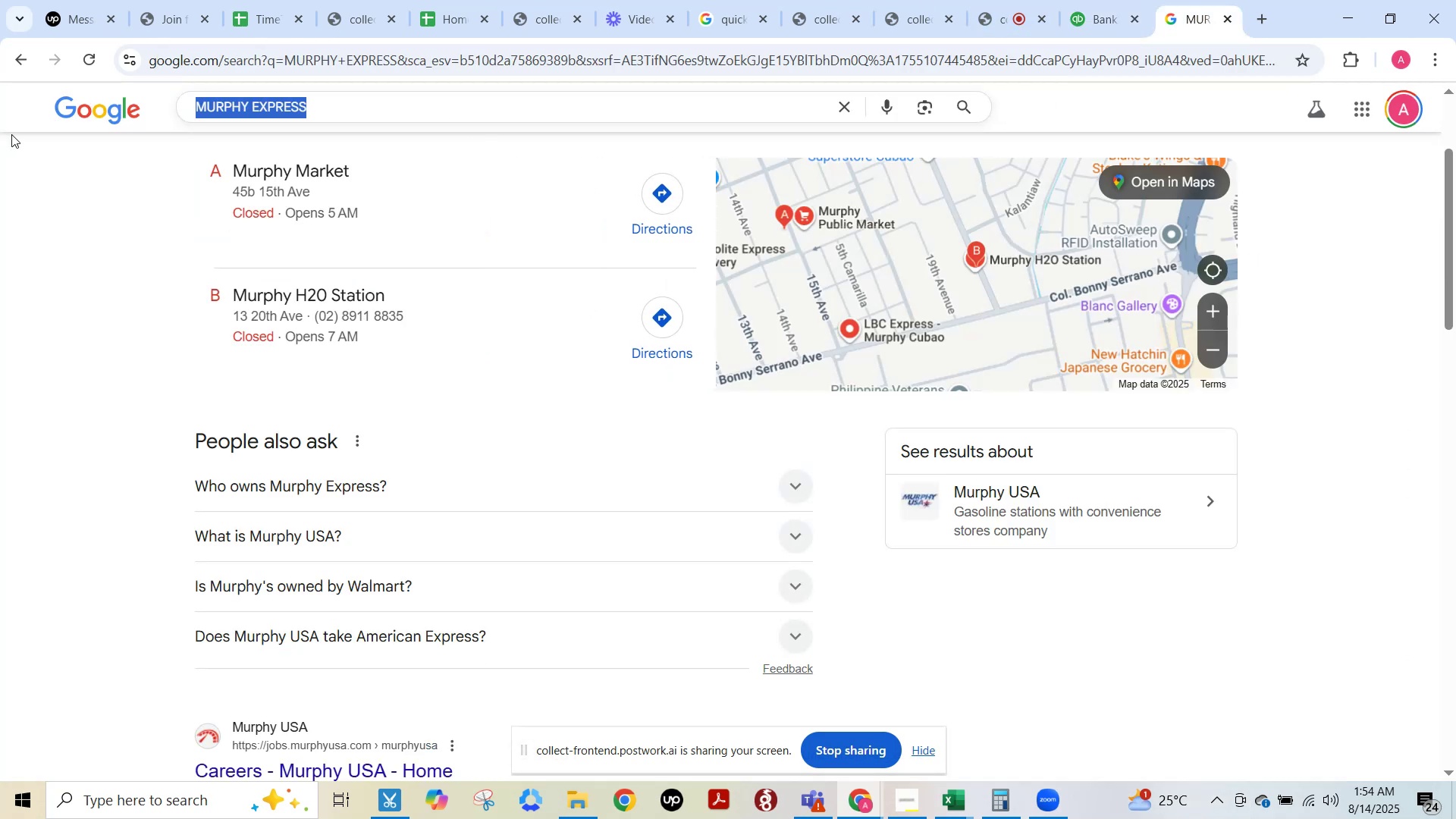 
key(Control+V)
 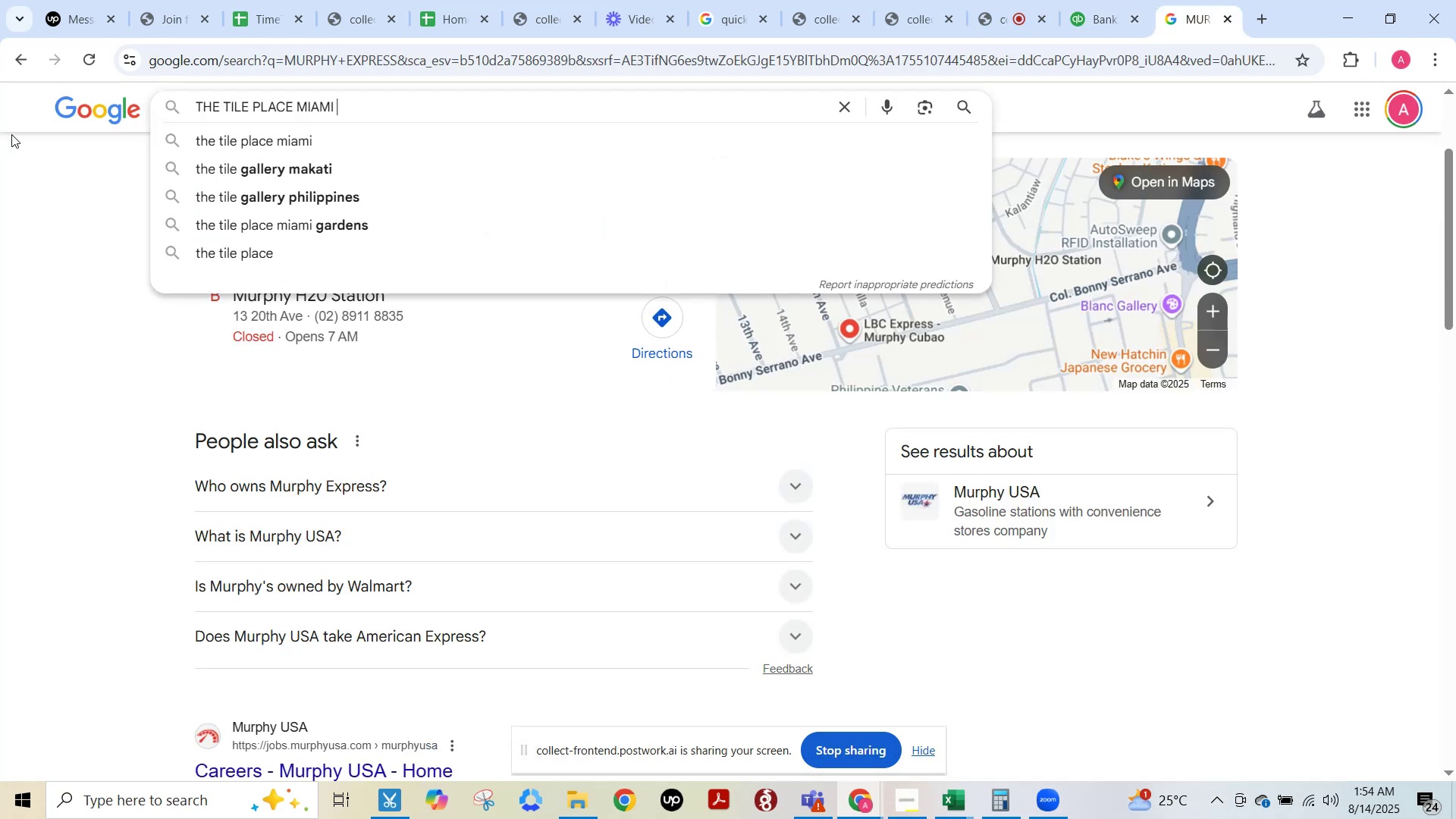 
key(Enter)
 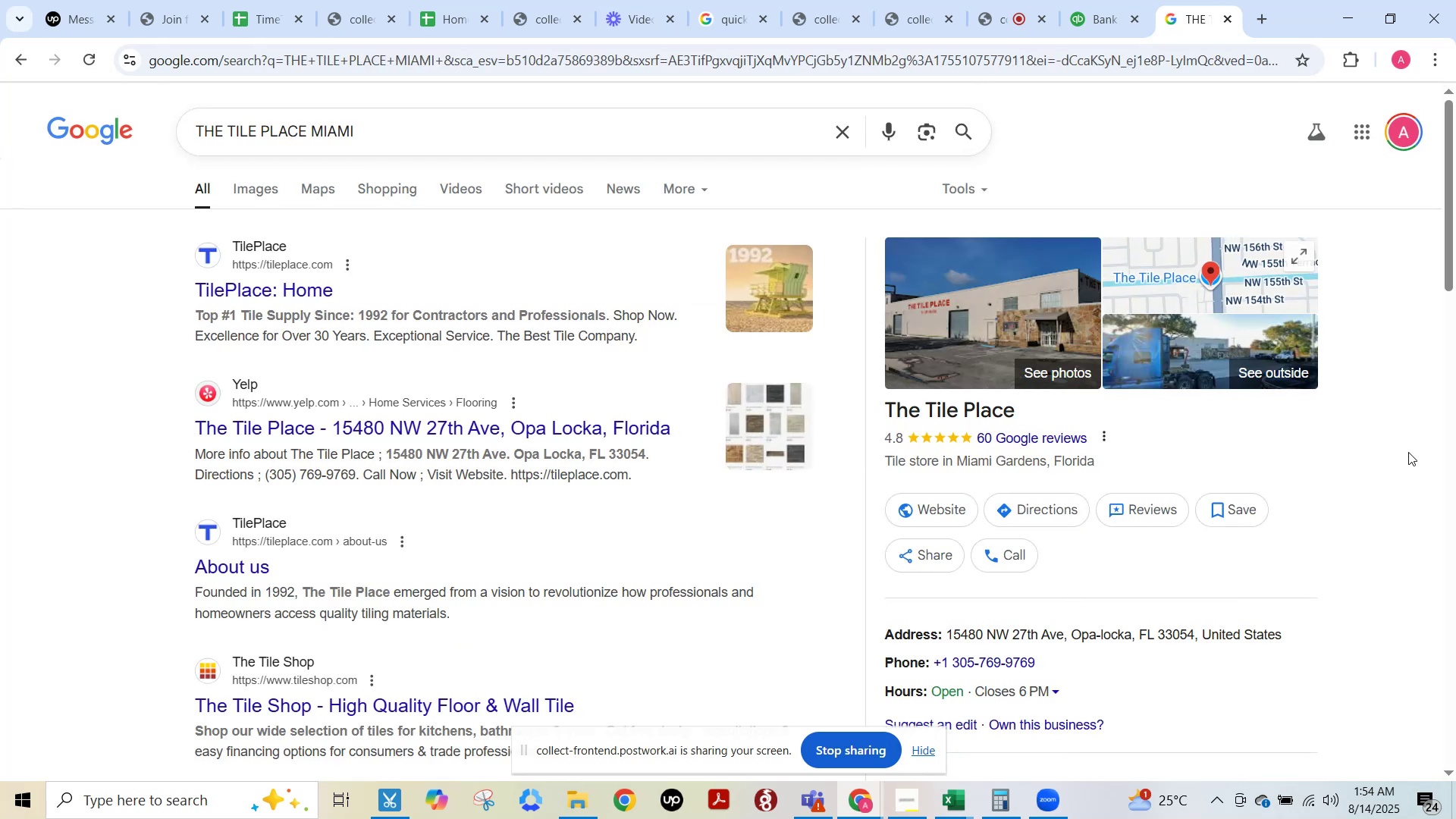 
wait(7.5)
 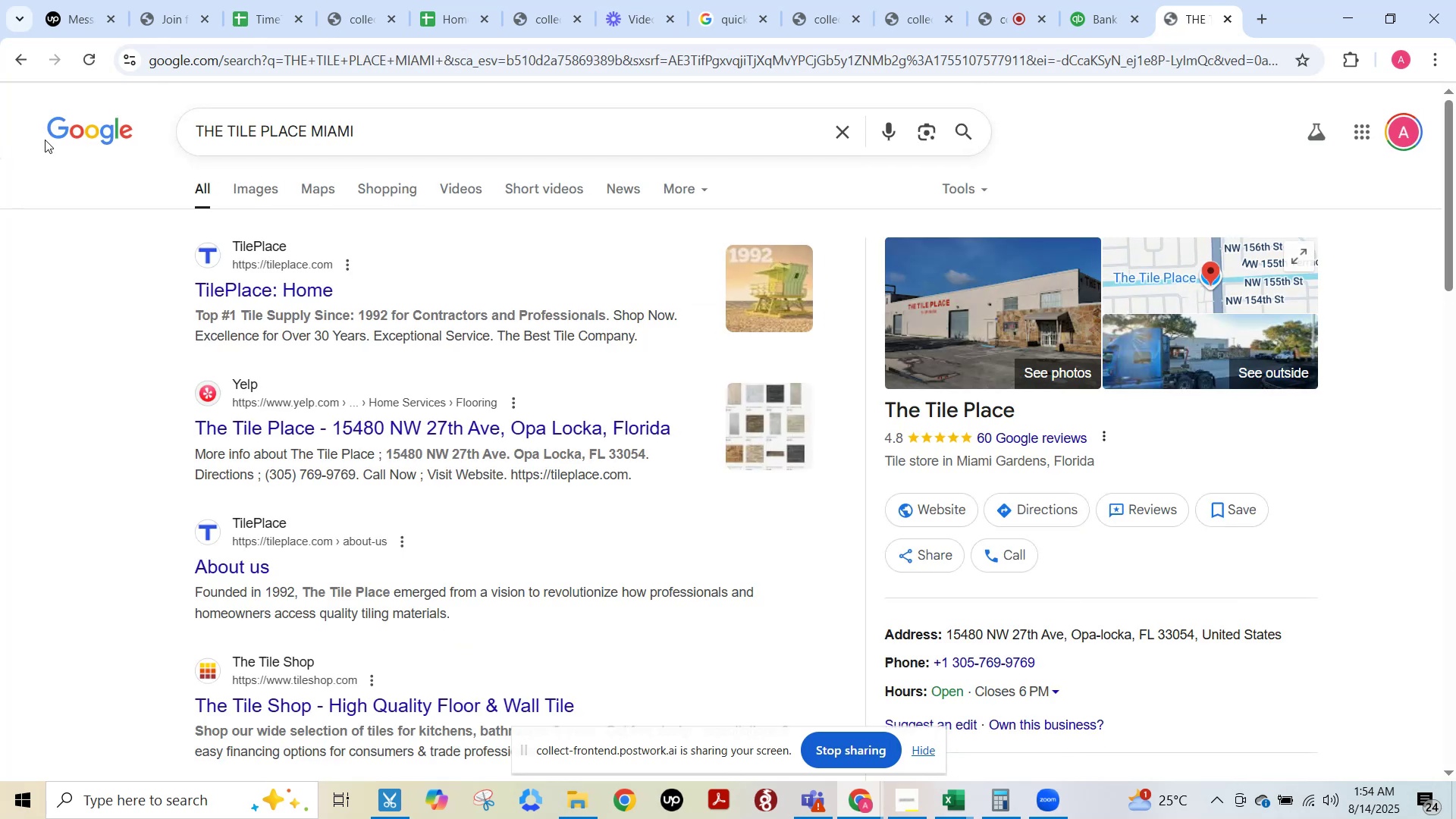 
left_click([1103, 1])
 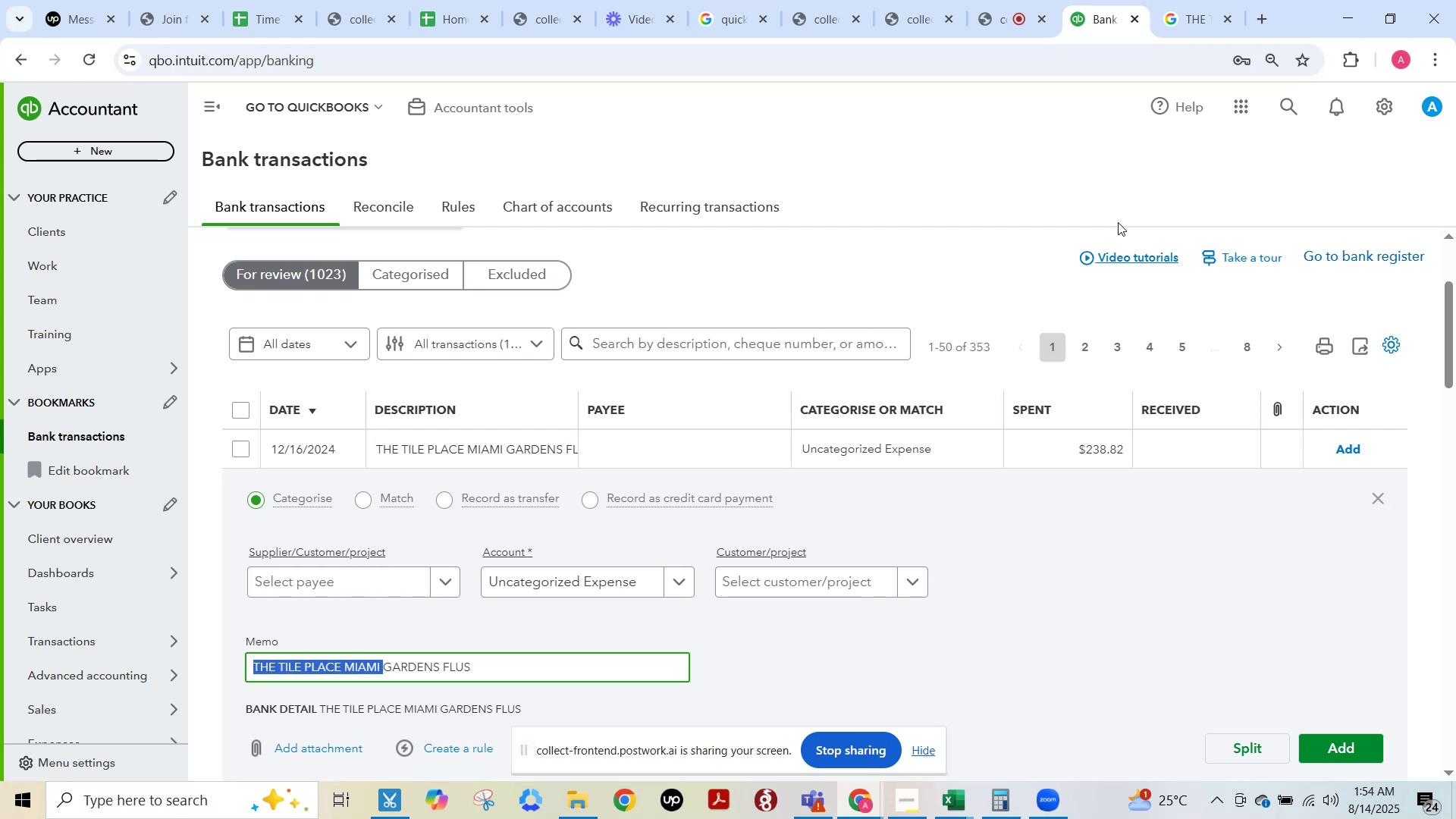 
wait(14.37)
 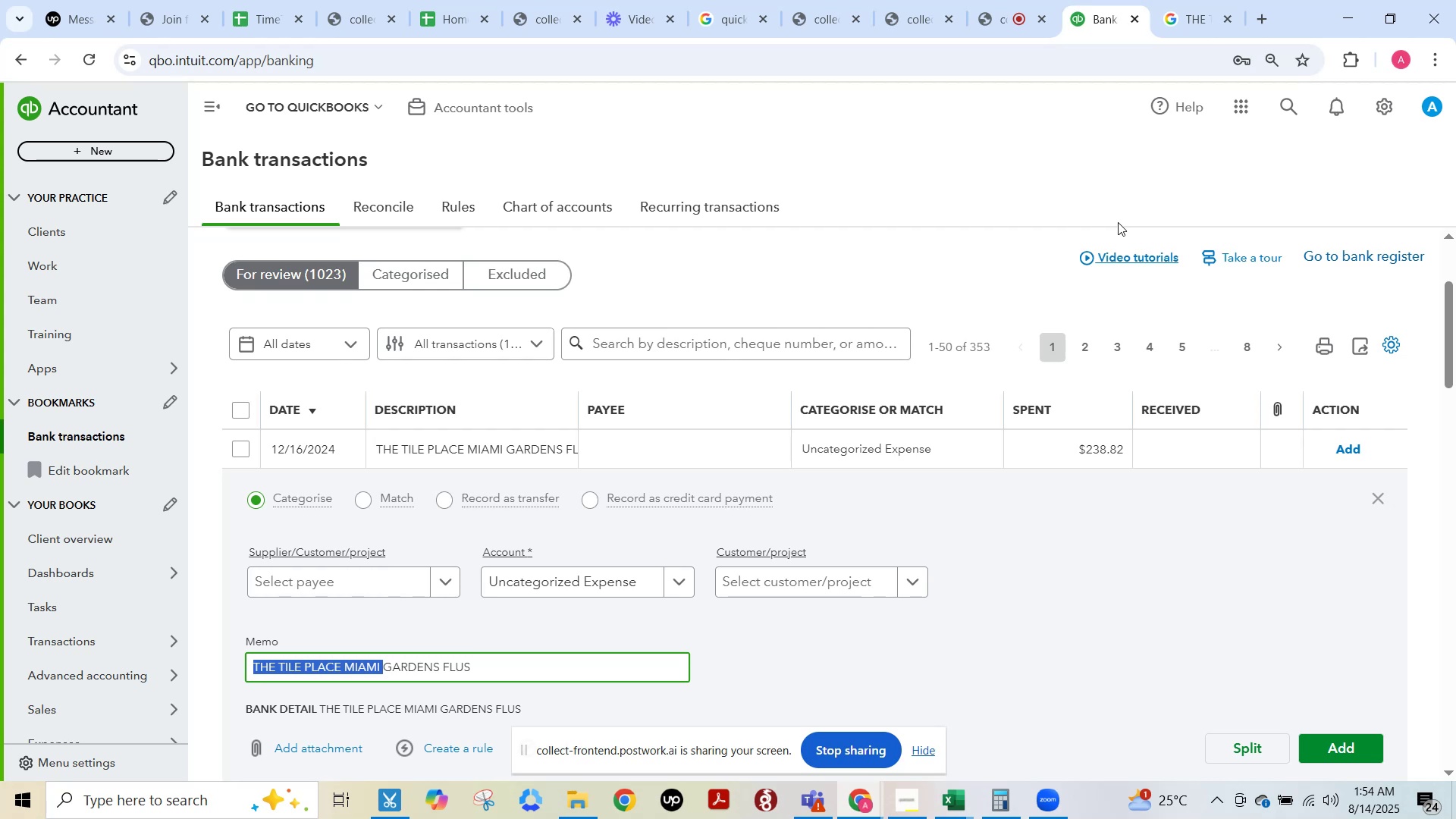 
left_click([331, 585])
 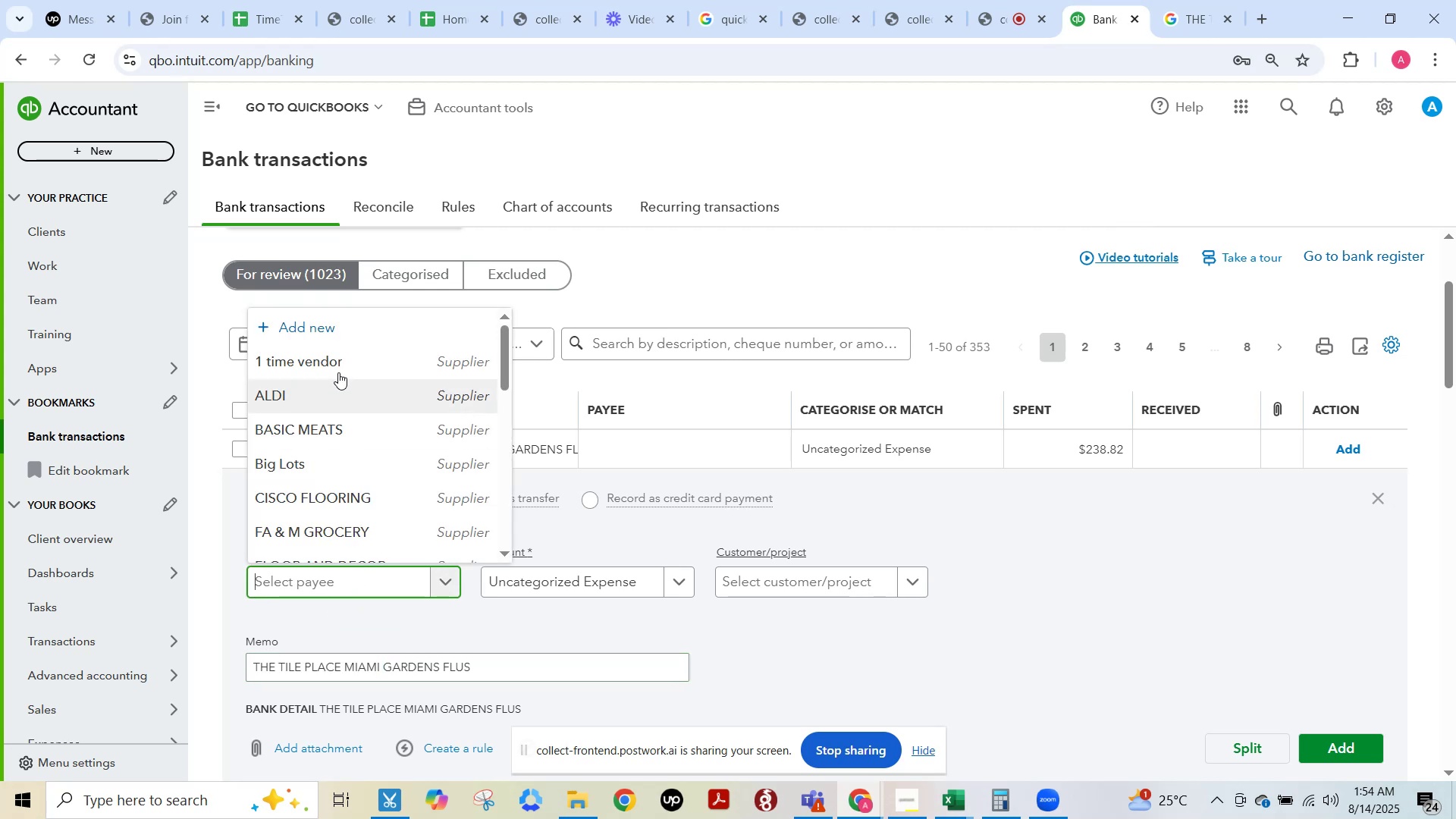 
left_click([336, 331])
 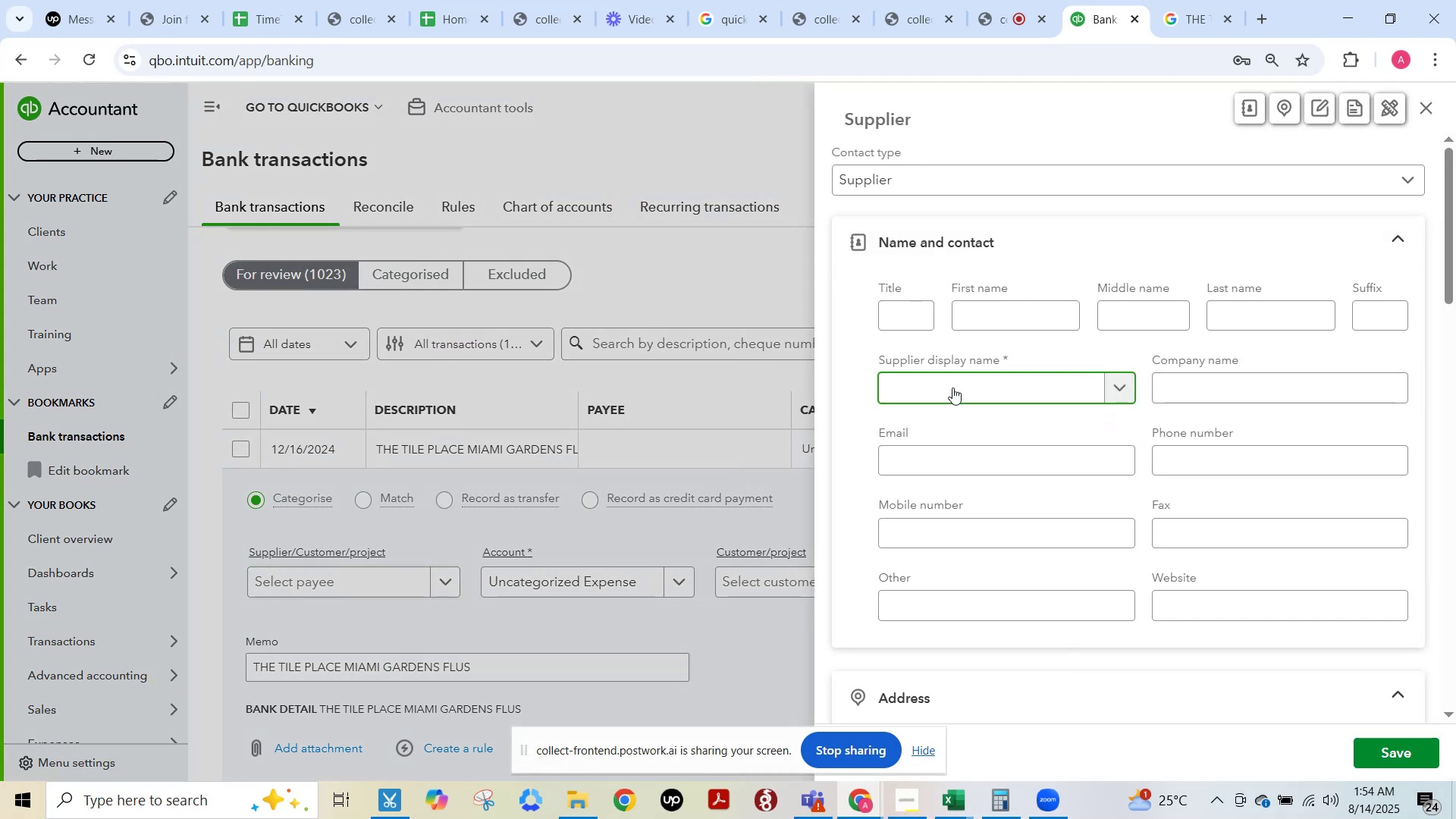 
key(Control+V)
 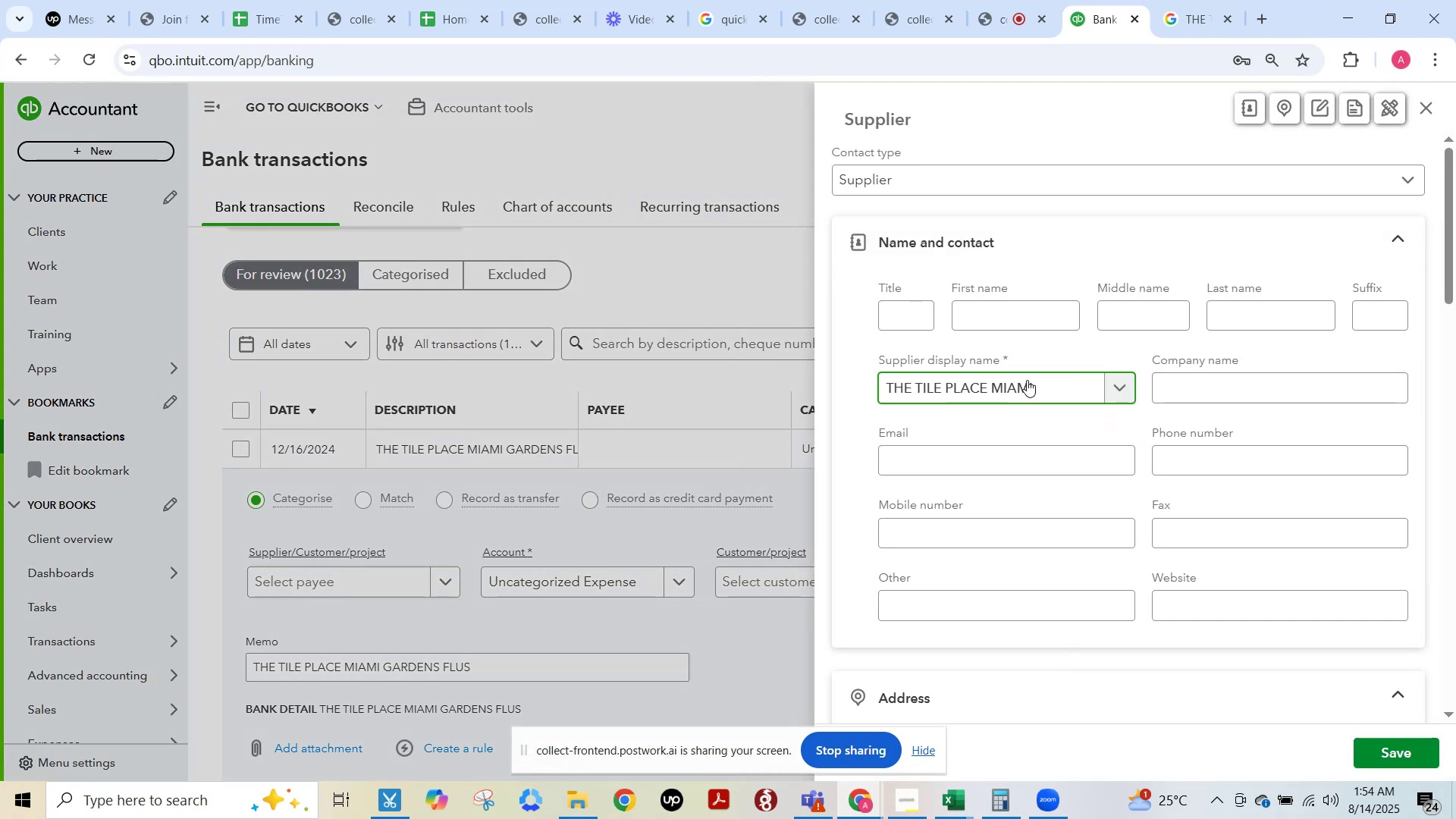 
double_click([1027, 380])
 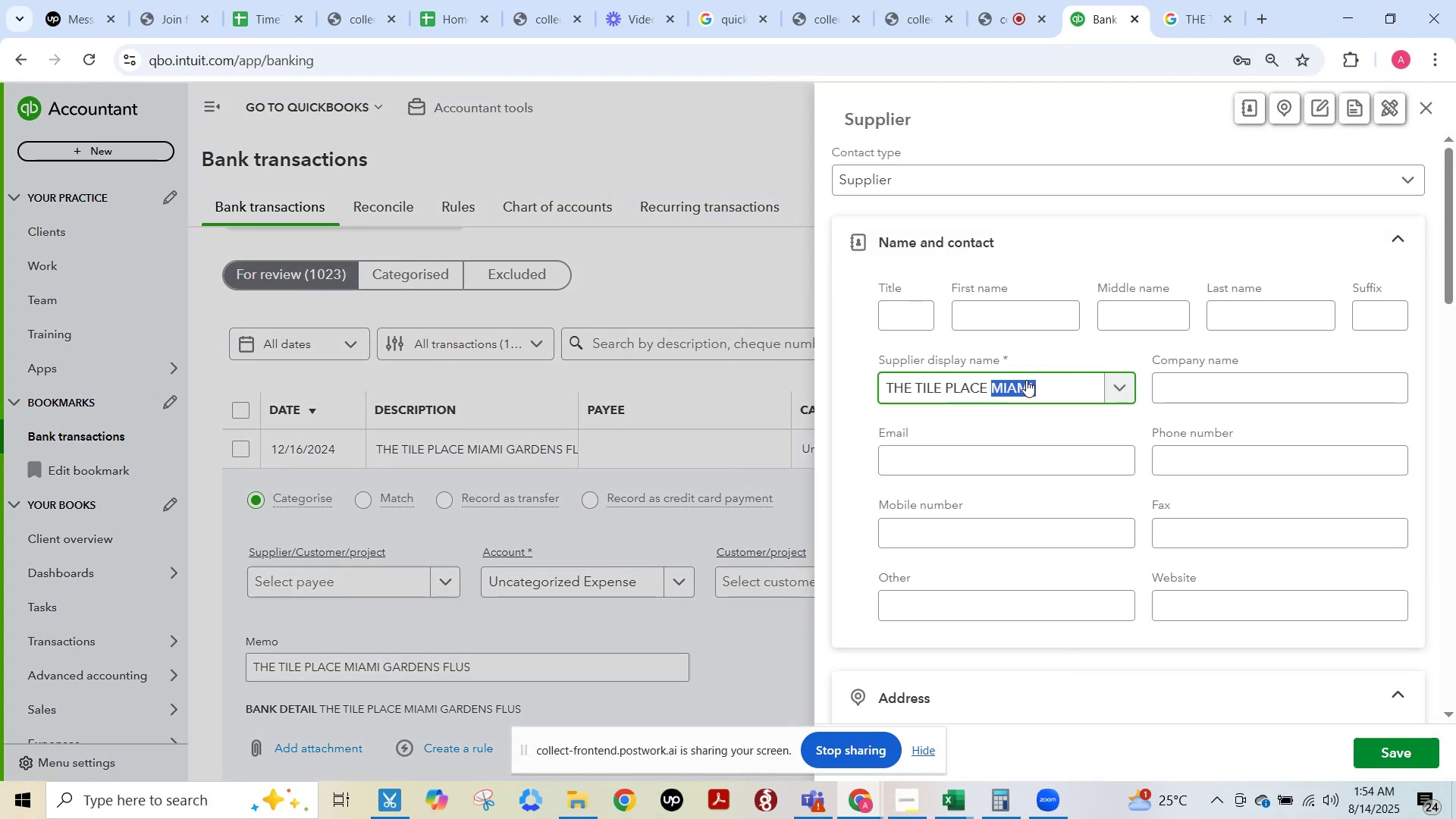 
key(Backspace)
 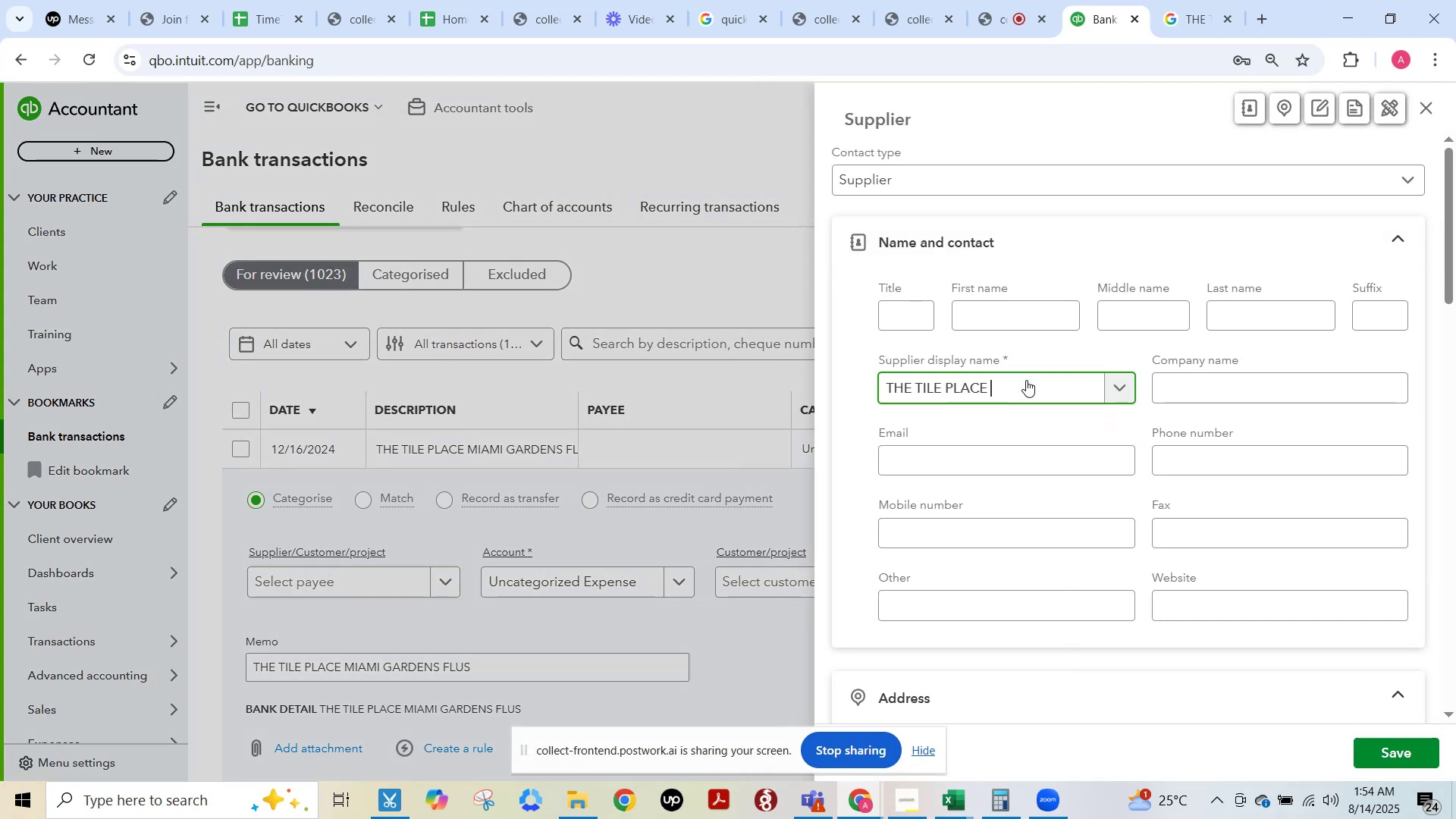 
key(Backspace)
 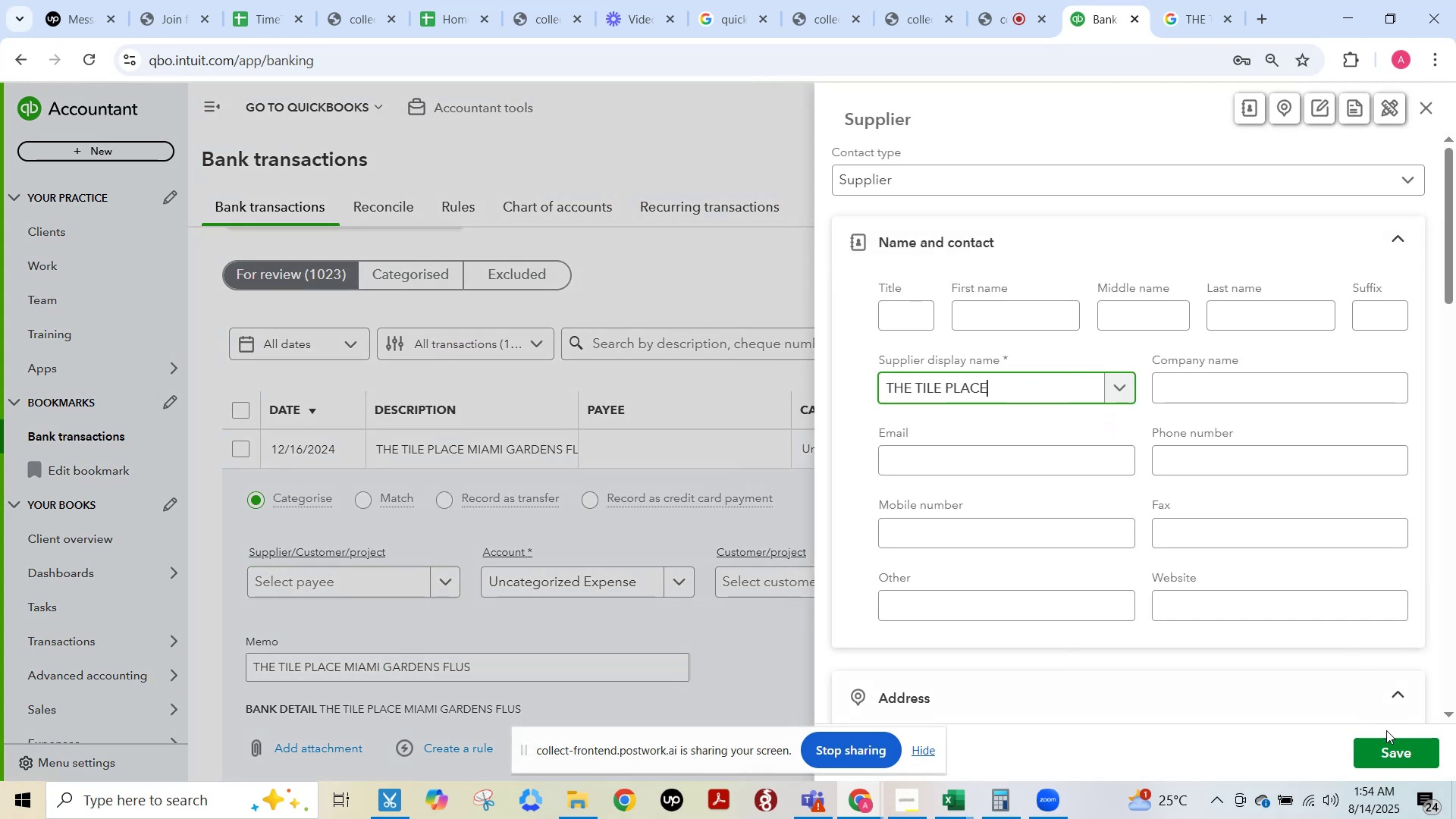 
left_click([1392, 742])
 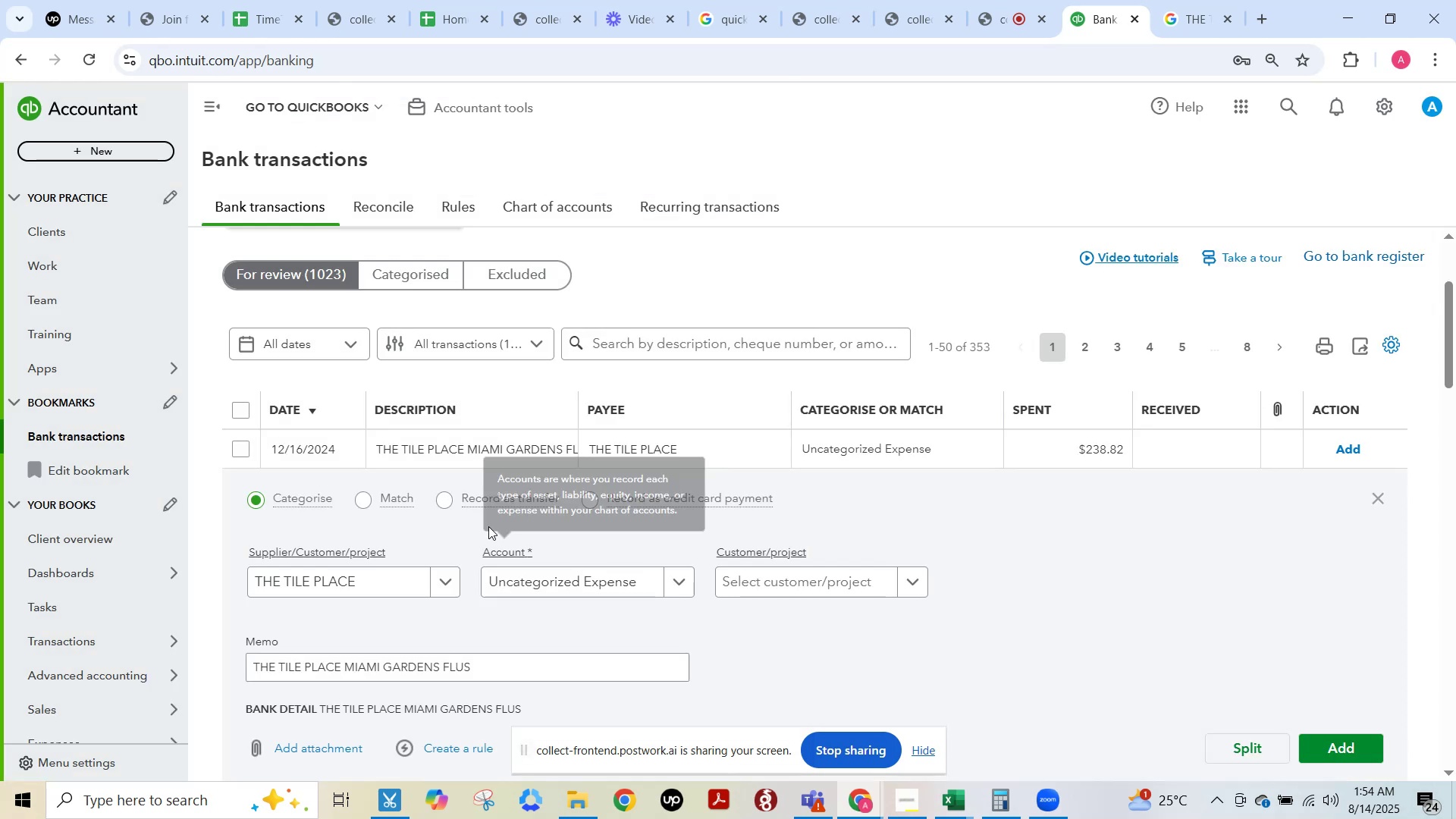 
left_click([559, 580])
 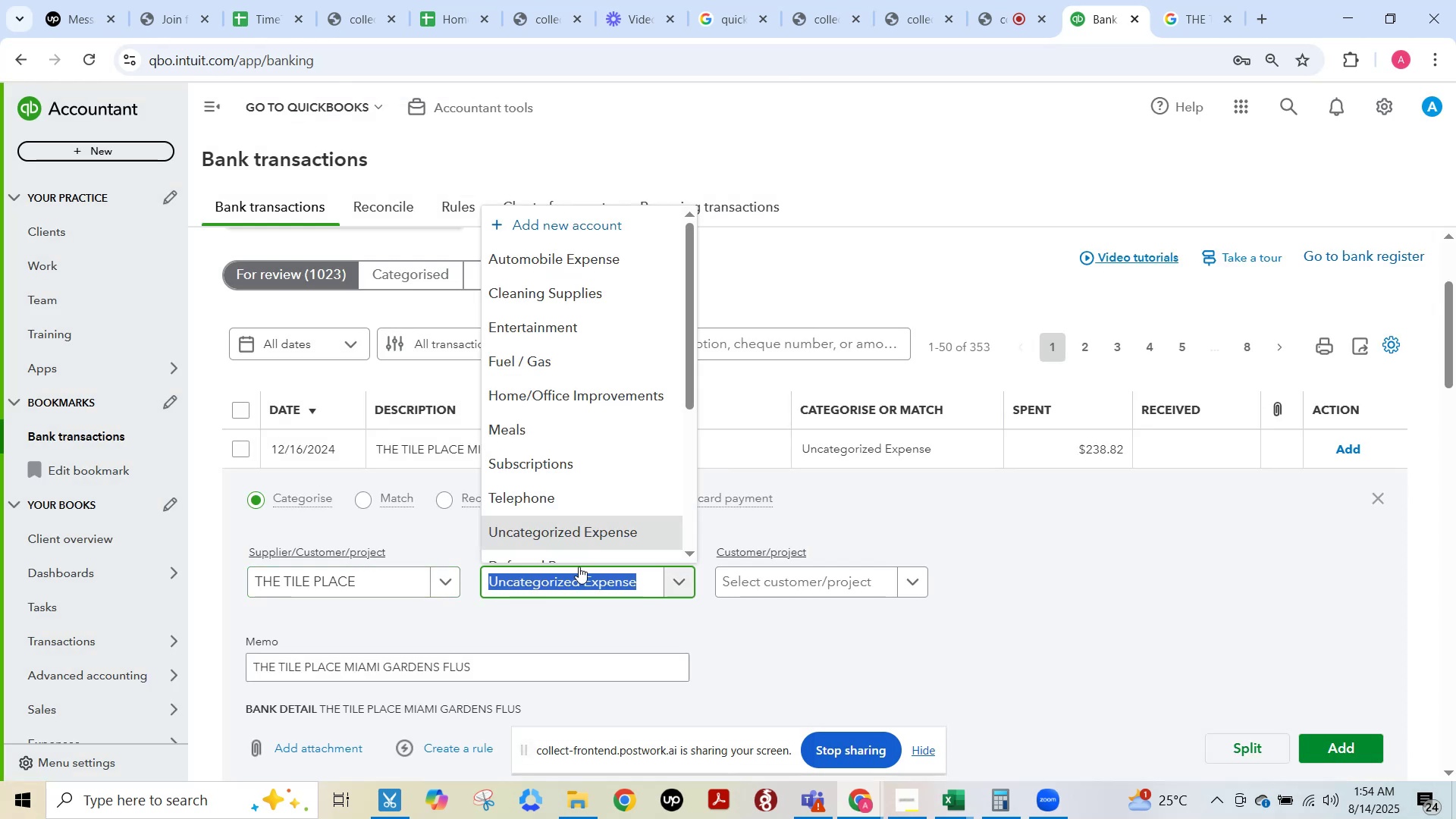 
type(home)
 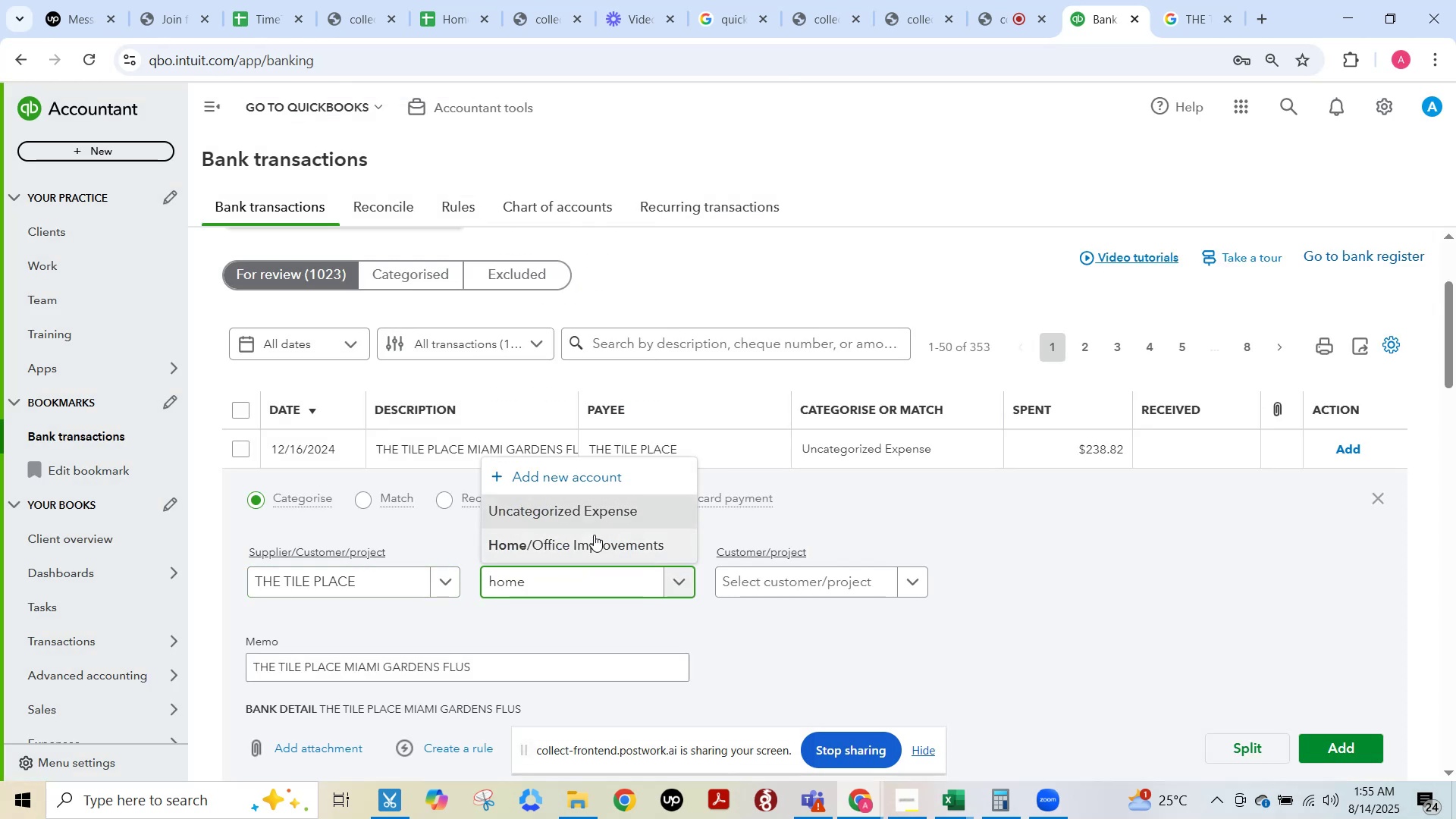 
left_click([595, 547])
 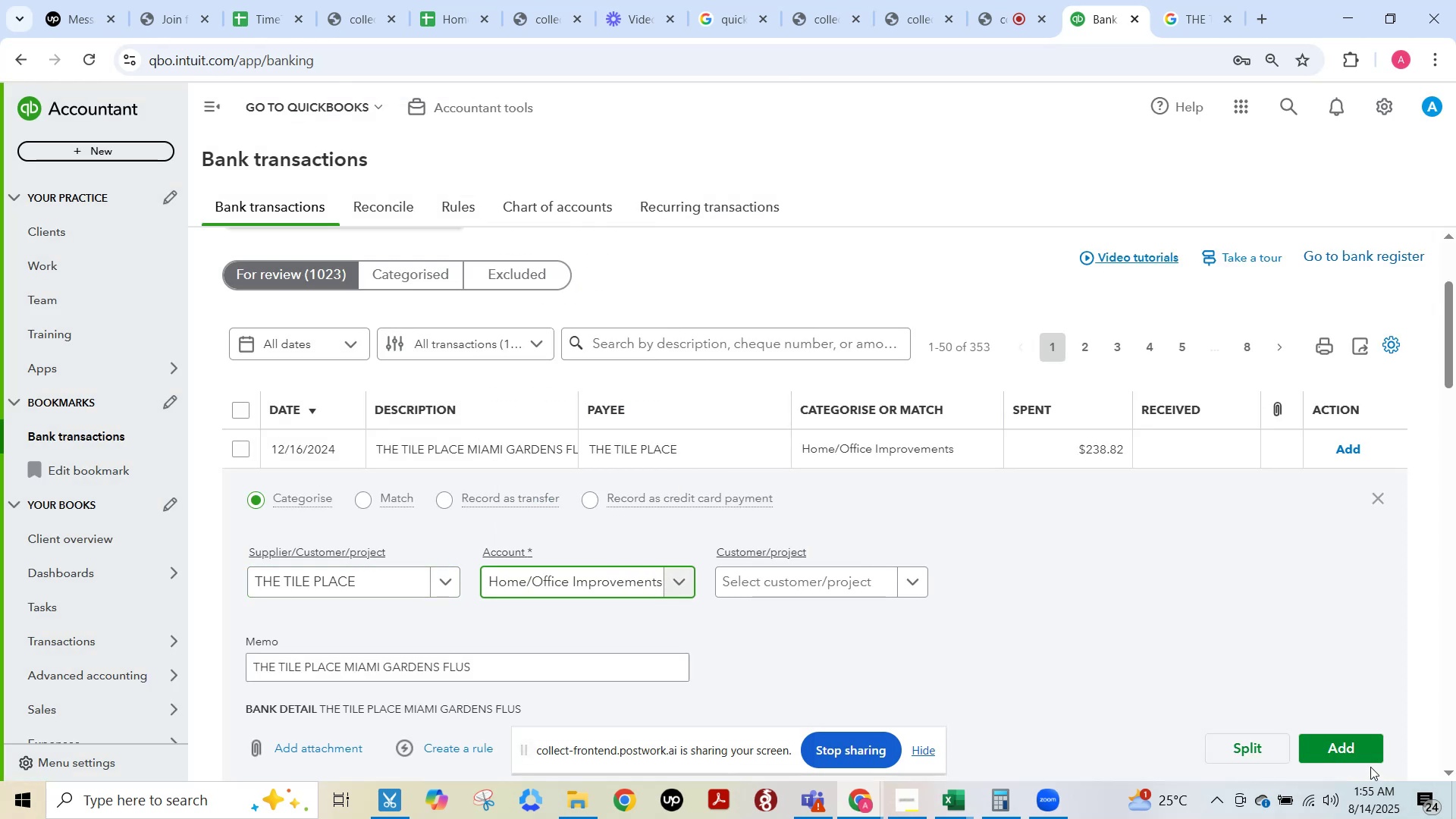 
left_click([1360, 750])
 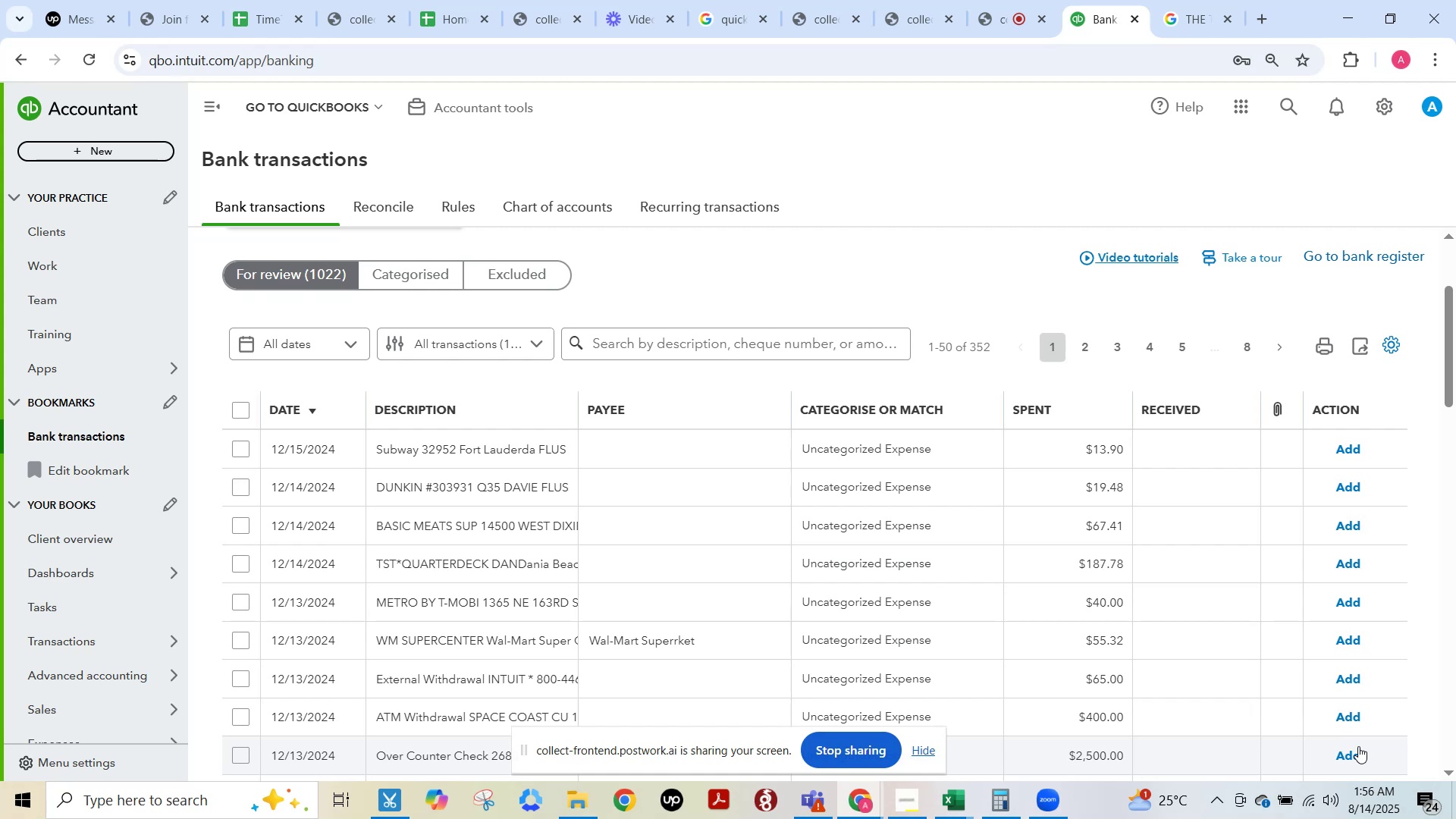 
wait(76.27)
 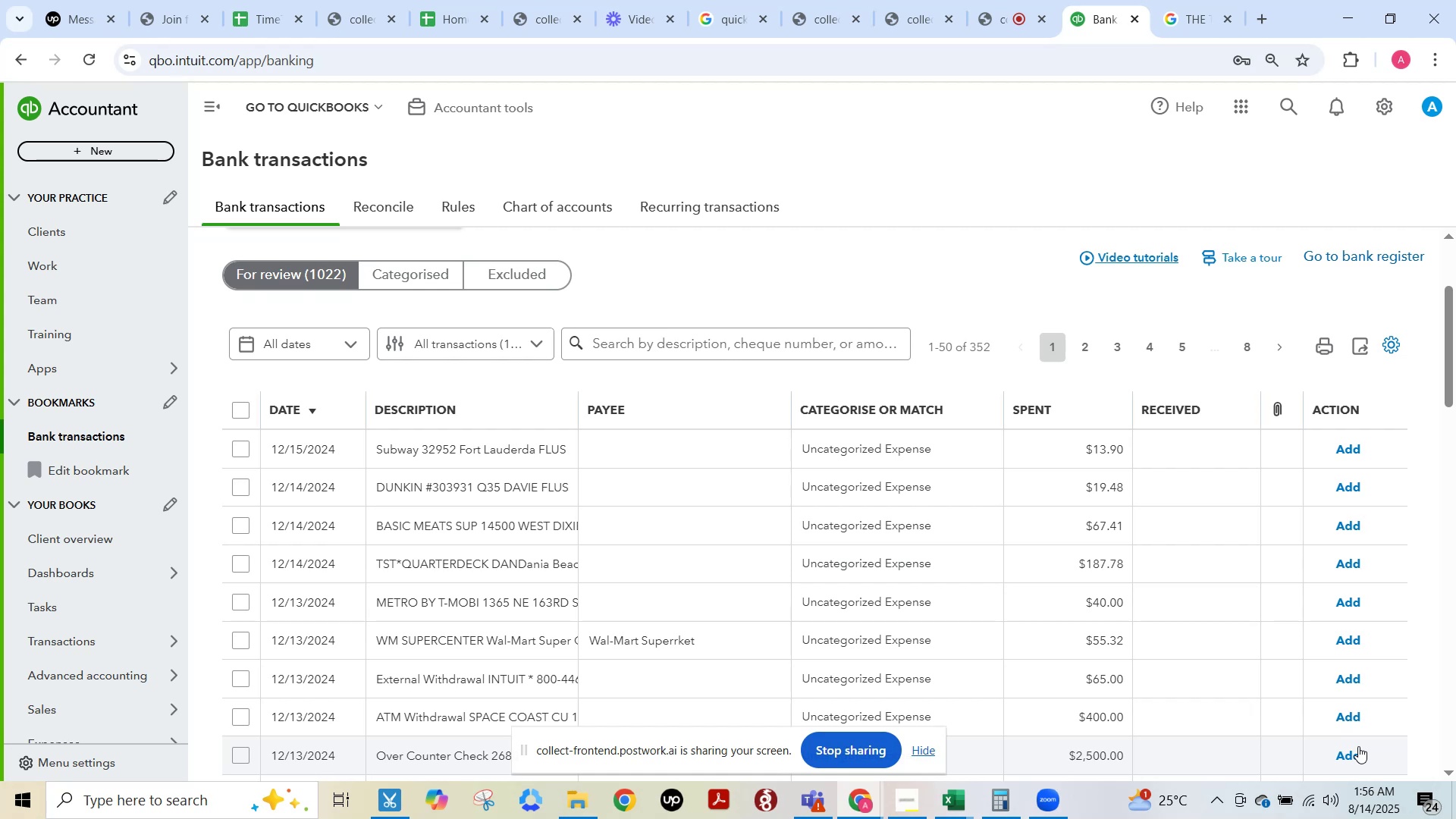 
left_click([897, 801])
 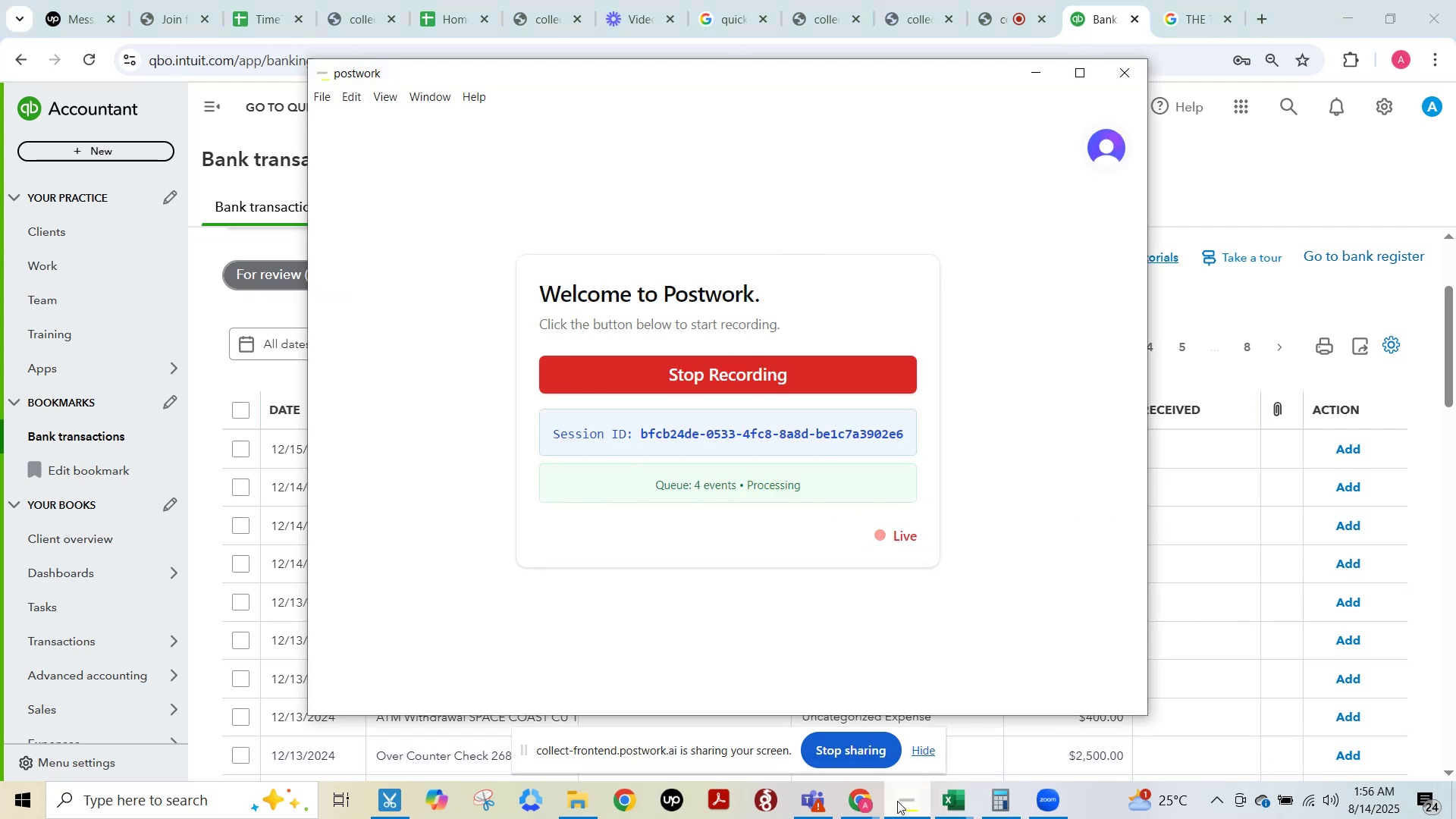 
left_click([897, 801])
 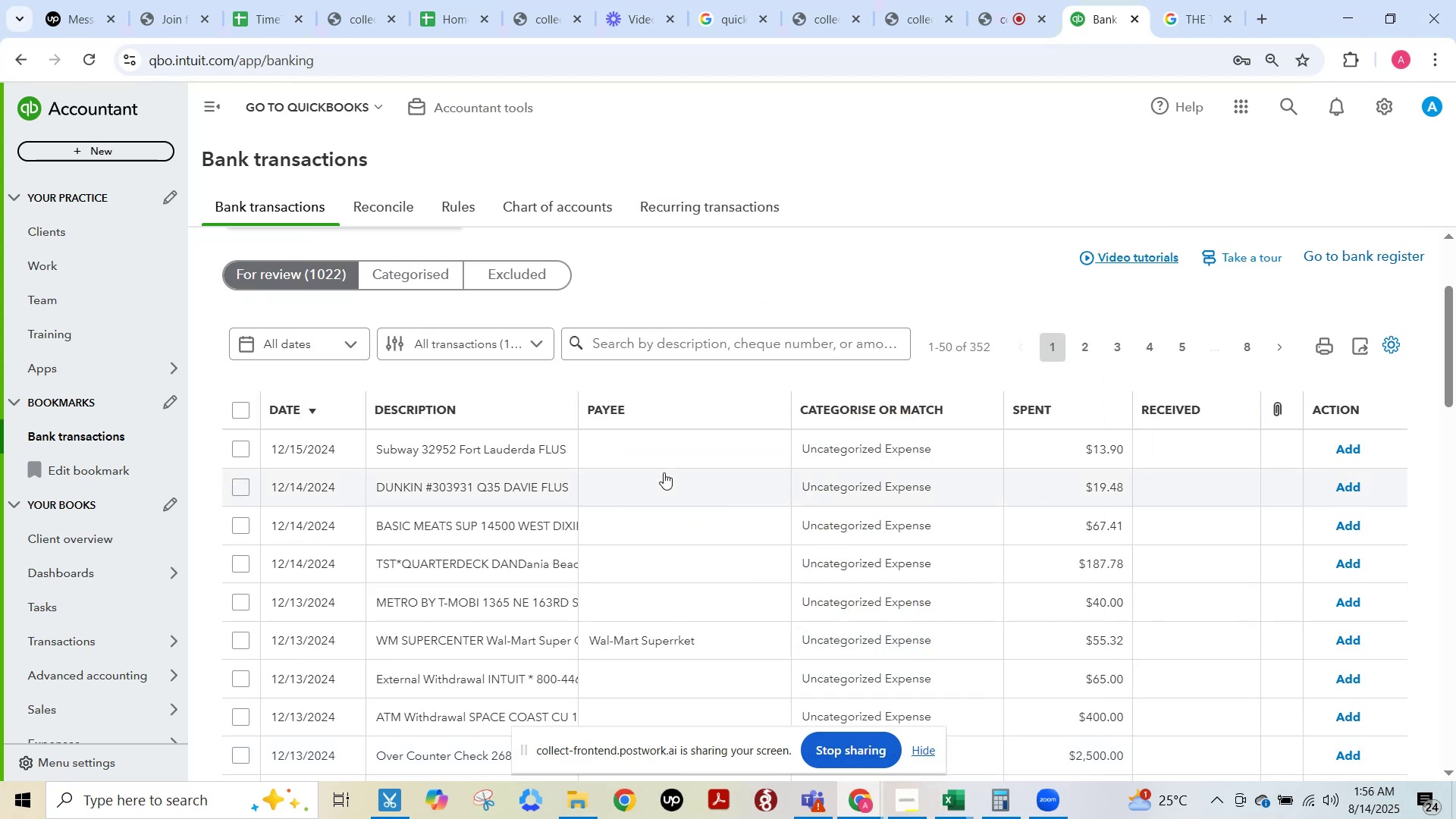 
scroll: coordinate [654, 478], scroll_direction: up, amount: 1.0
 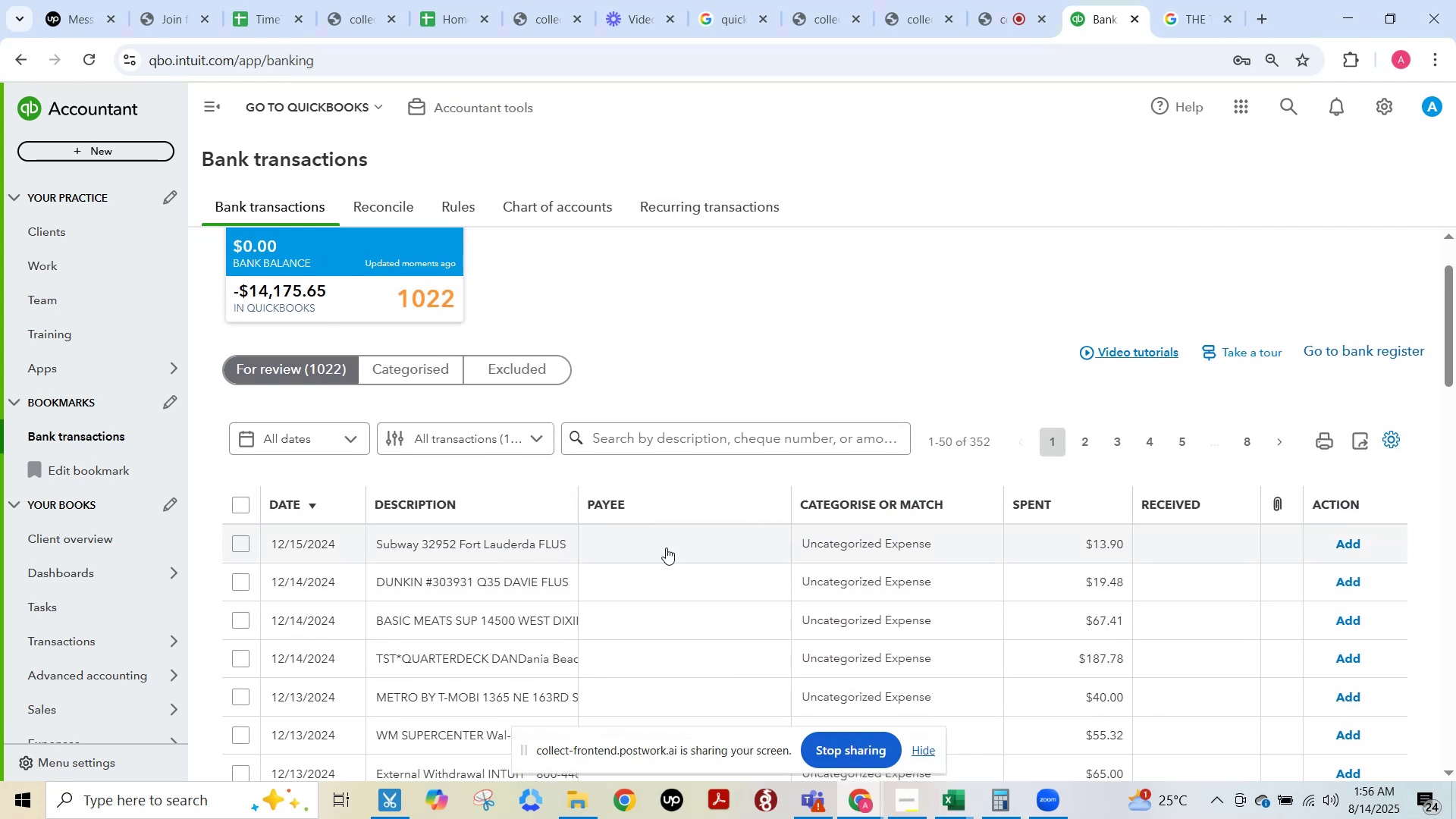 
left_click([627, 547])
 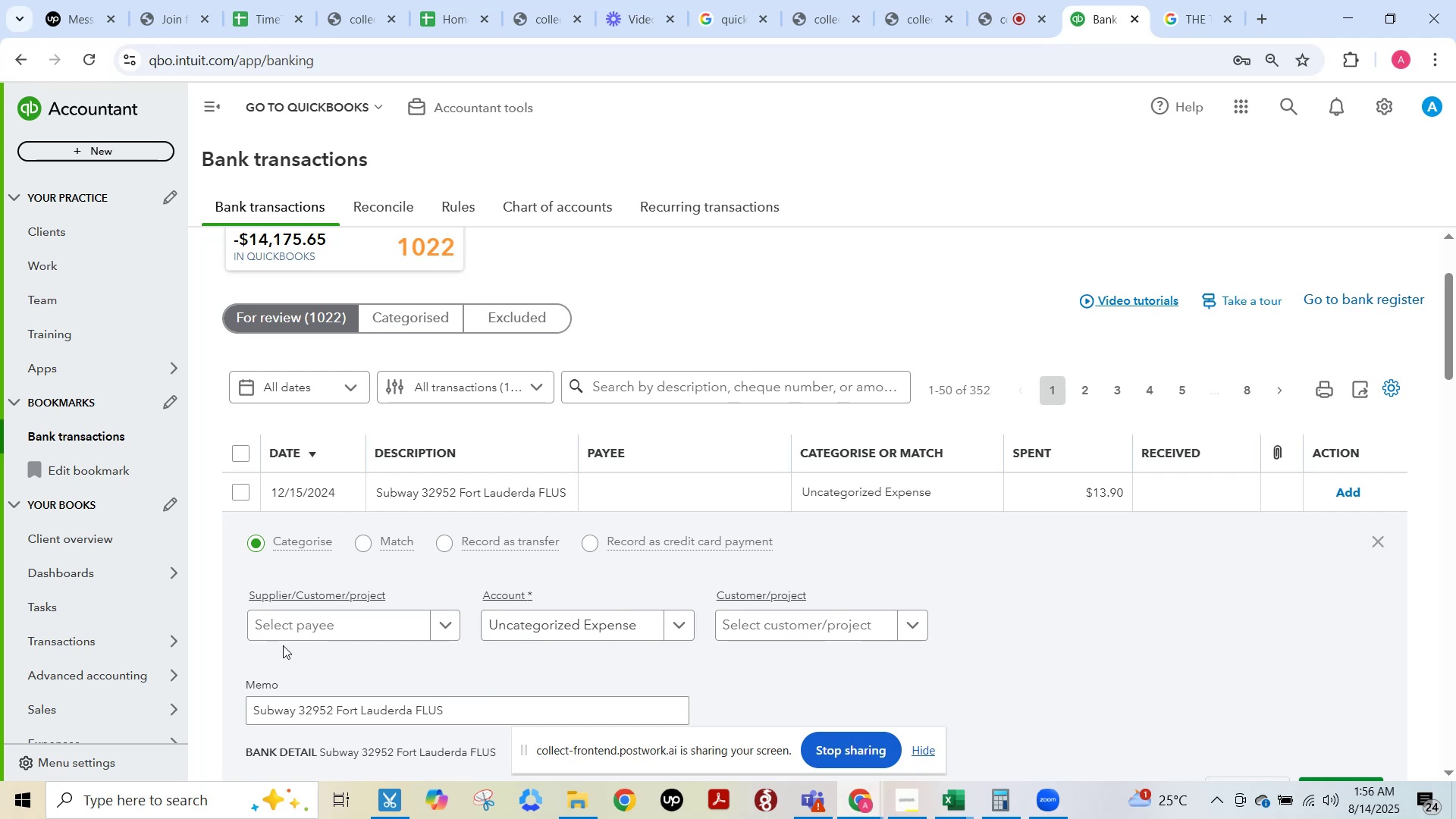 
type(Subw)
 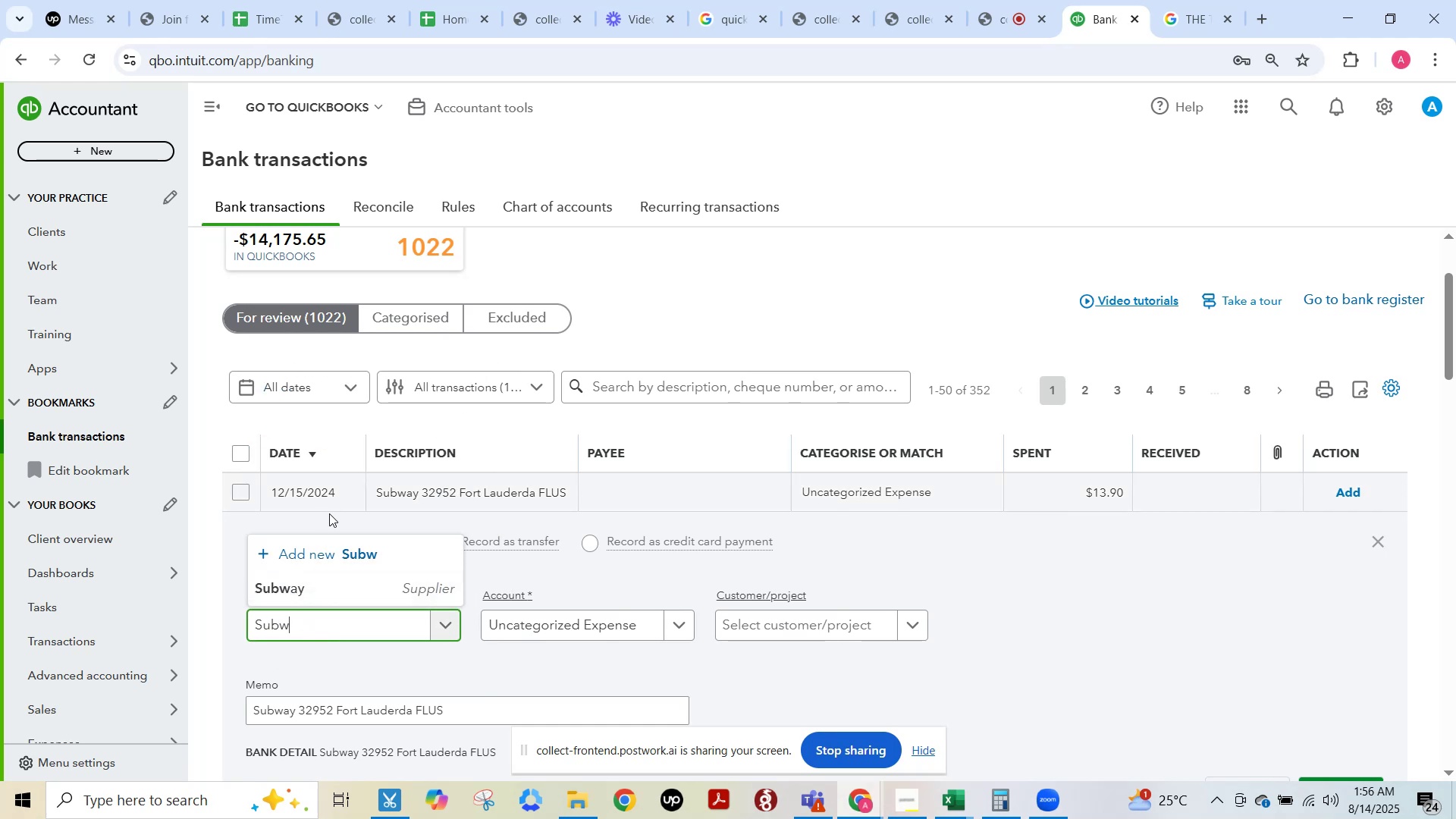 
left_click([326, 588])
 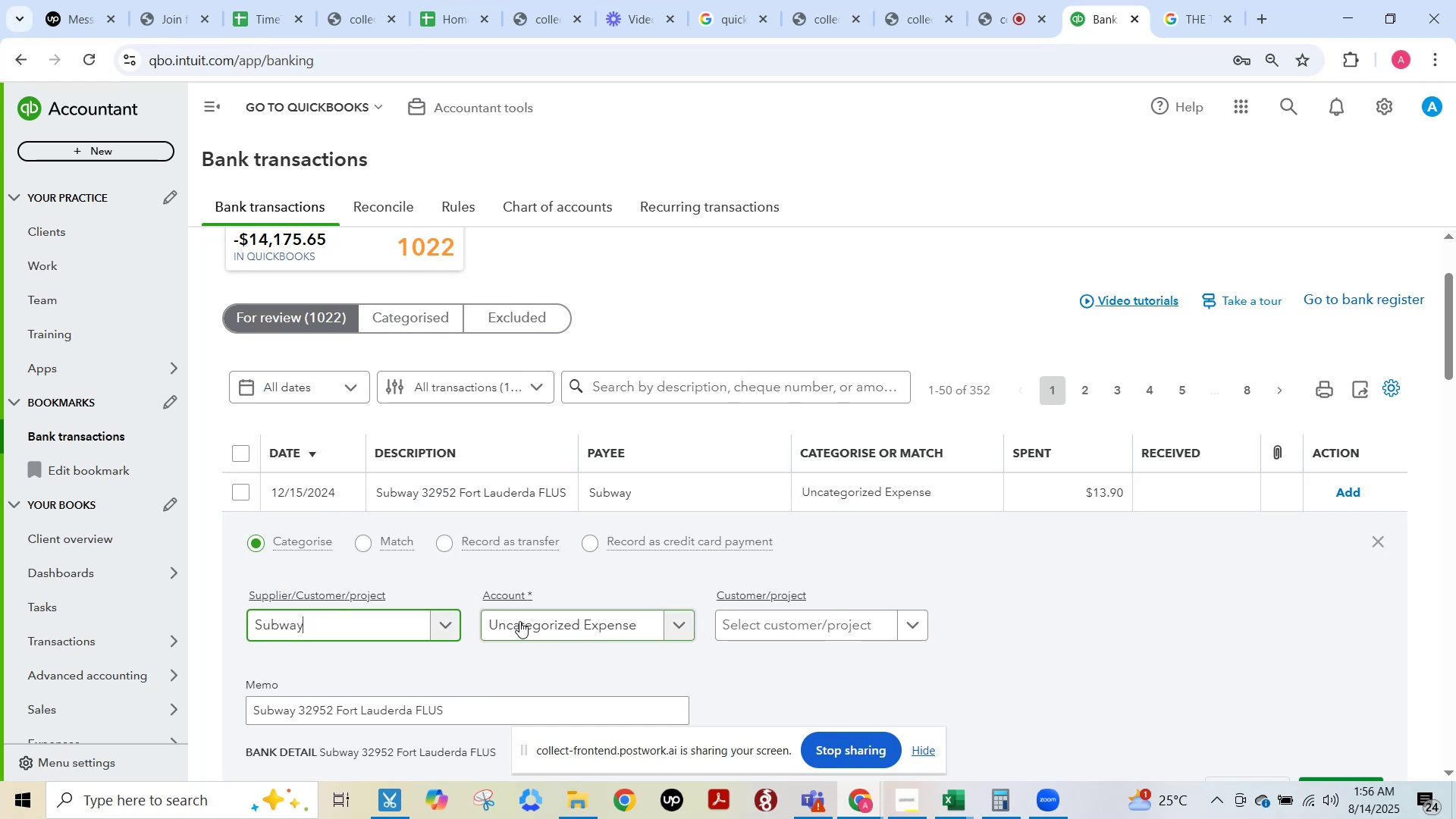 
left_click([519, 621])
 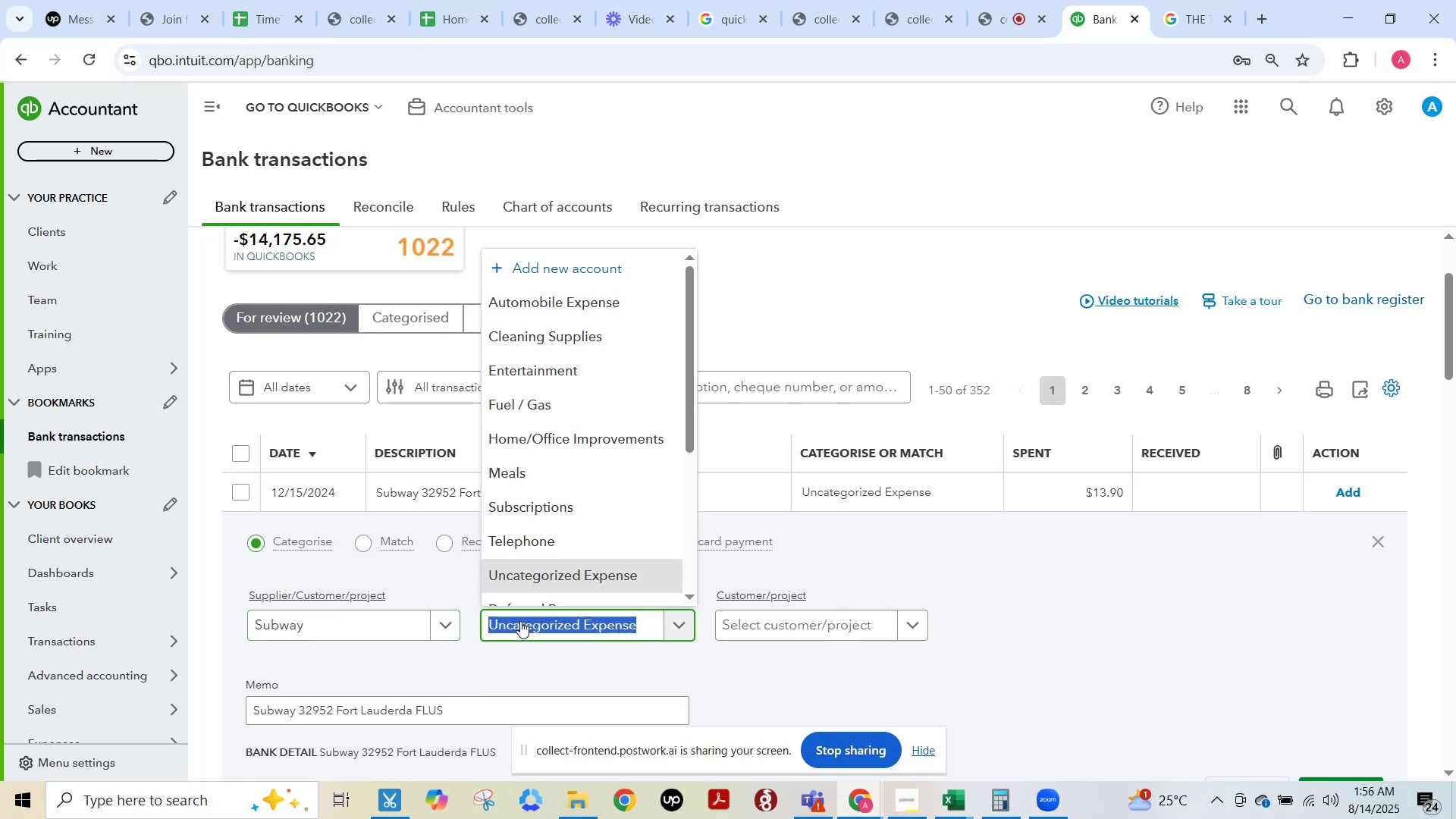 
type(meals)
 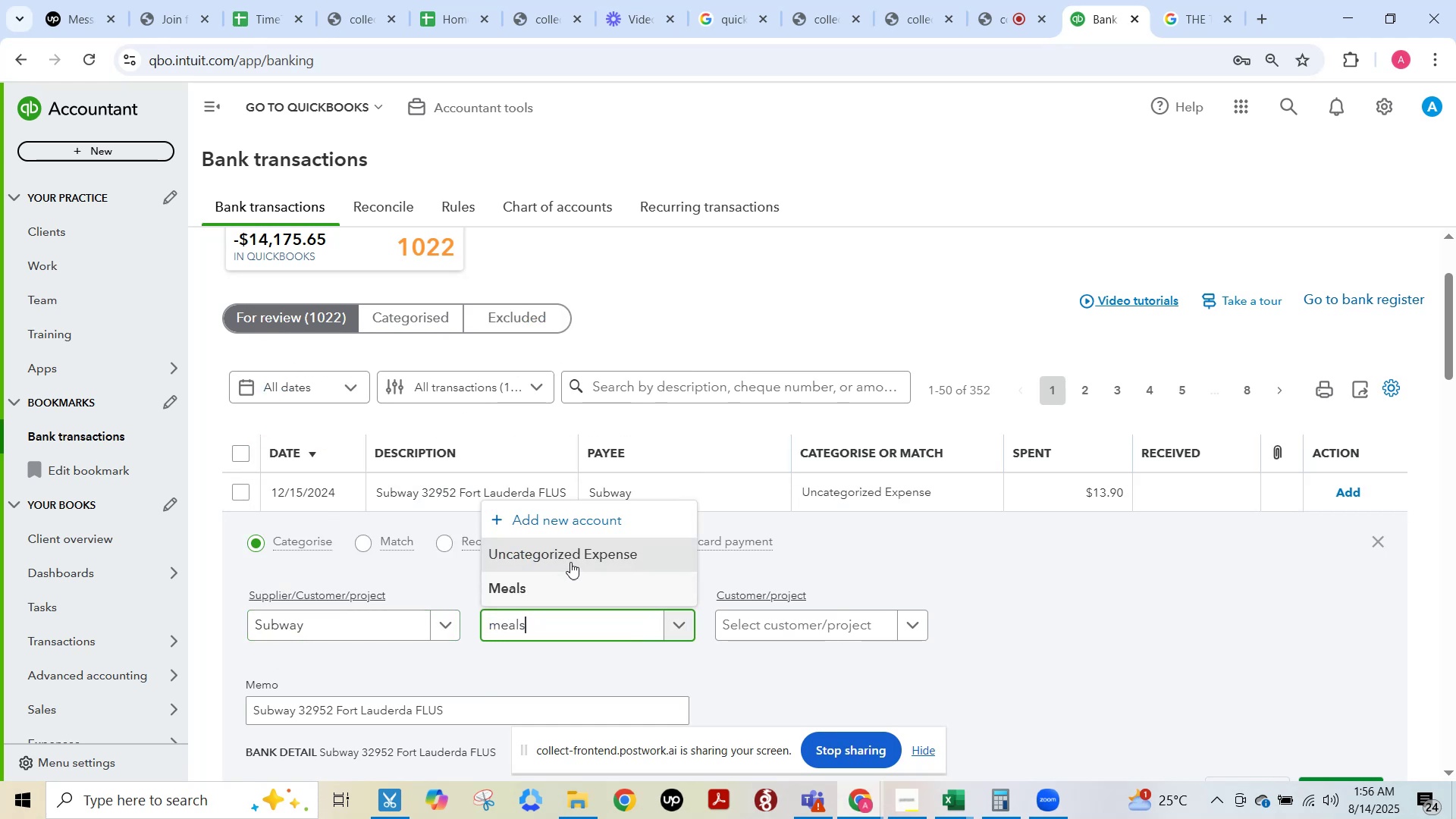 
left_click([571, 579])
 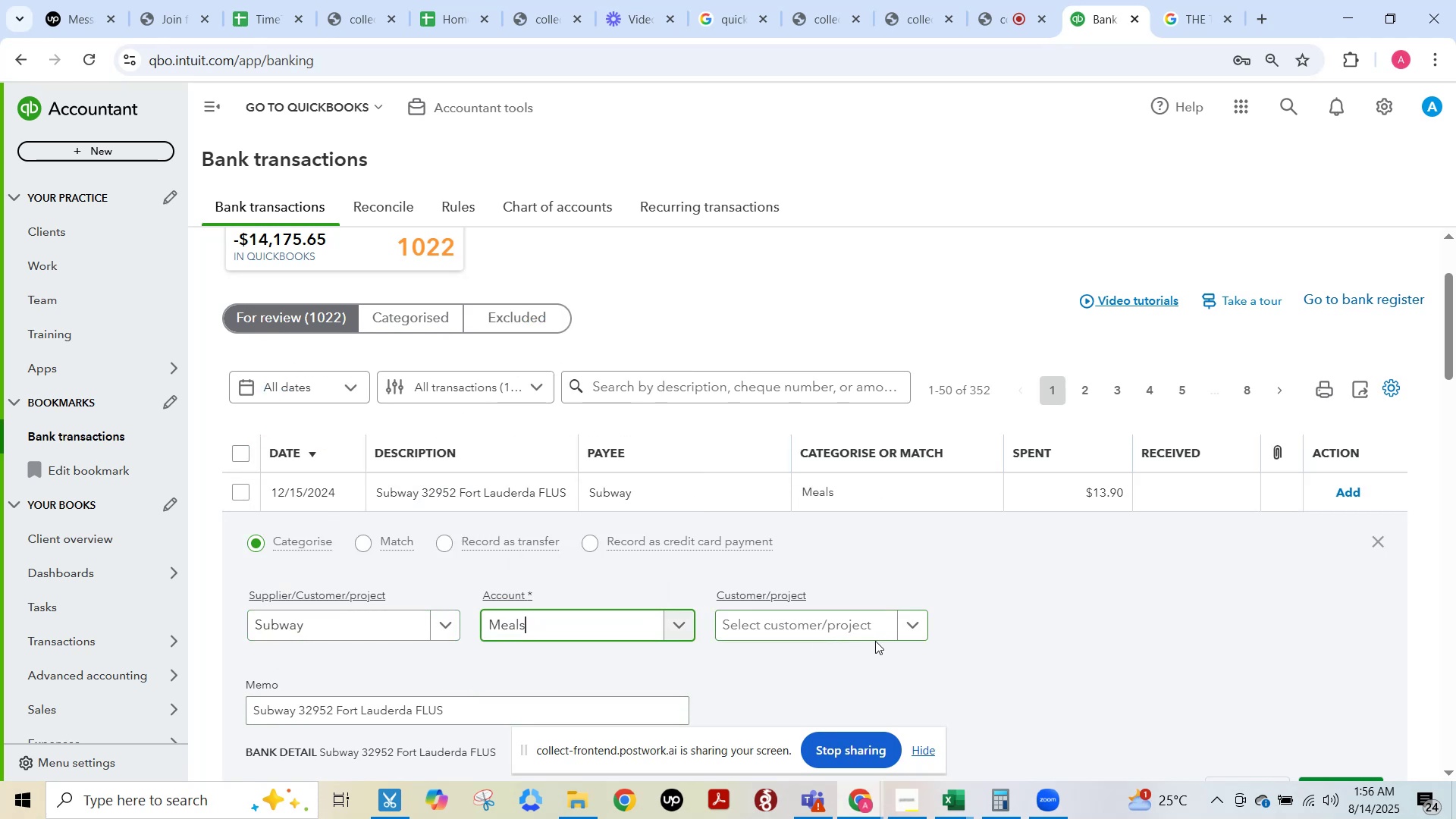 
scroll: coordinate [927, 642], scroll_direction: down, amount: 1.0
 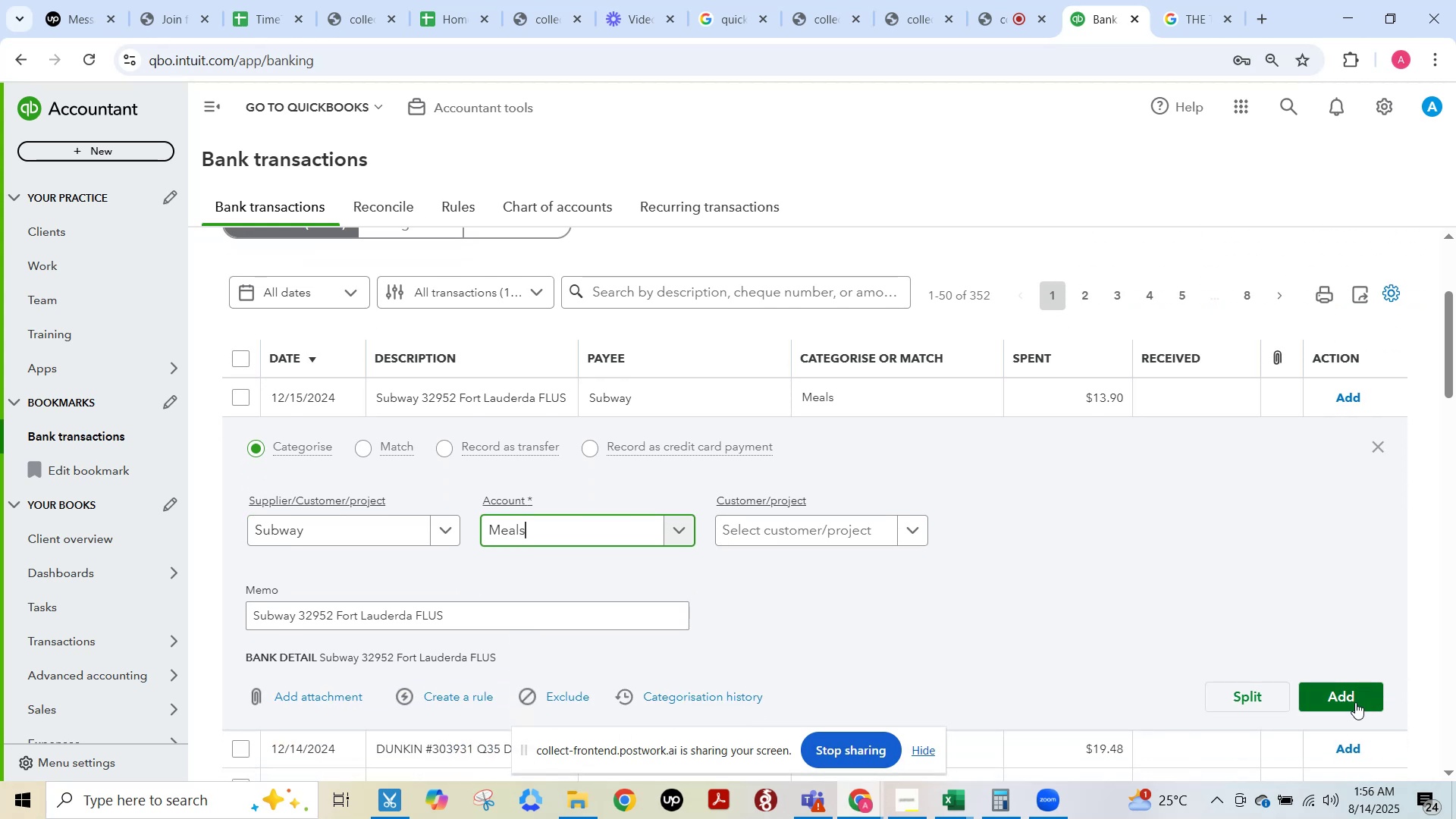 
left_click([1351, 698])
 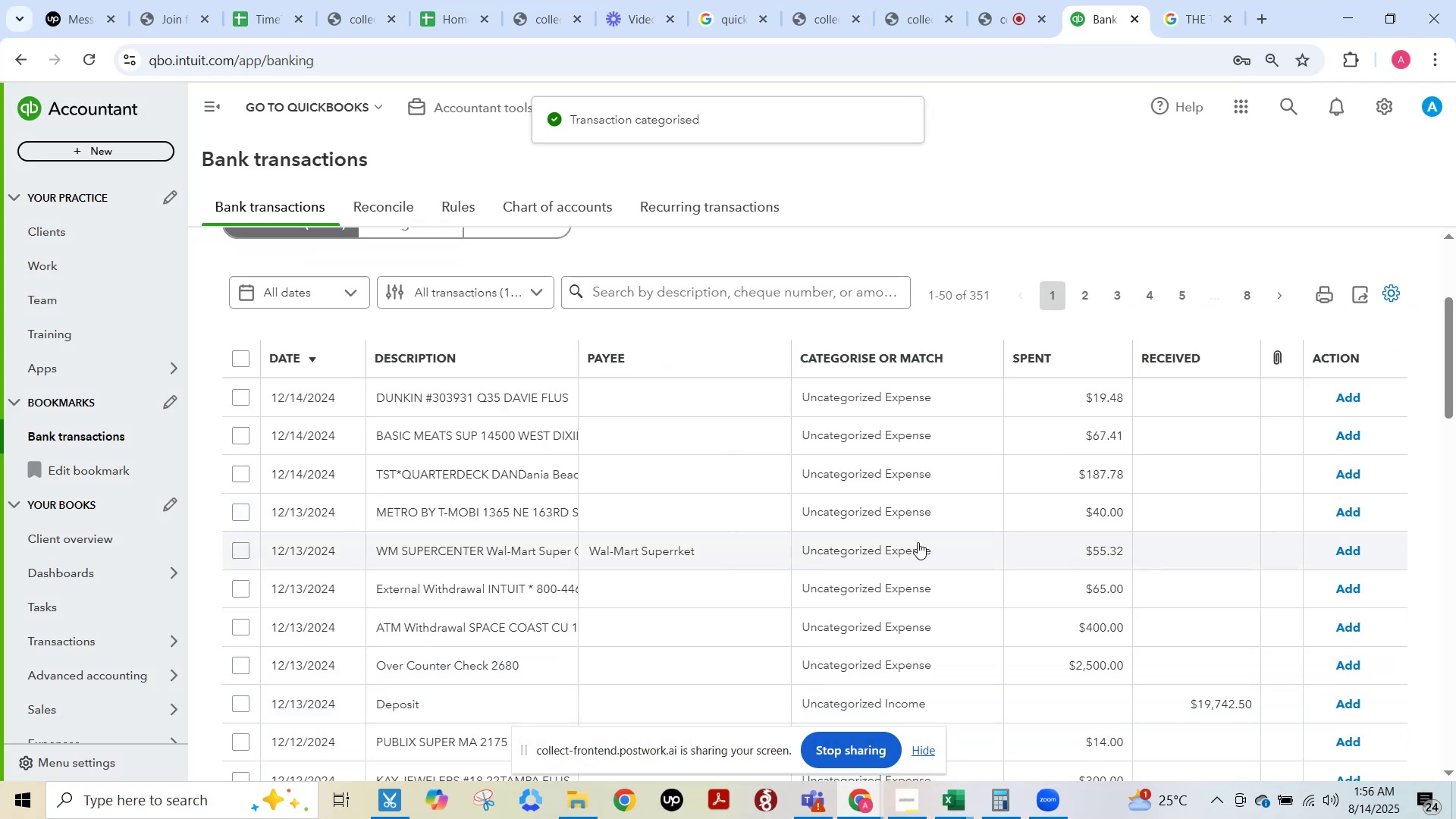 
left_click([683, 398])
 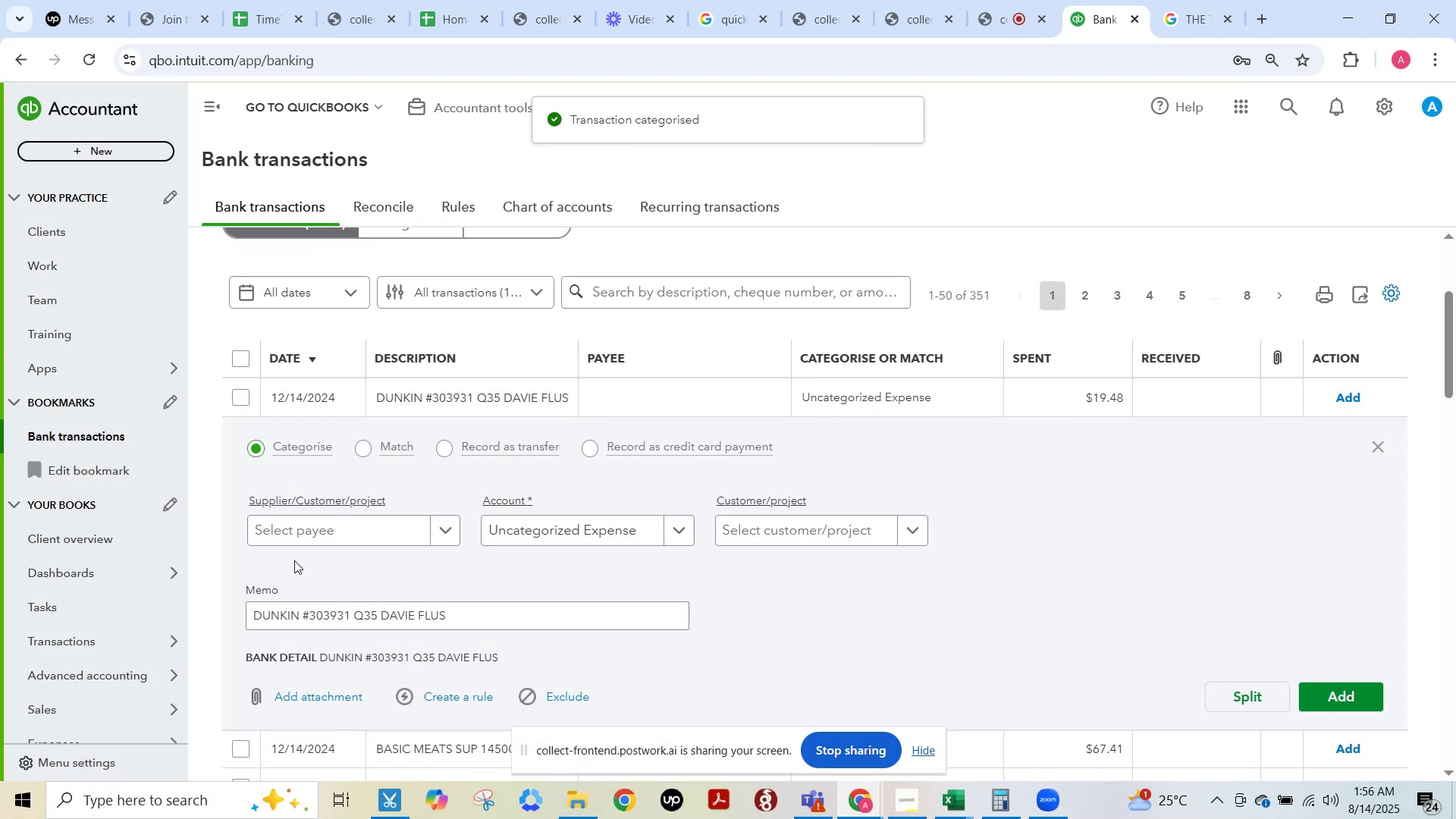 
left_click([303, 538])
 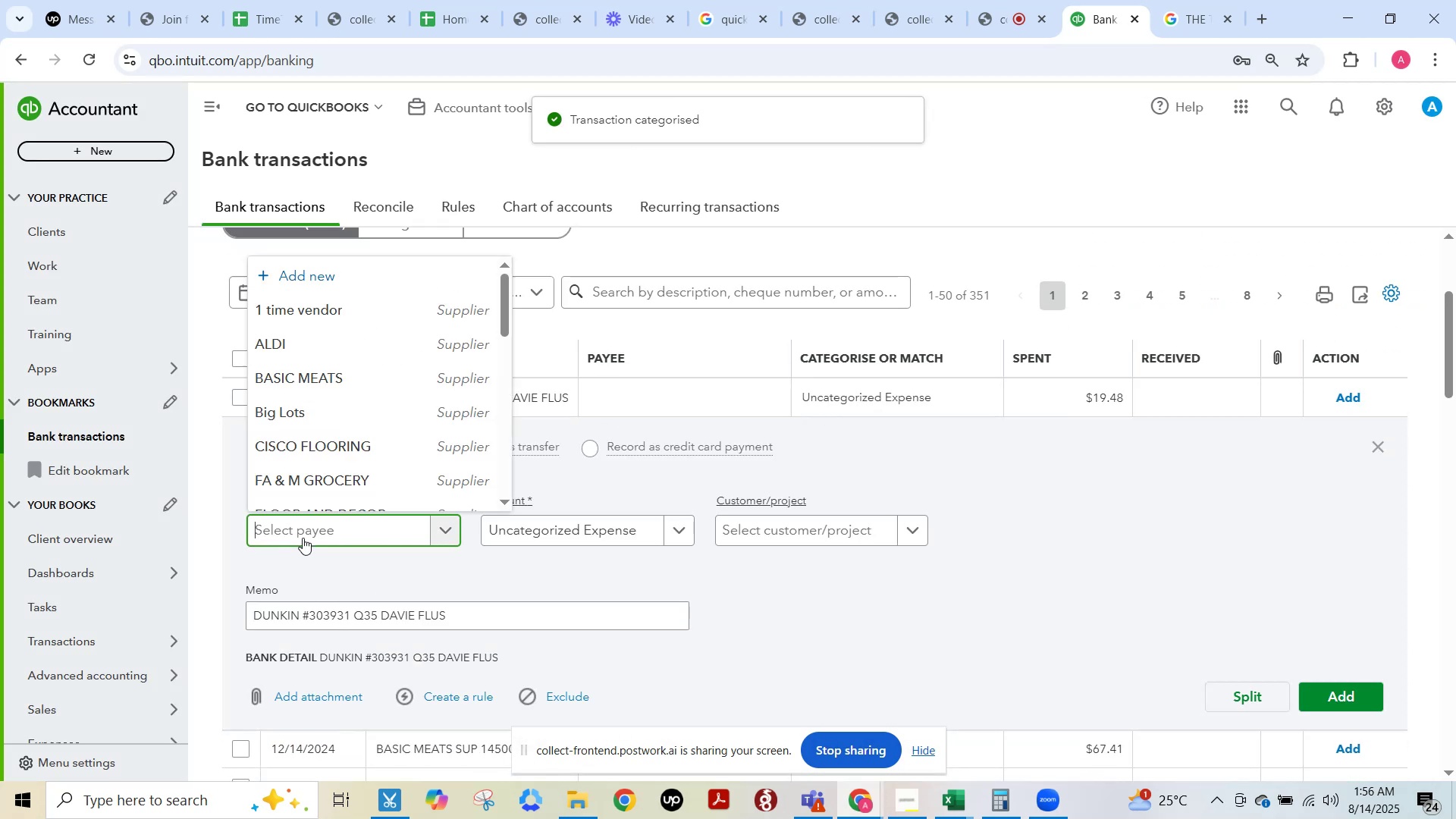 
type(Dunkin)
 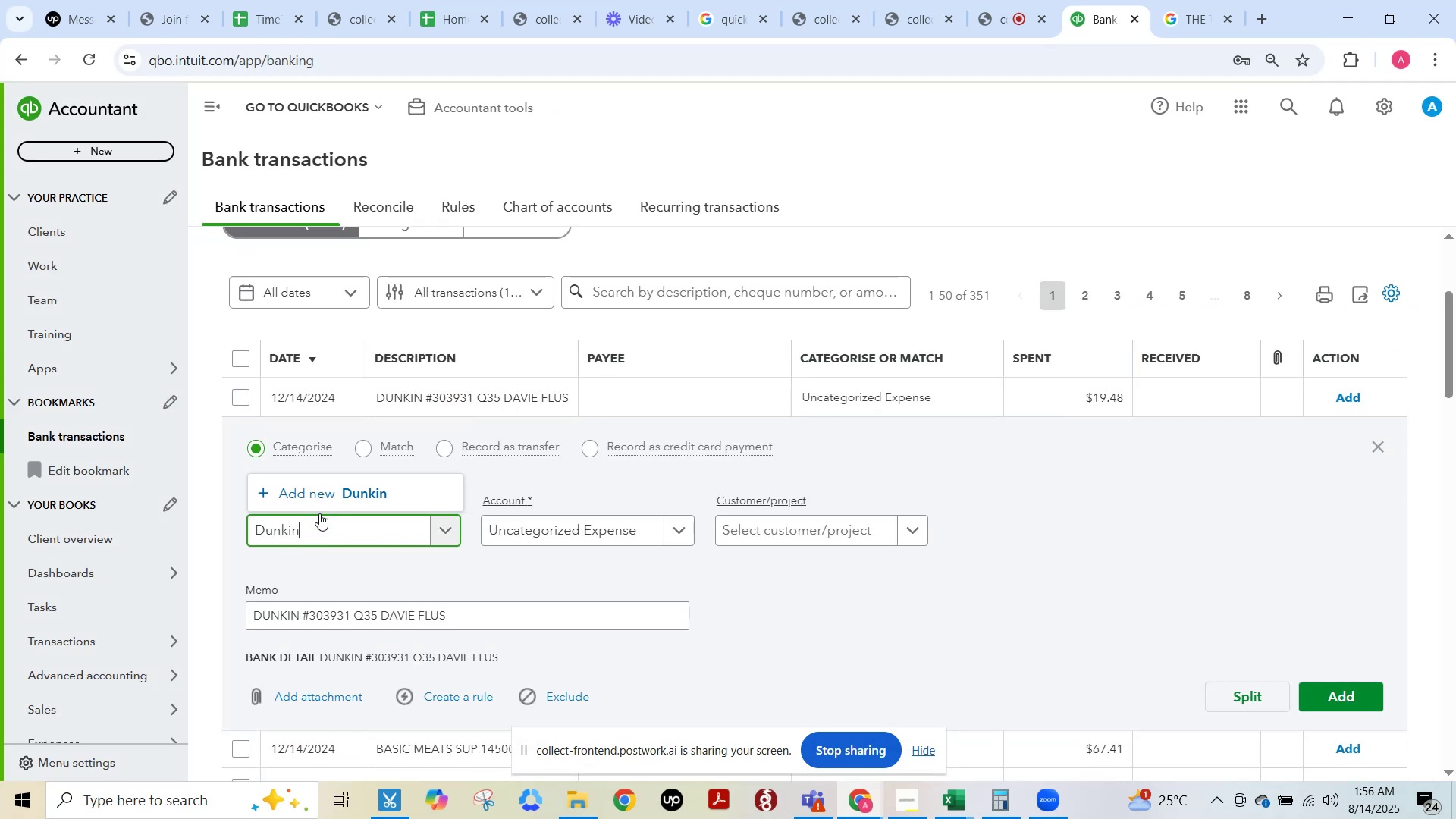 
left_click([334, 497])
 